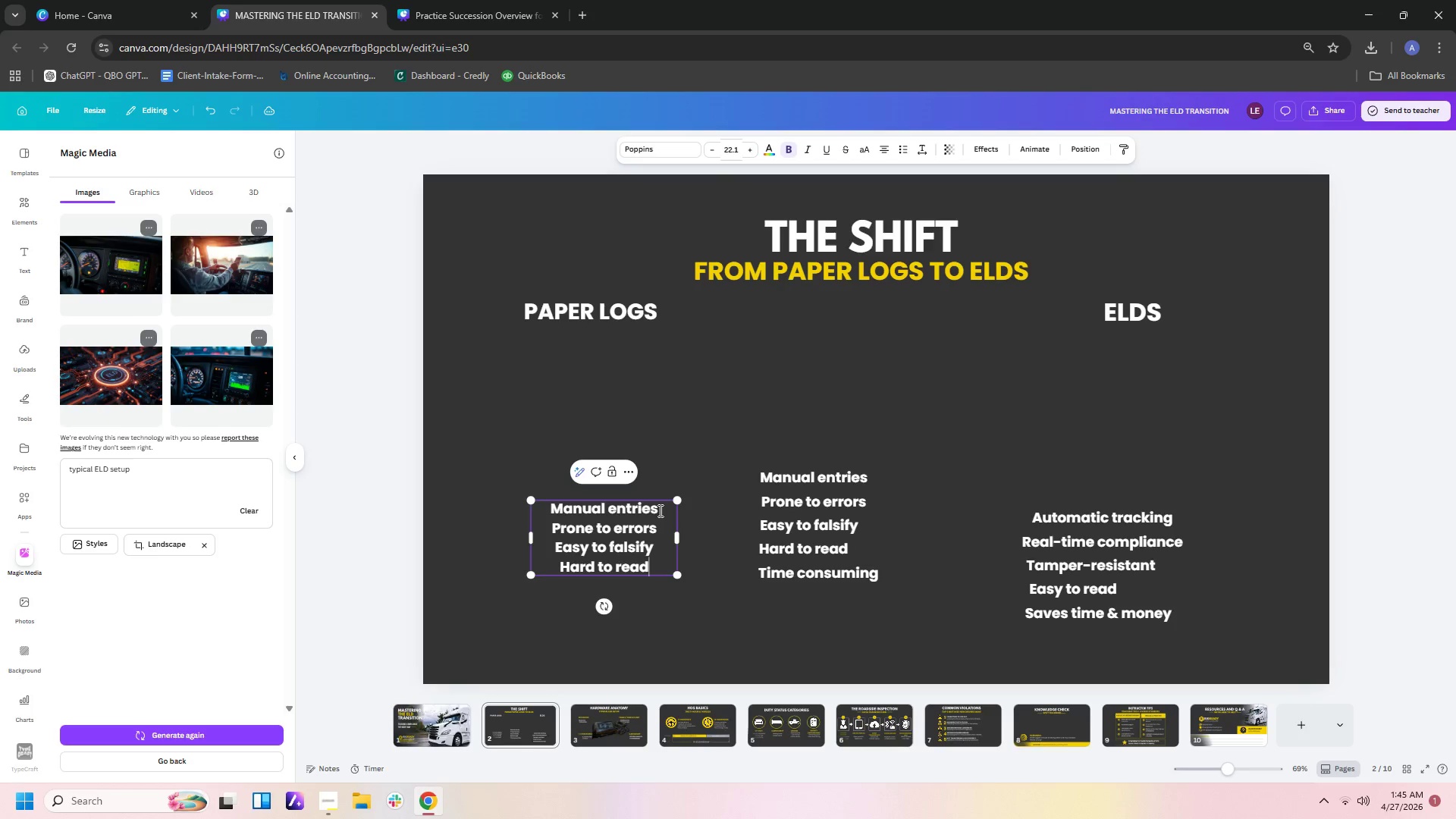 
key(Enter)
 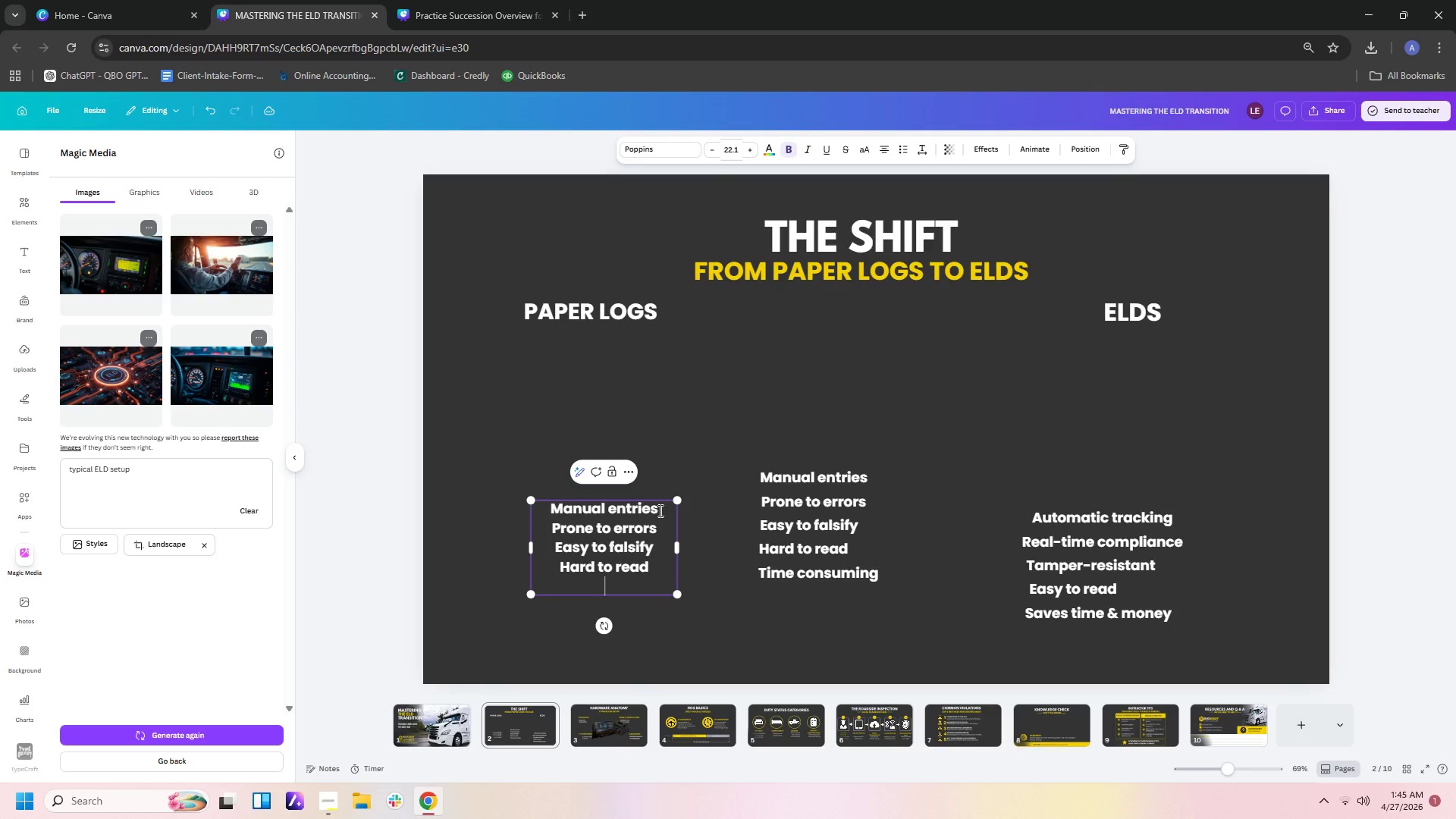 
type(Time consuming)
 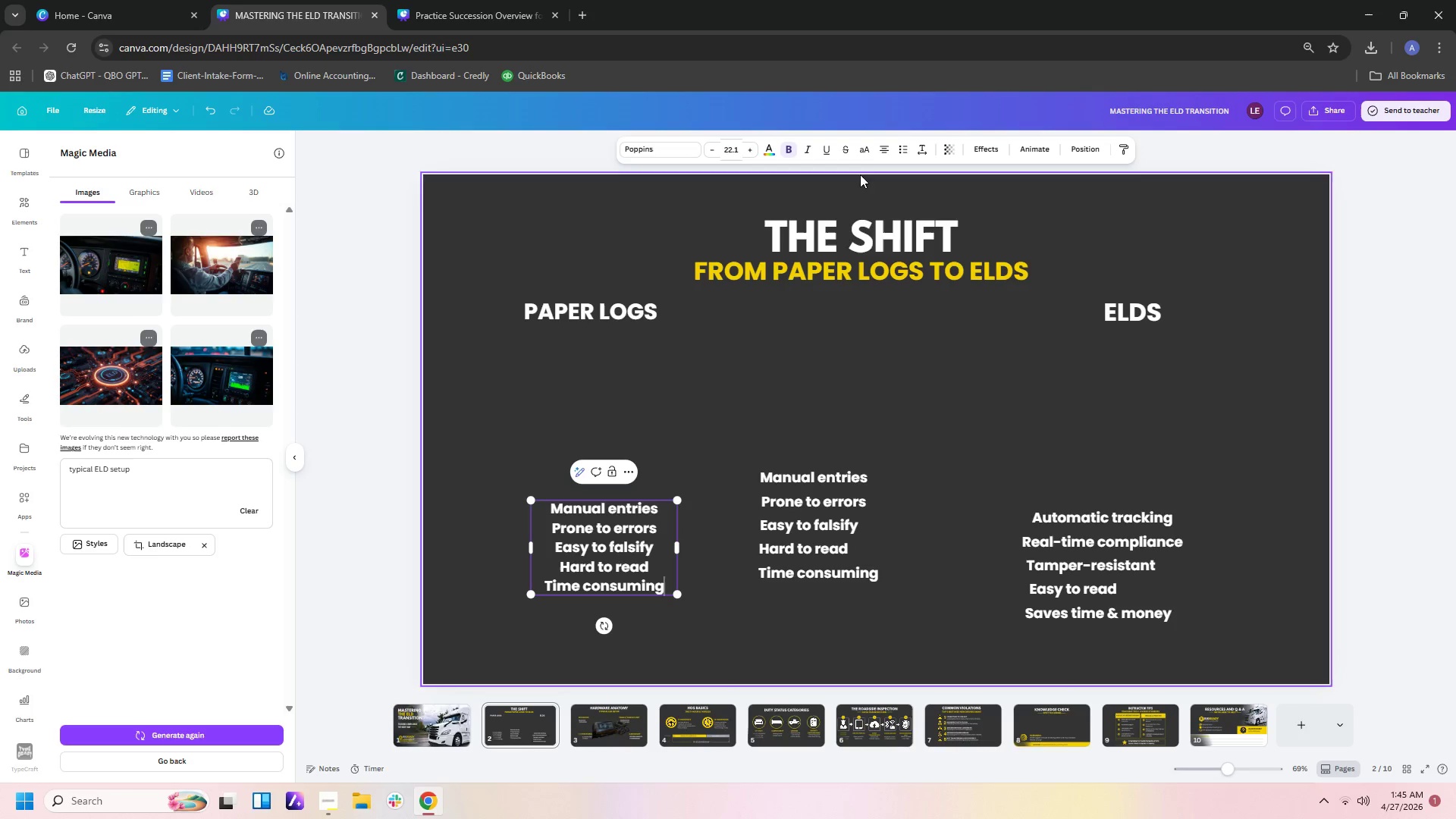 
left_click([883, 149])
 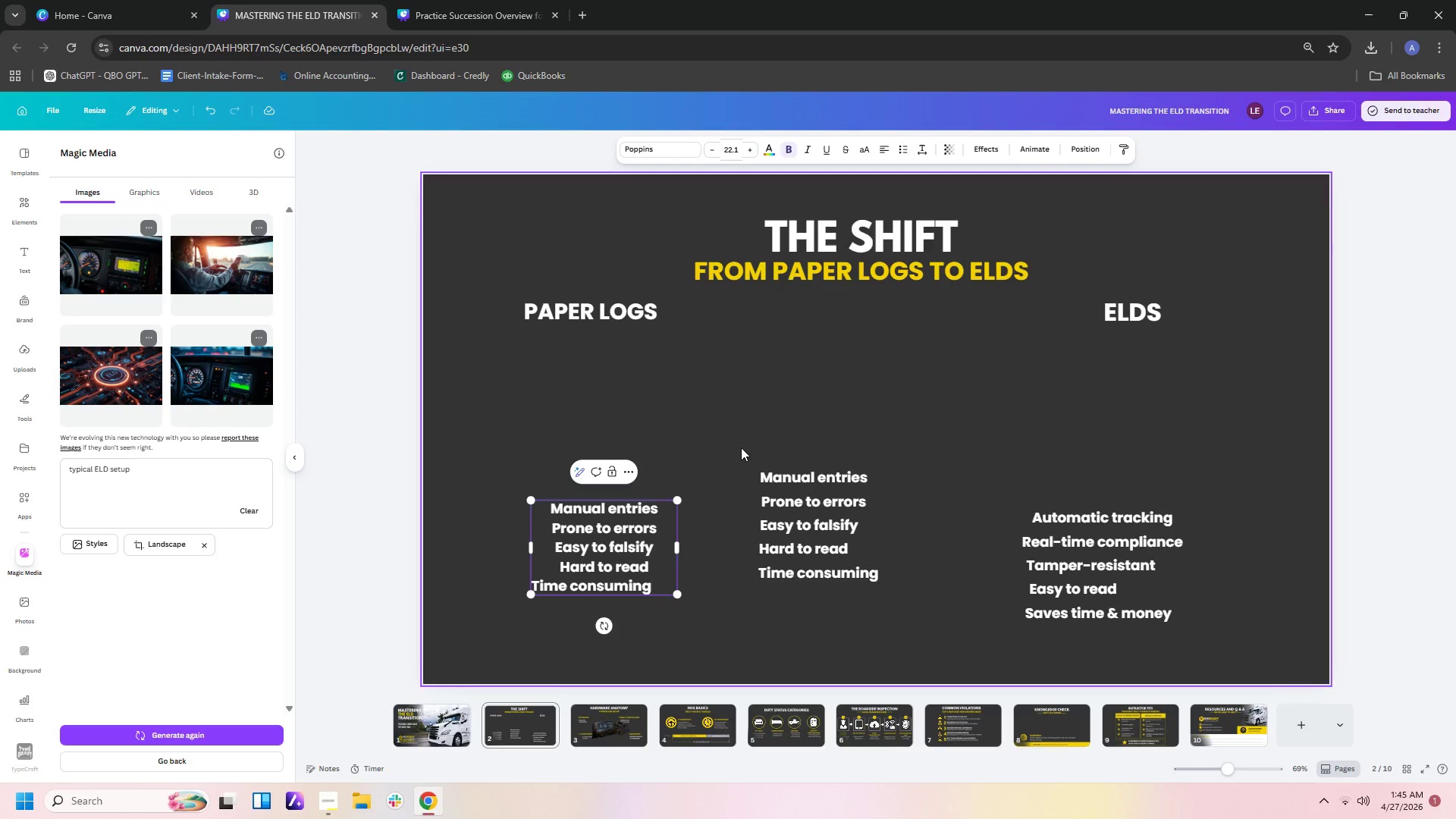 
double_click([627, 538])
 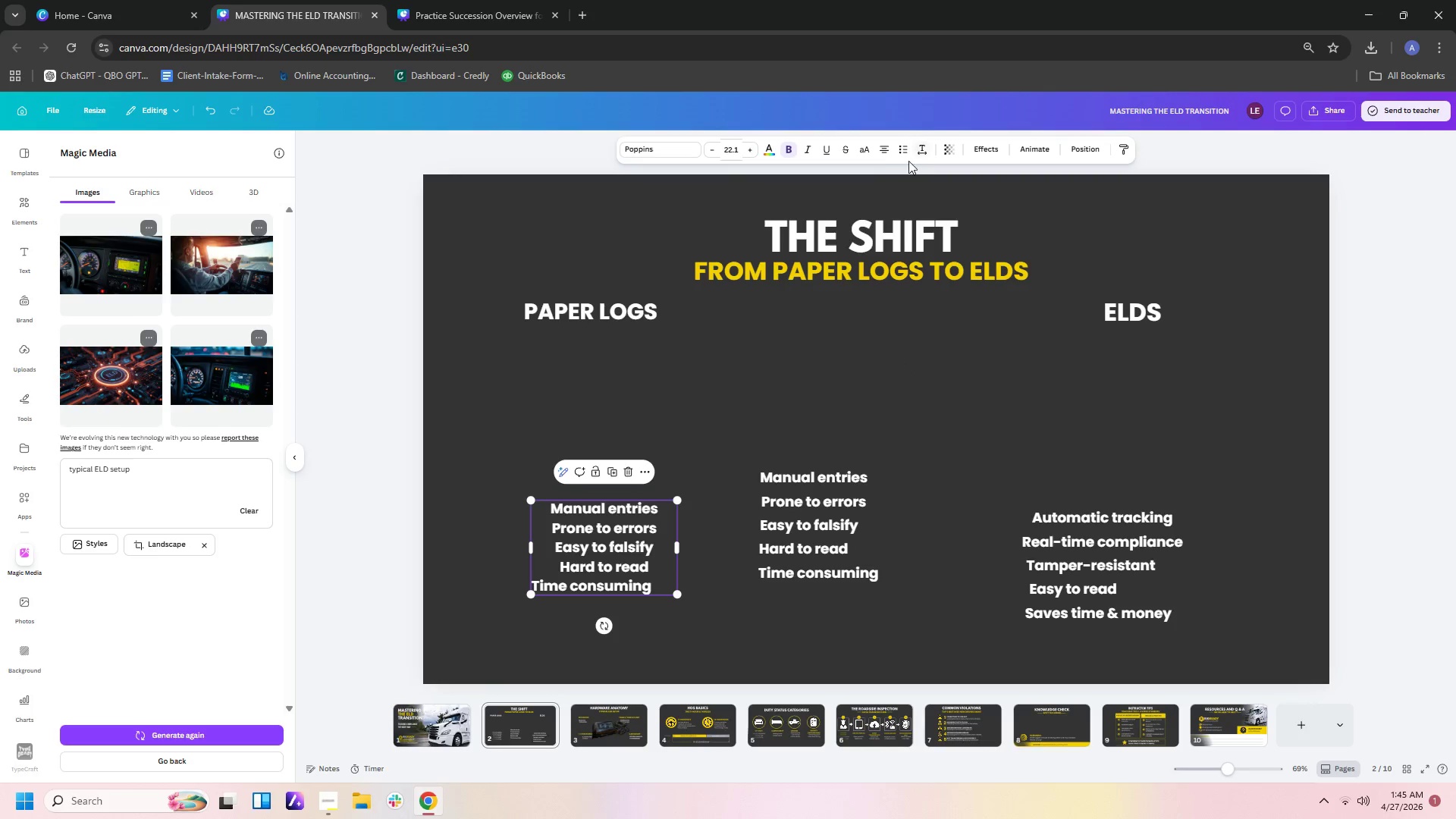 
left_click([880, 152])
 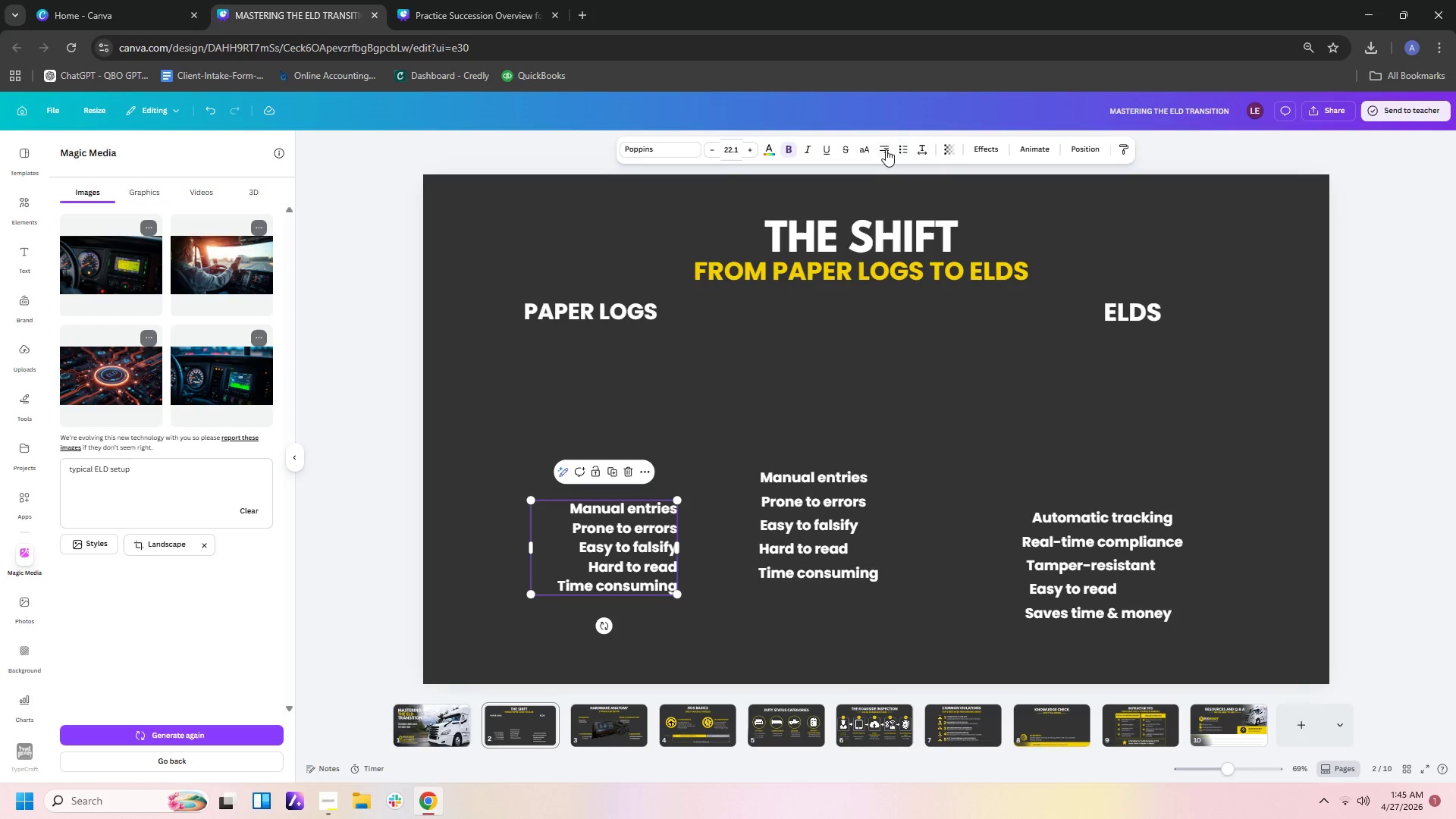 
double_click([886, 149])
 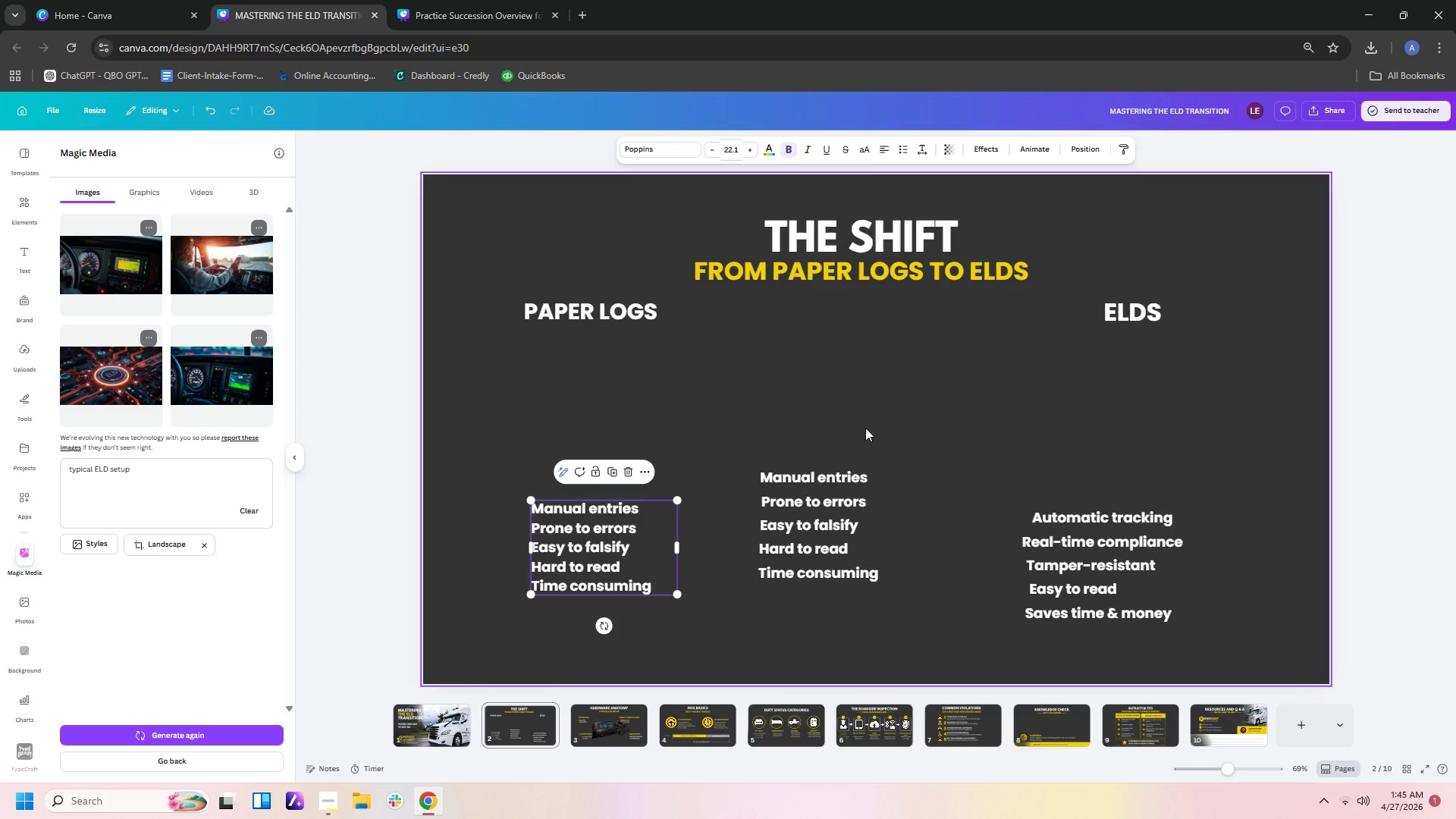 
left_click([827, 519])
 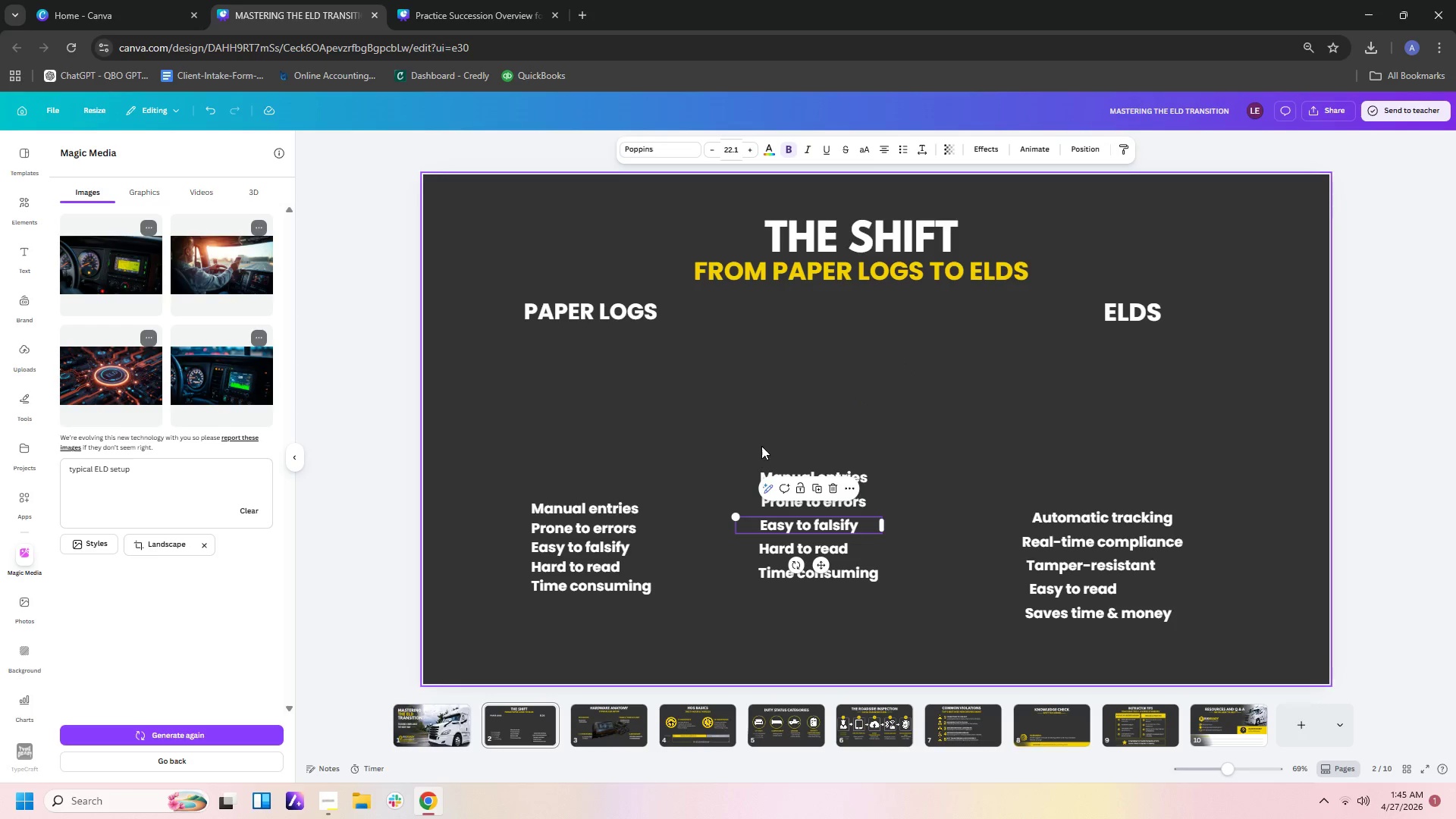 
left_click_drag(start_coordinate=[761, 444], to_coordinate=[798, 627])
 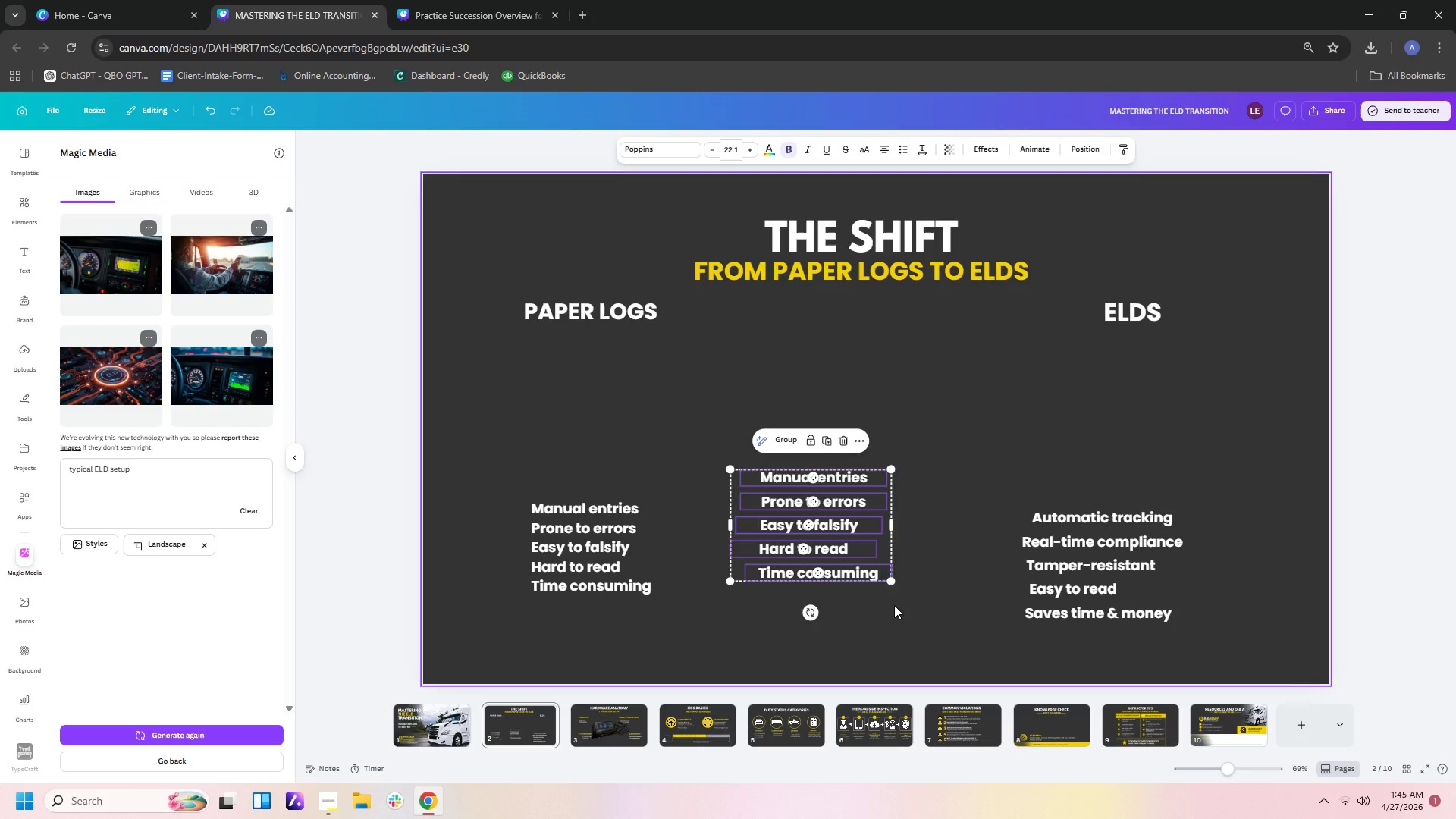 
key(Delete)
 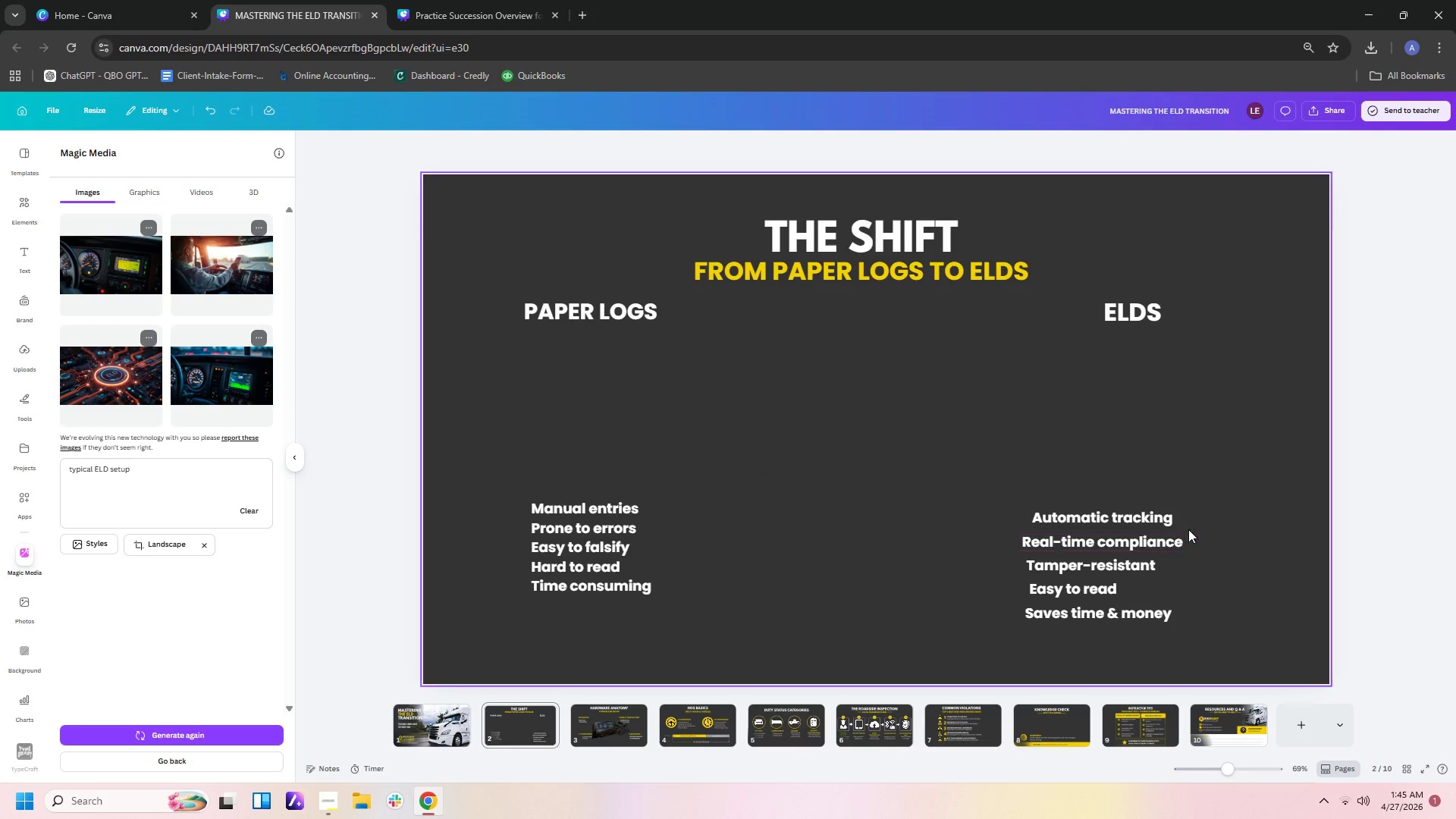 
left_click([1167, 516])
 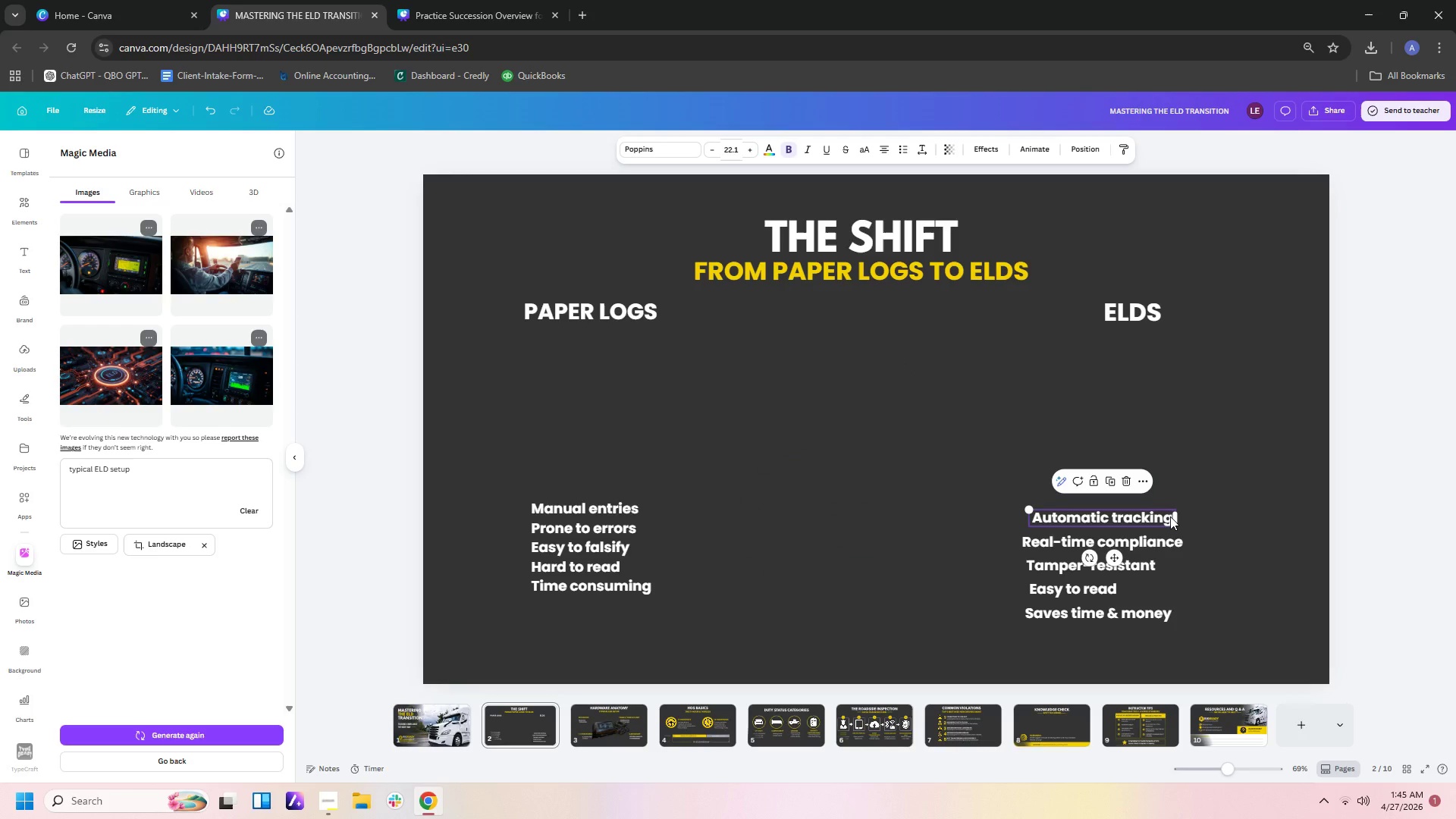 
left_click([1170, 516])
 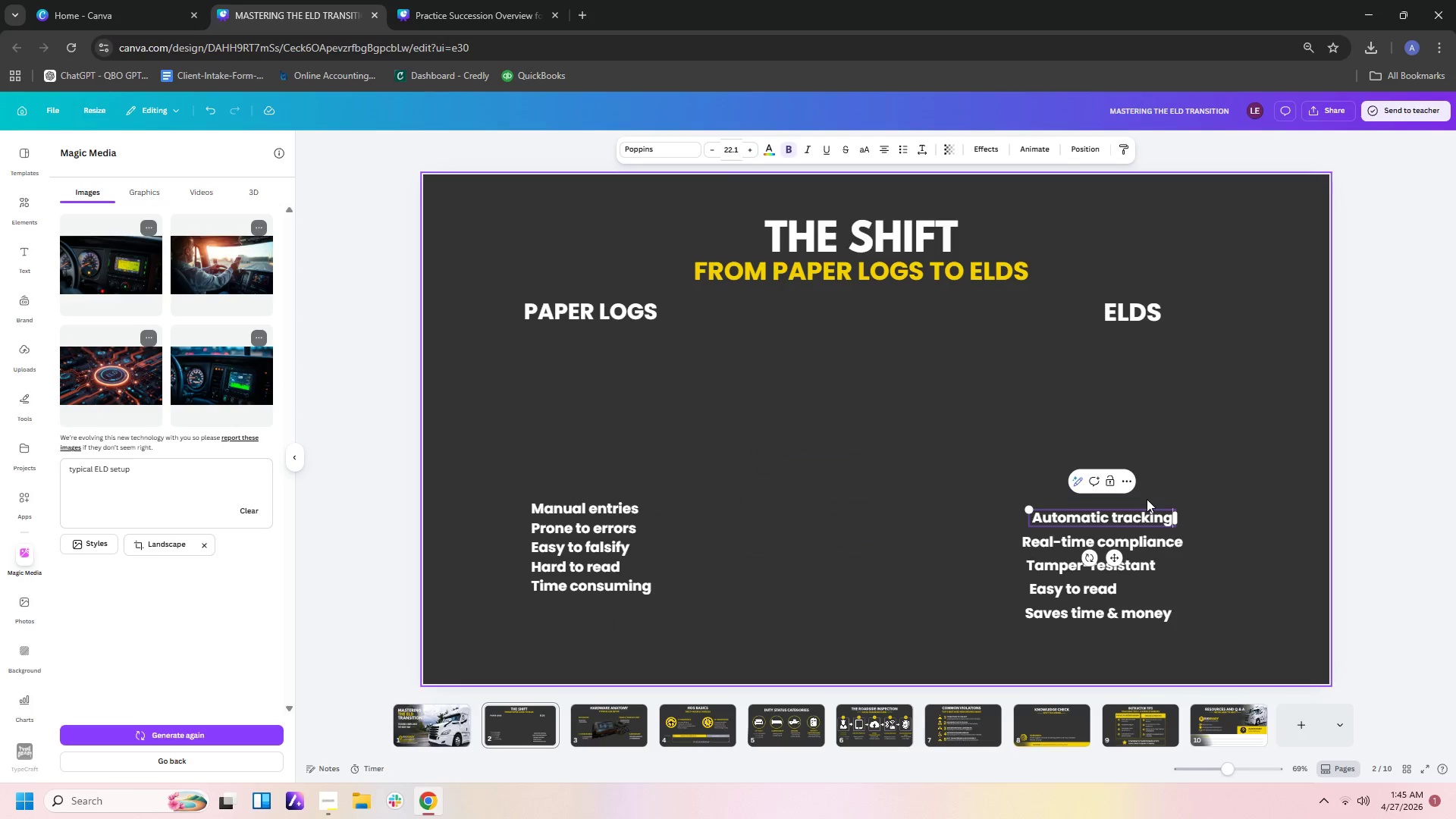 
left_click([1138, 457])
 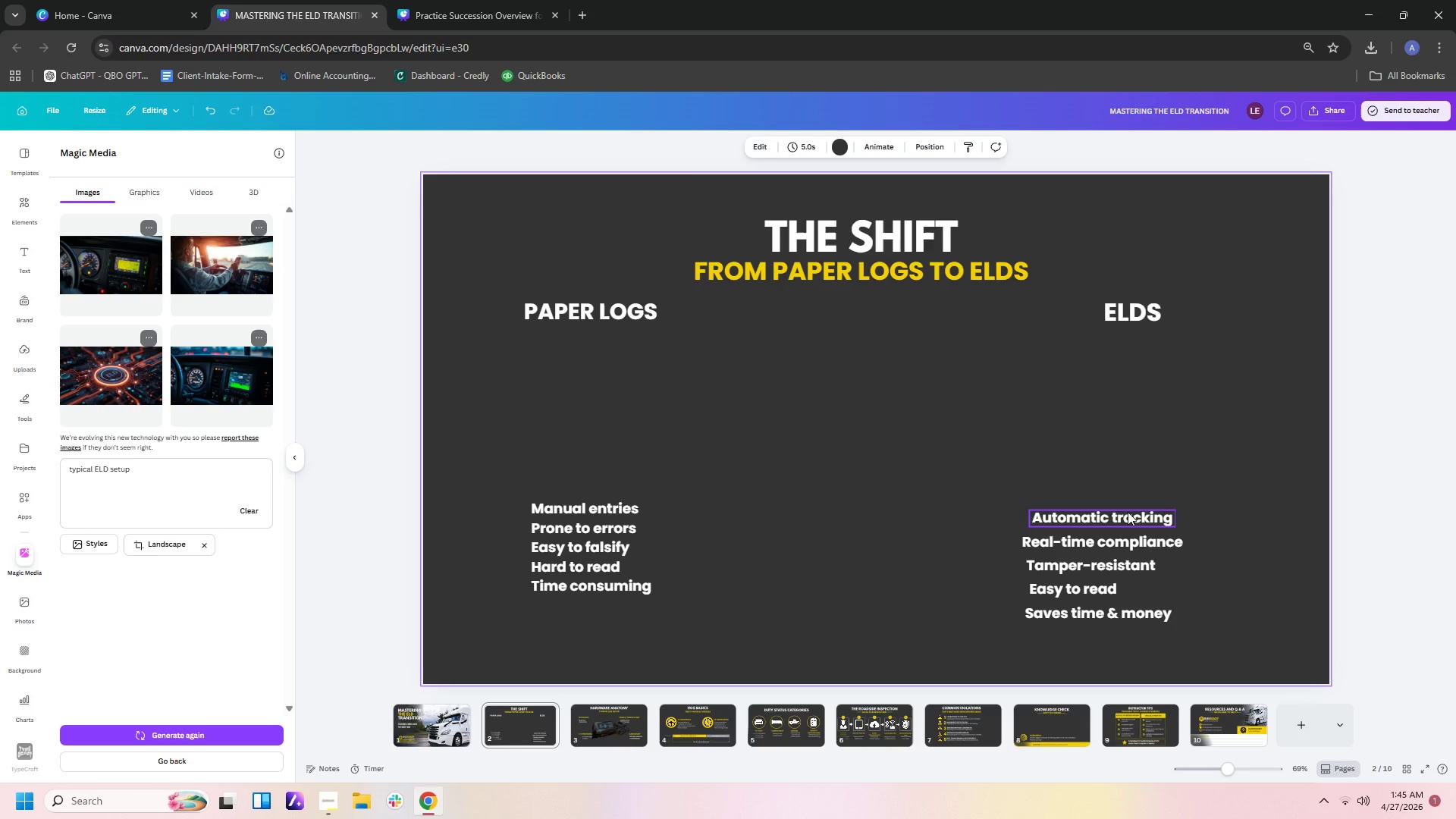 
left_click_drag(start_coordinate=[1128, 514], to_coordinate=[906, 519])
 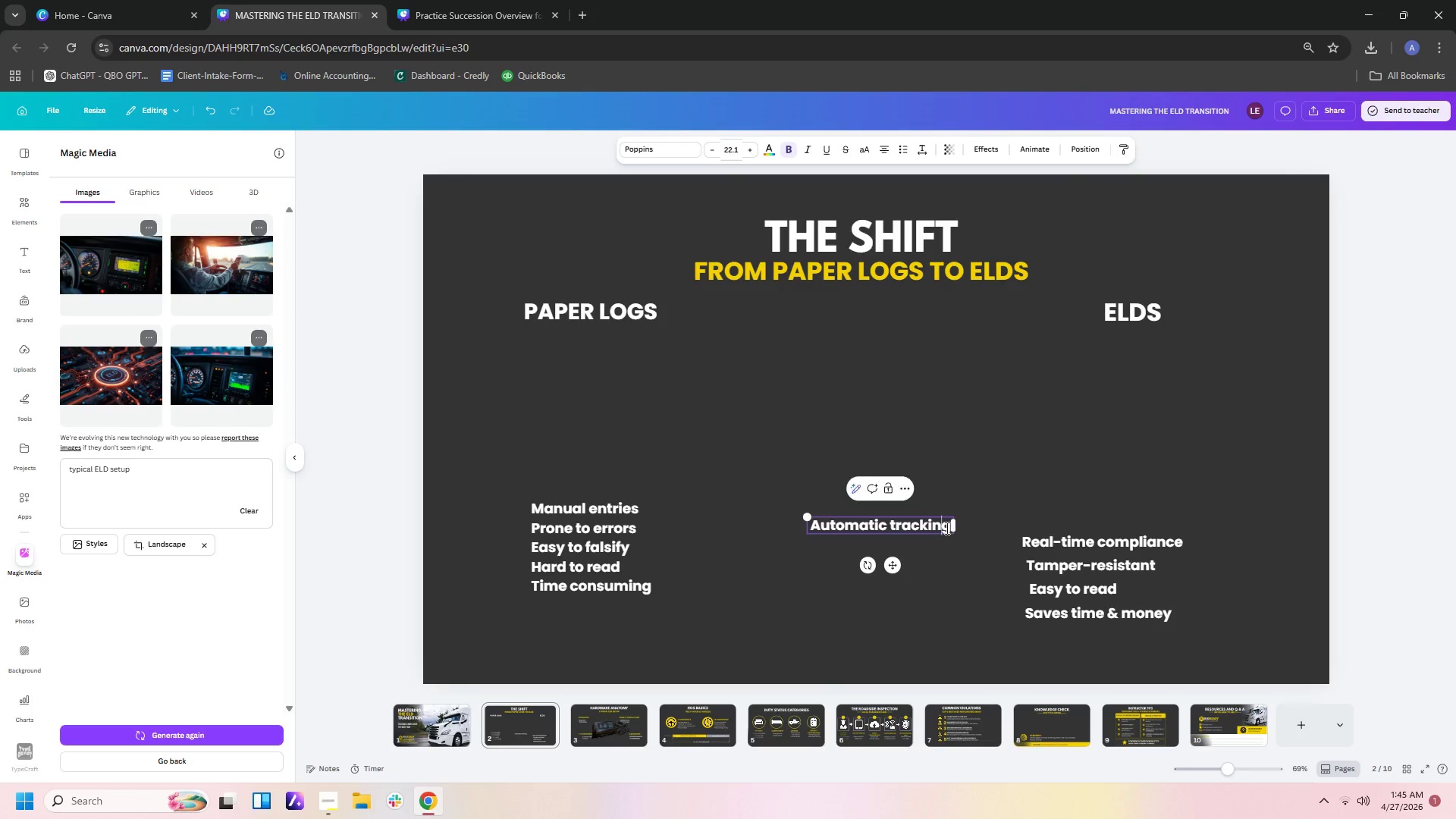 
double_click([949, 526])
 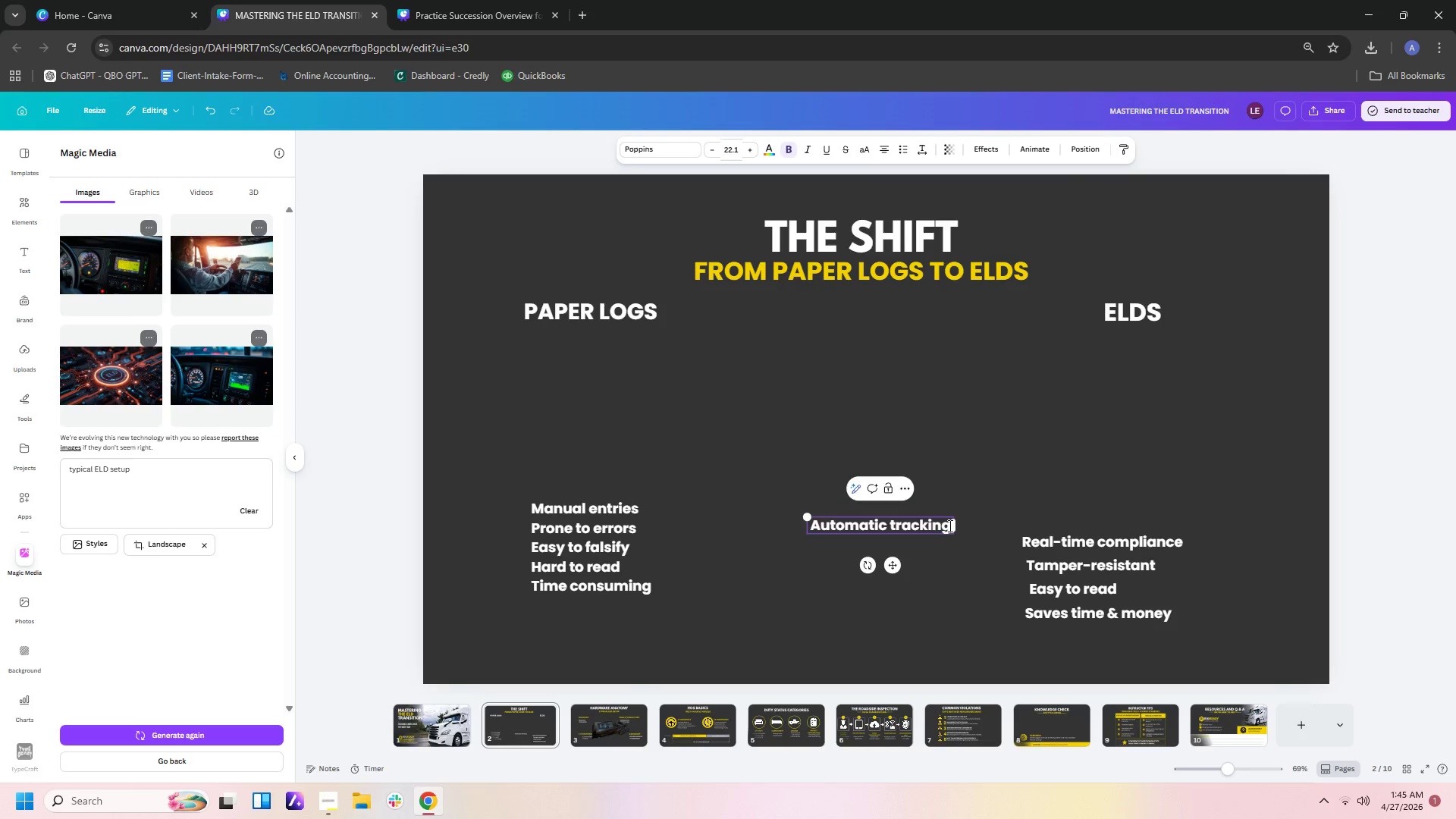 
key(Enter)
 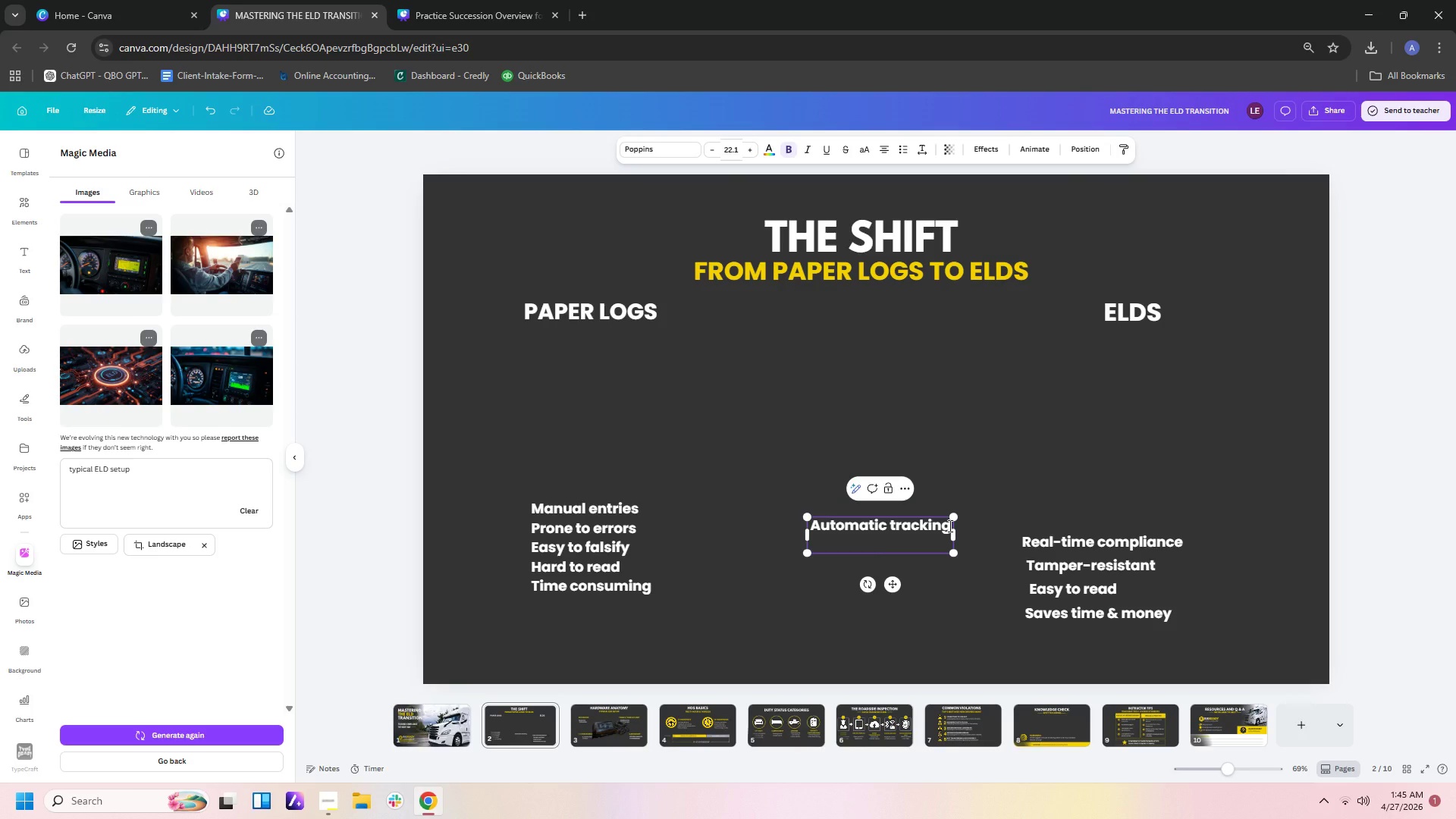 
type(Real-time compliance)
 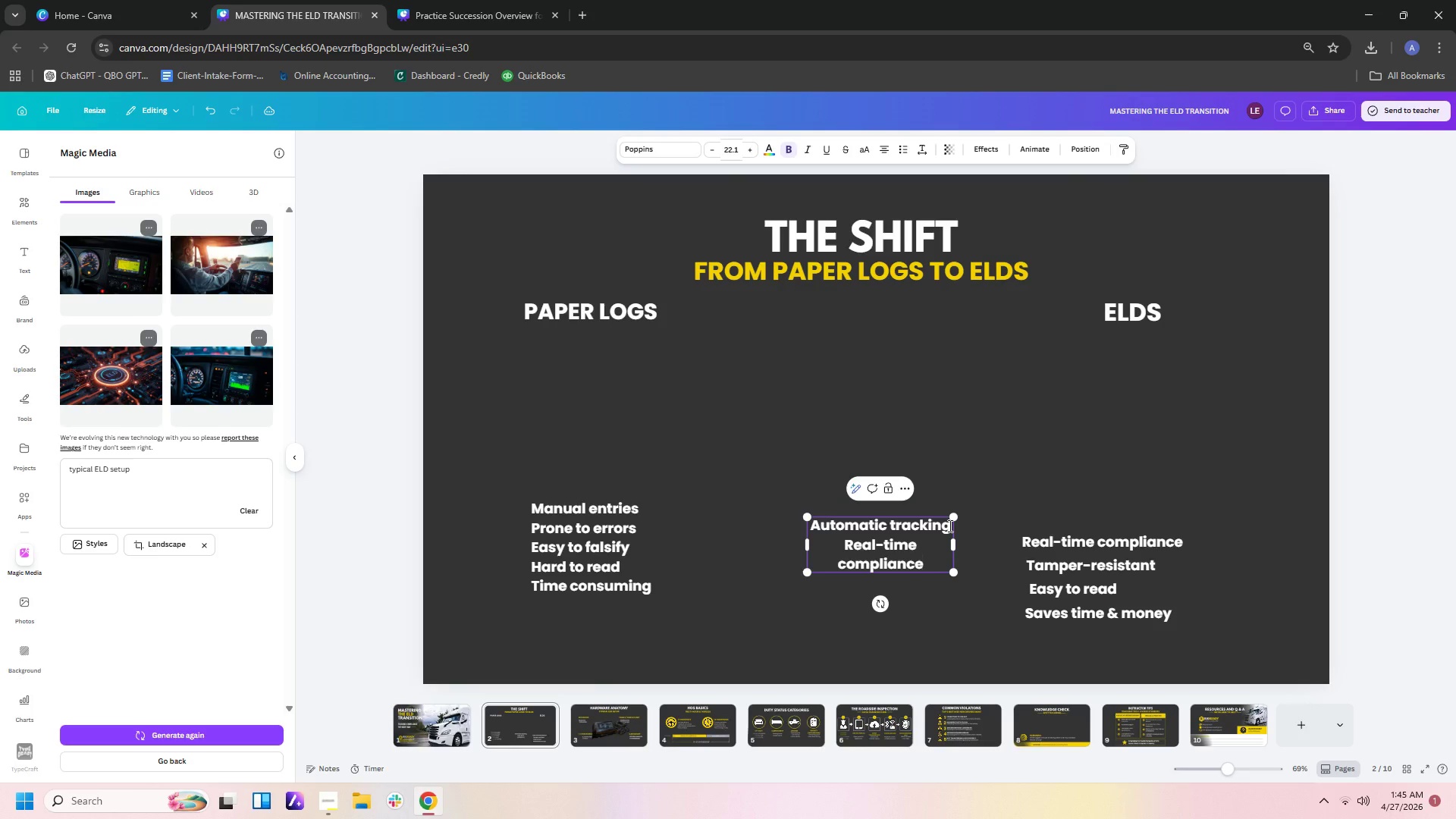 
key(Enter)
 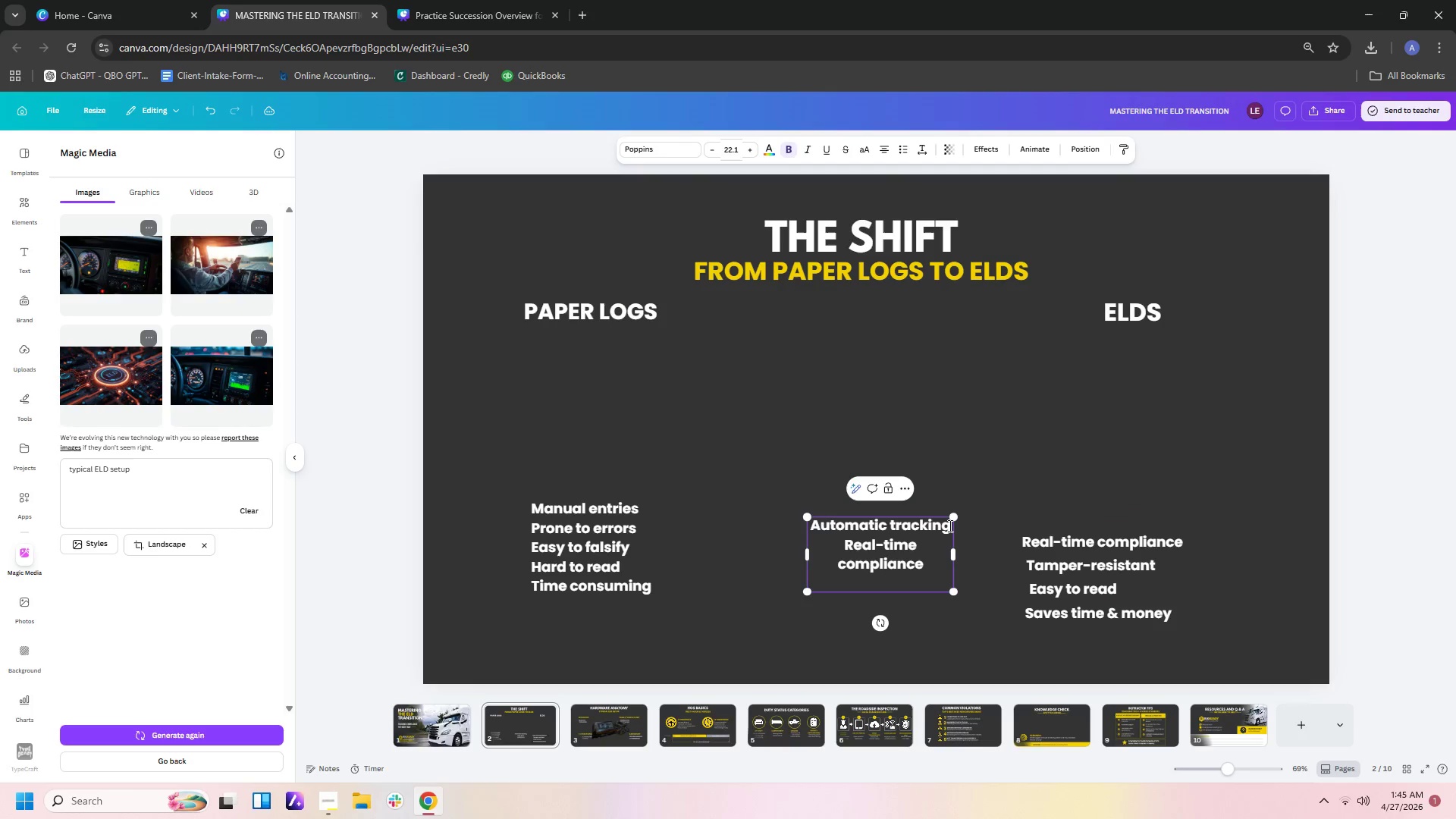 
type(Tamper-resistant)
 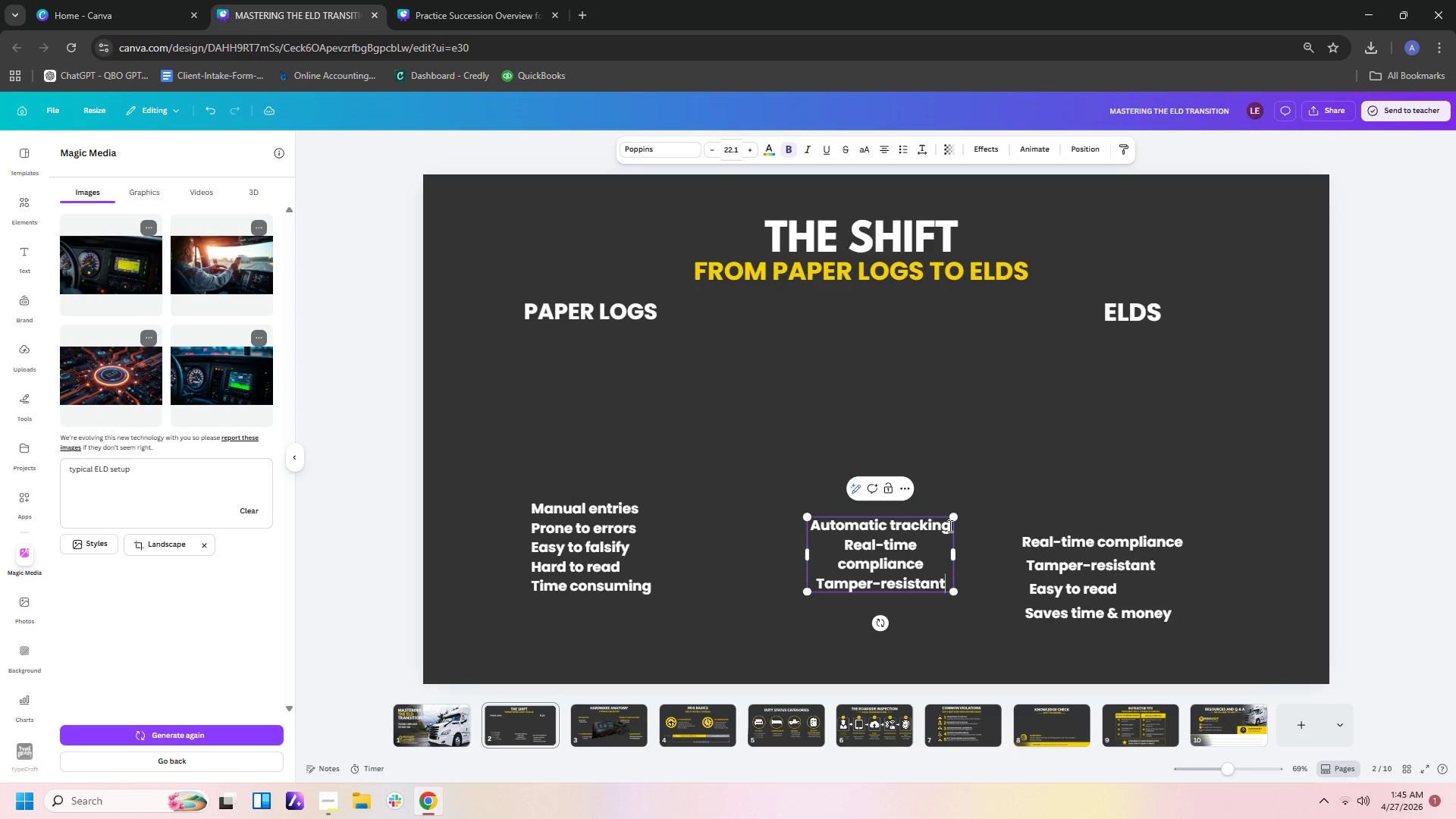 
key(Enter)
 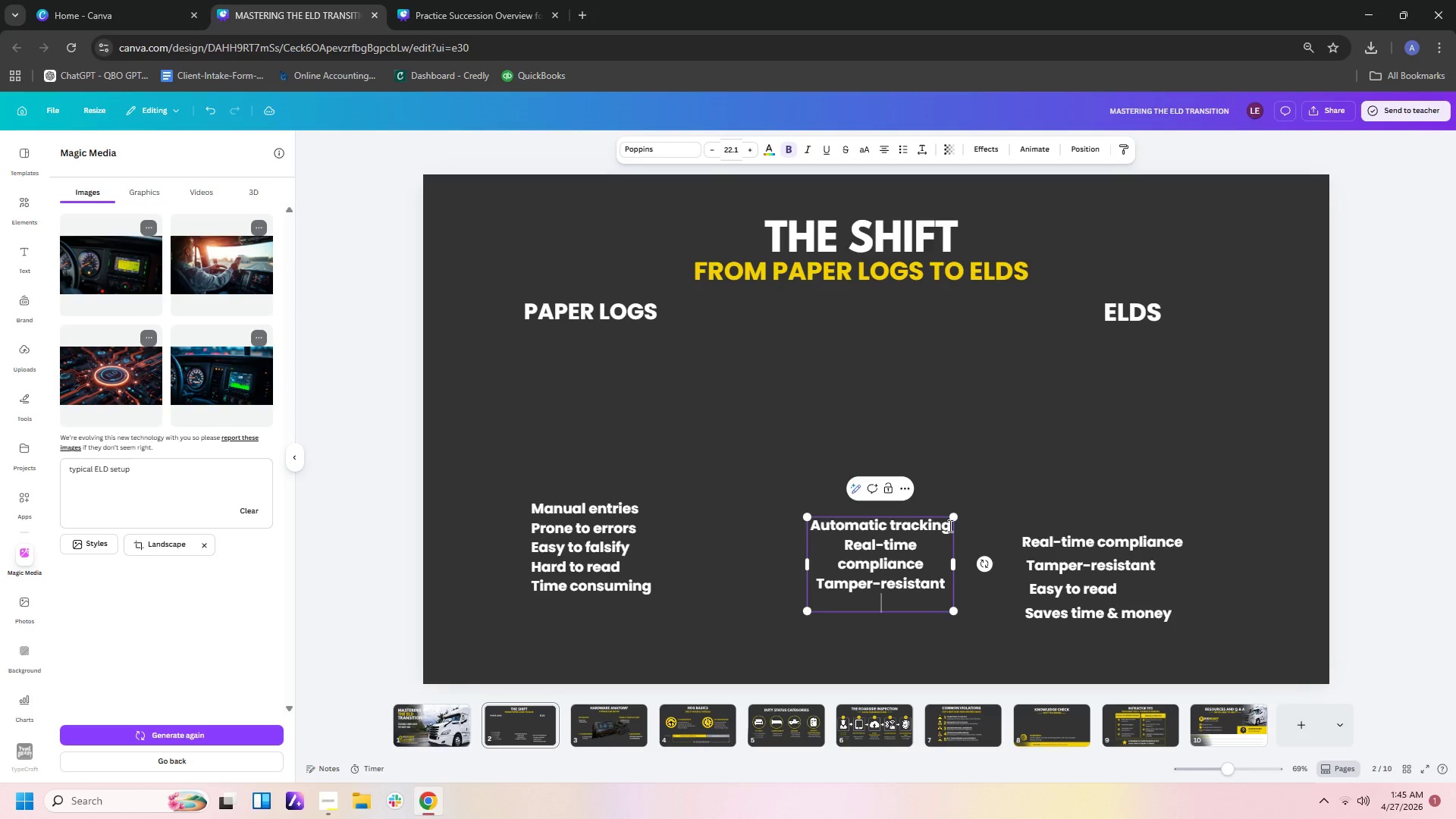 
type(S)
key(Backspace)
type(Easy to read)
 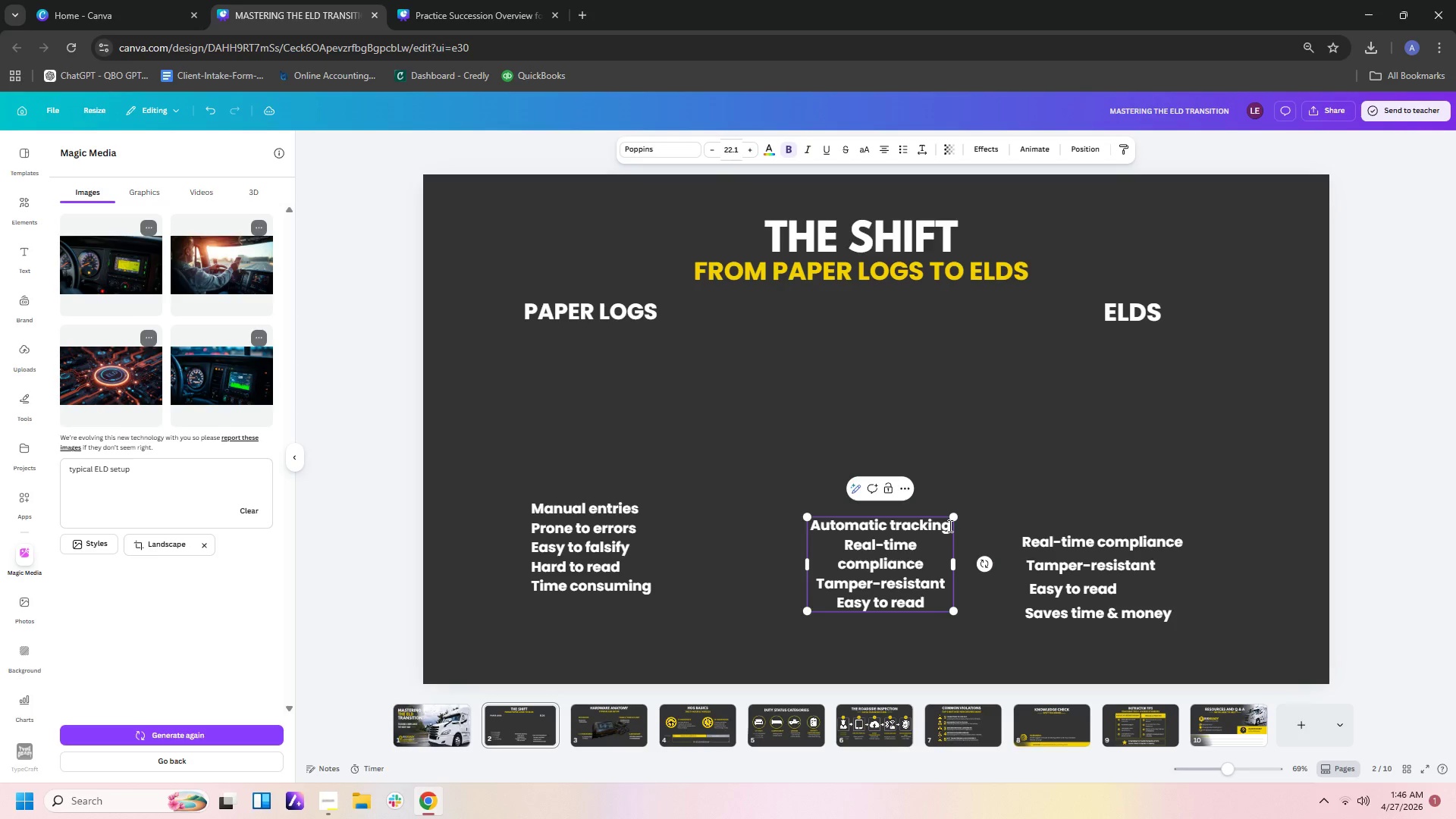 
key(Enter)
 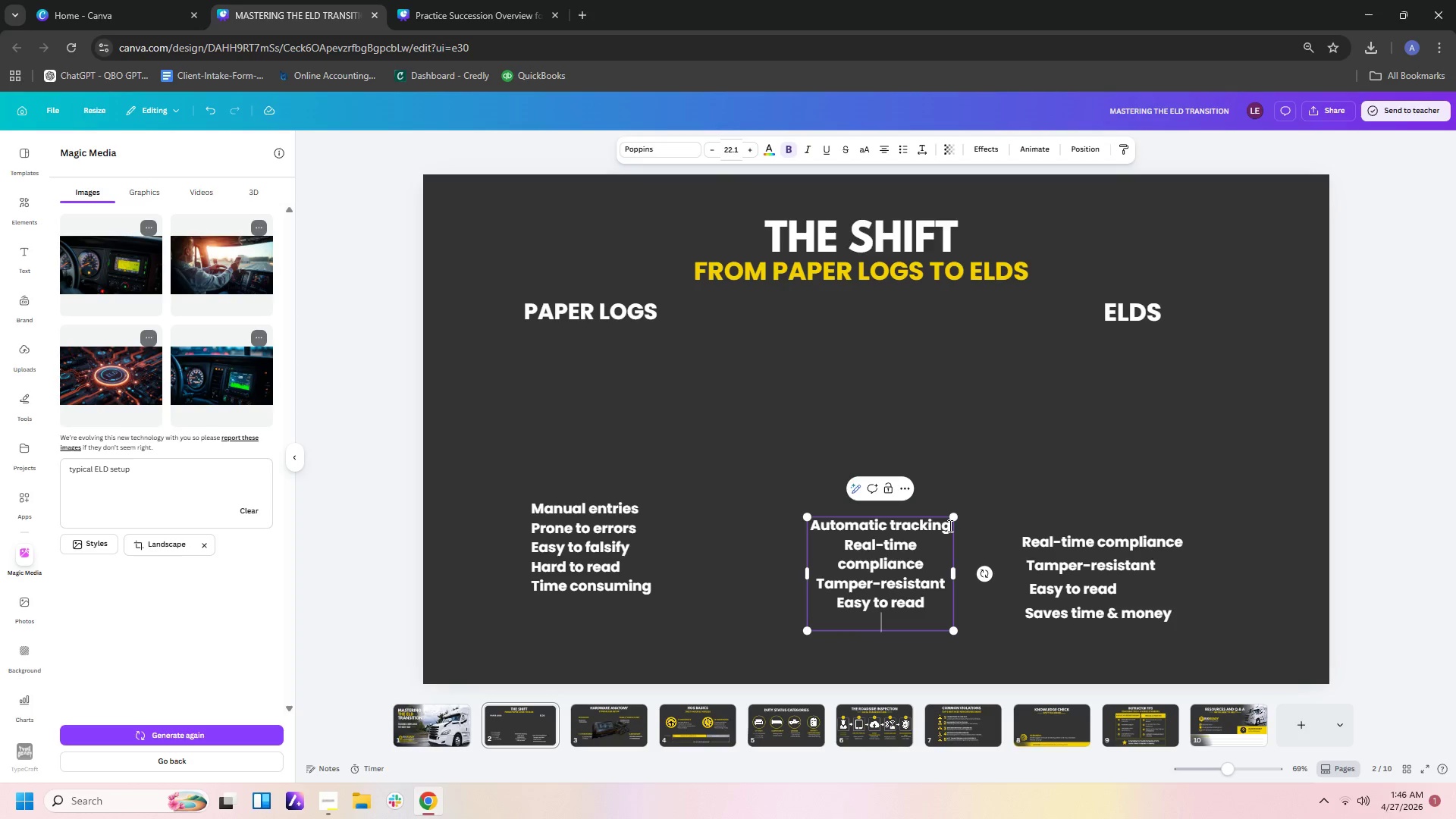 
type(Saves time & money)
 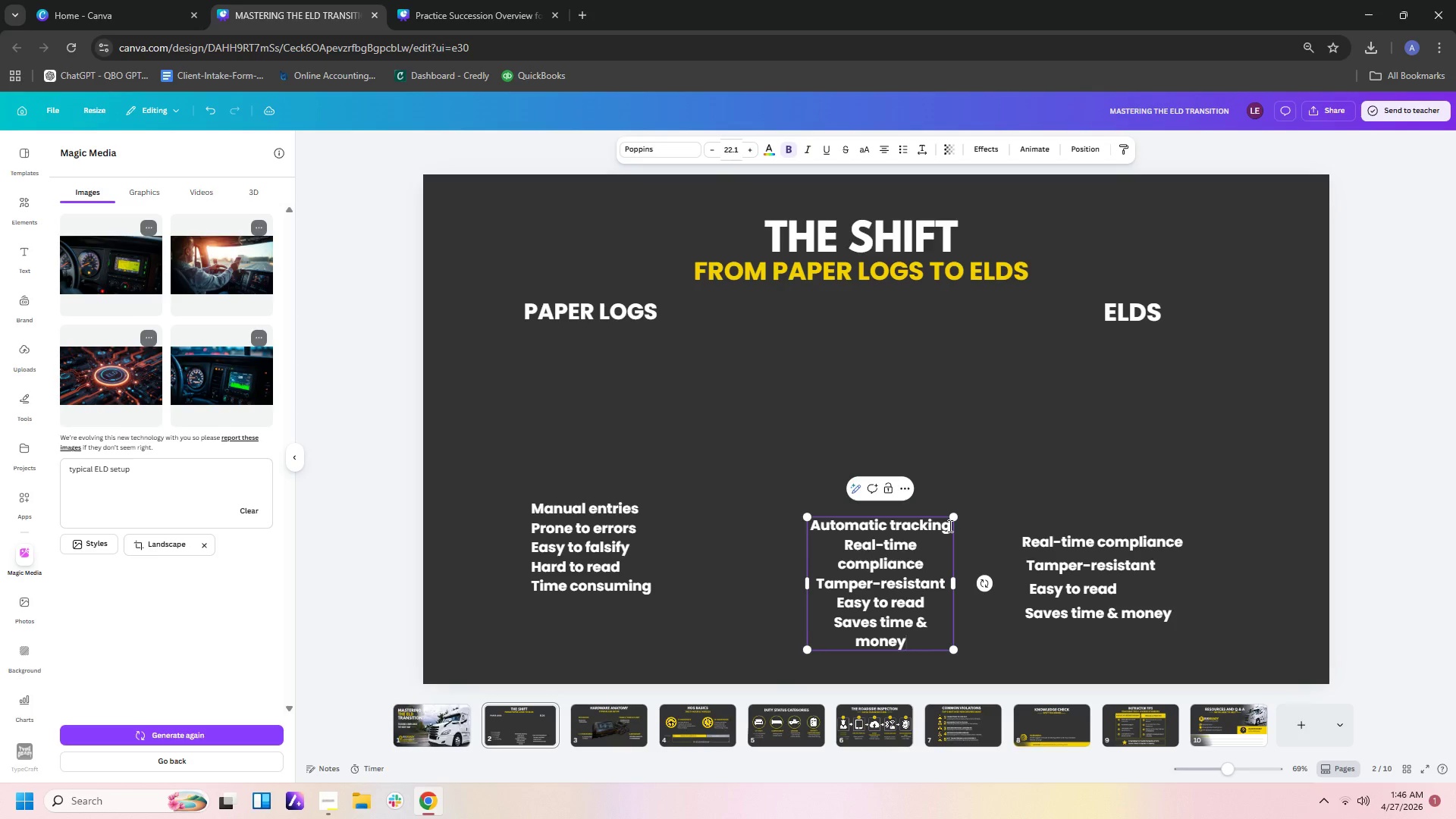 
left_click_drag(start_coordinate=[956, 580], to_coordinate=[995, 580])
 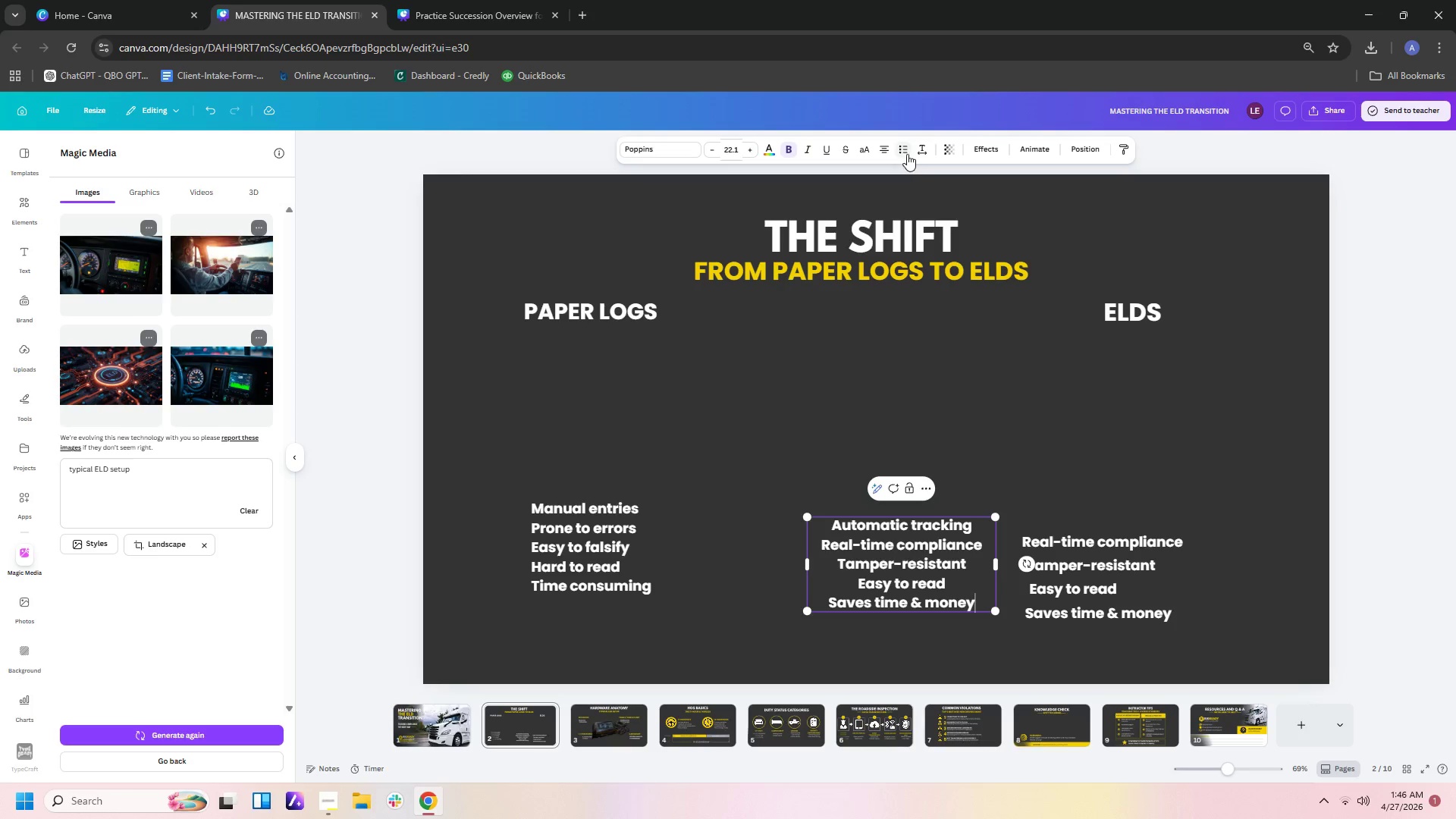 
left_click([889, 147])
 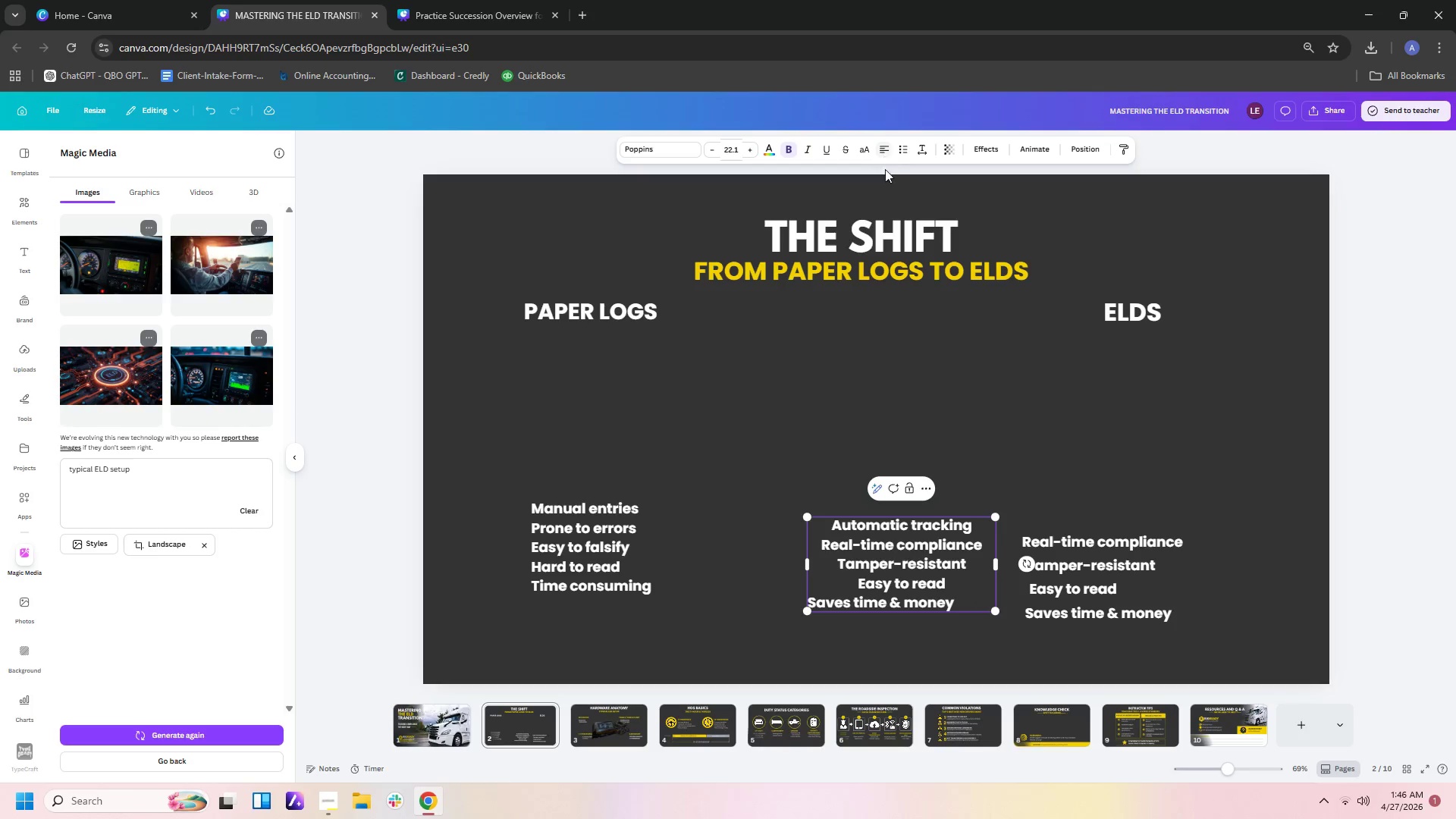 
left_click([1046, 431])
 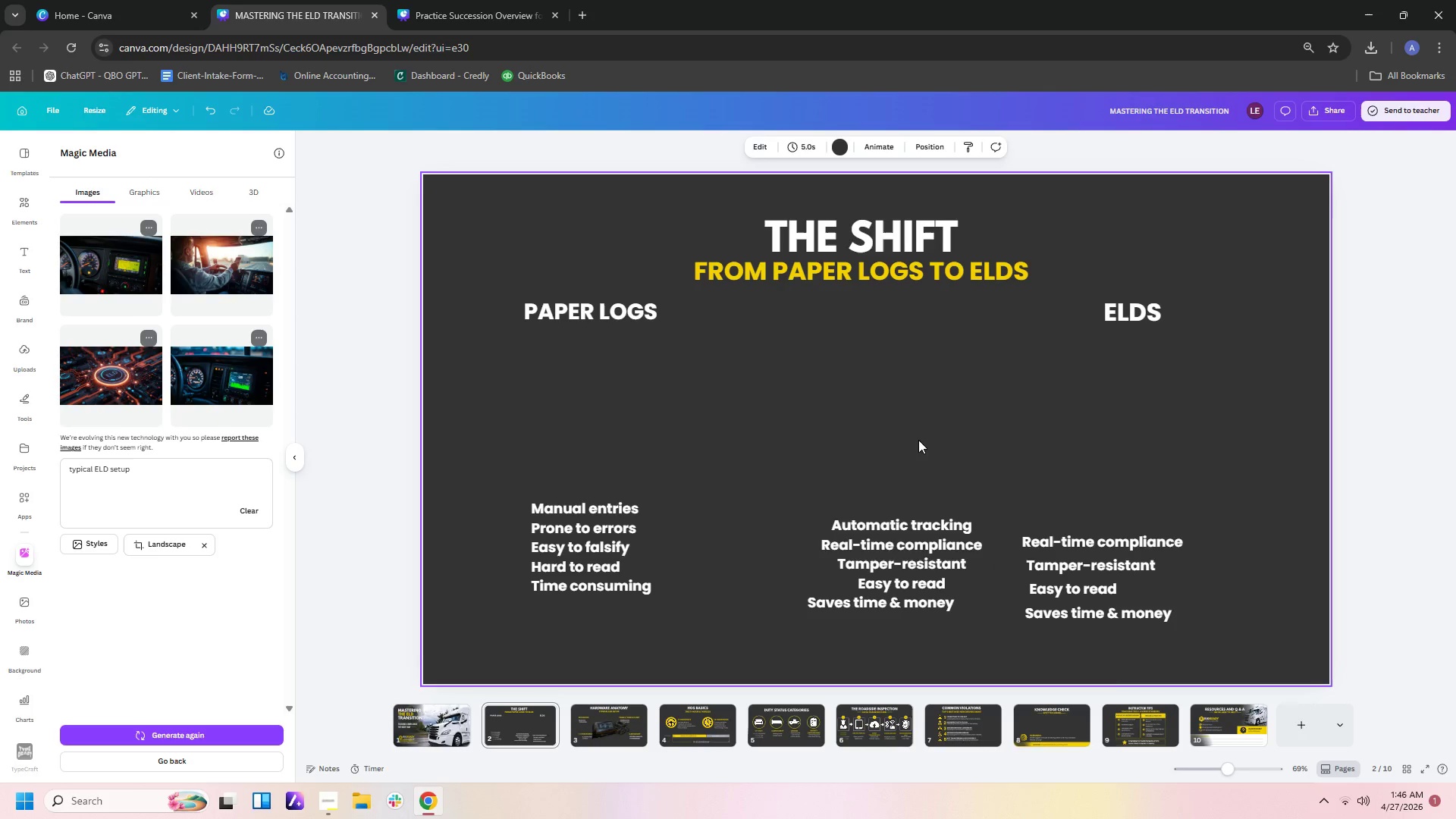 
left_click([921, 530])
 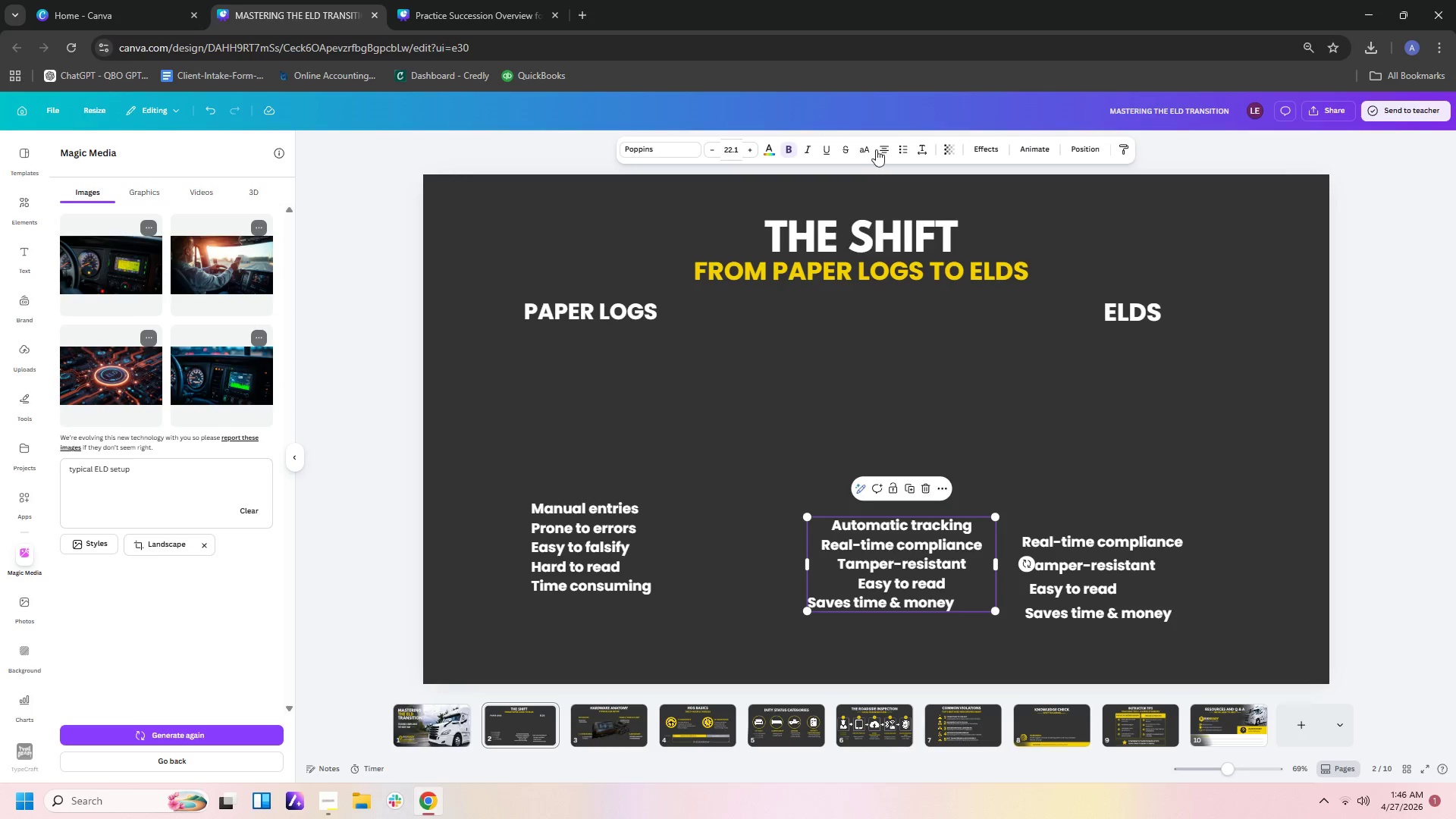 
left_click([886, 150])
 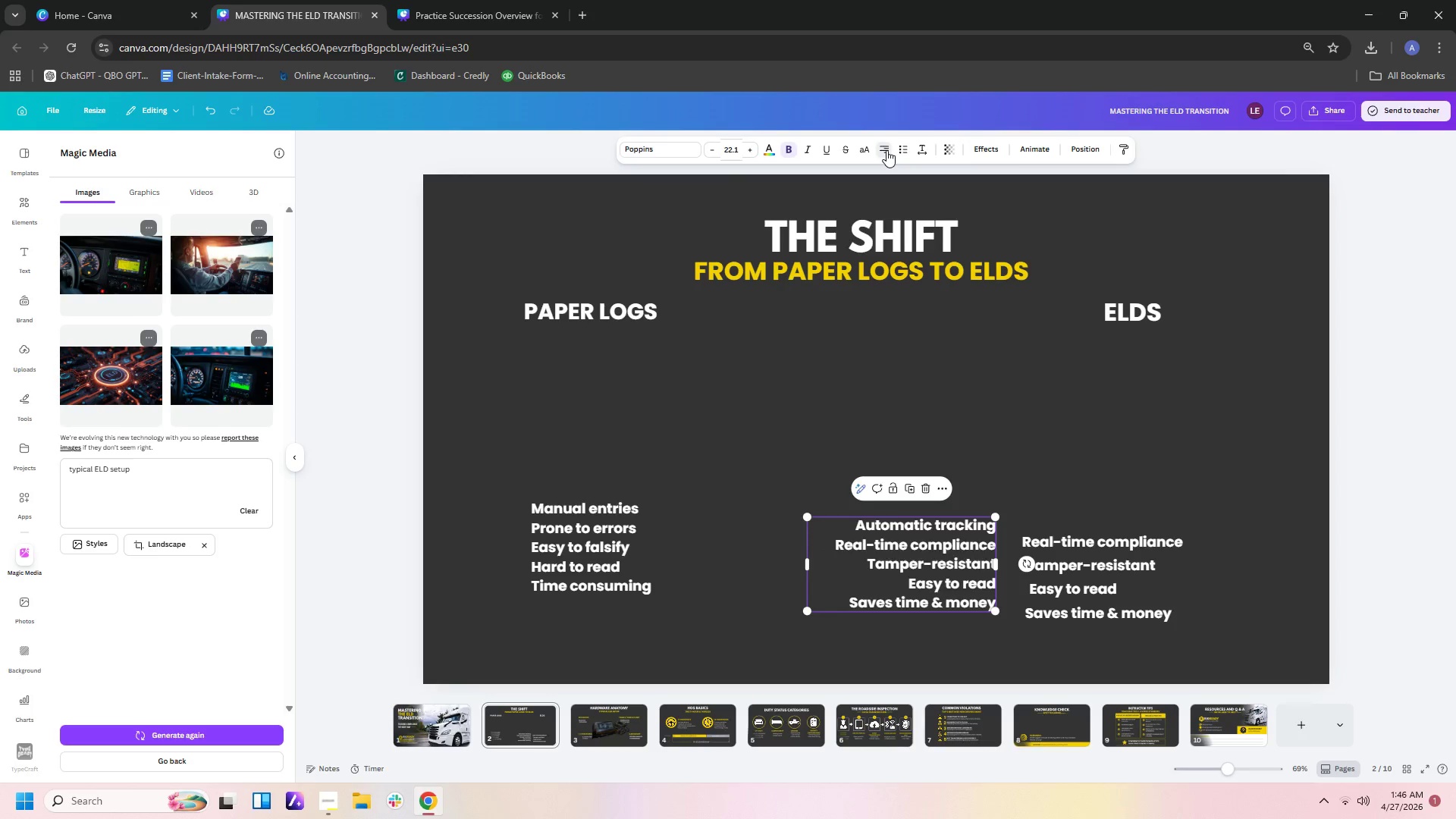 
double_click([886, 150])
 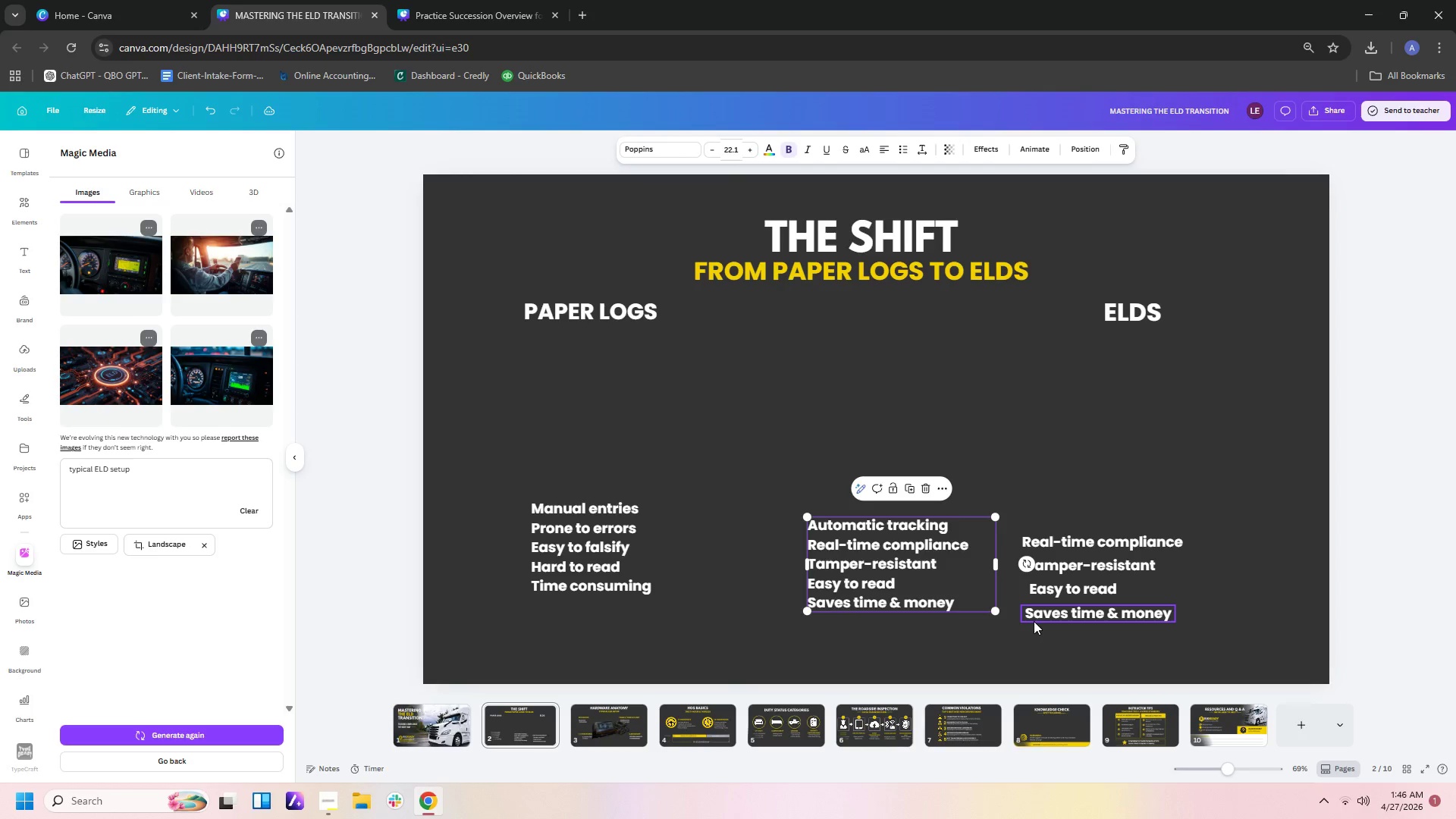 
left_click([1099, 607])
 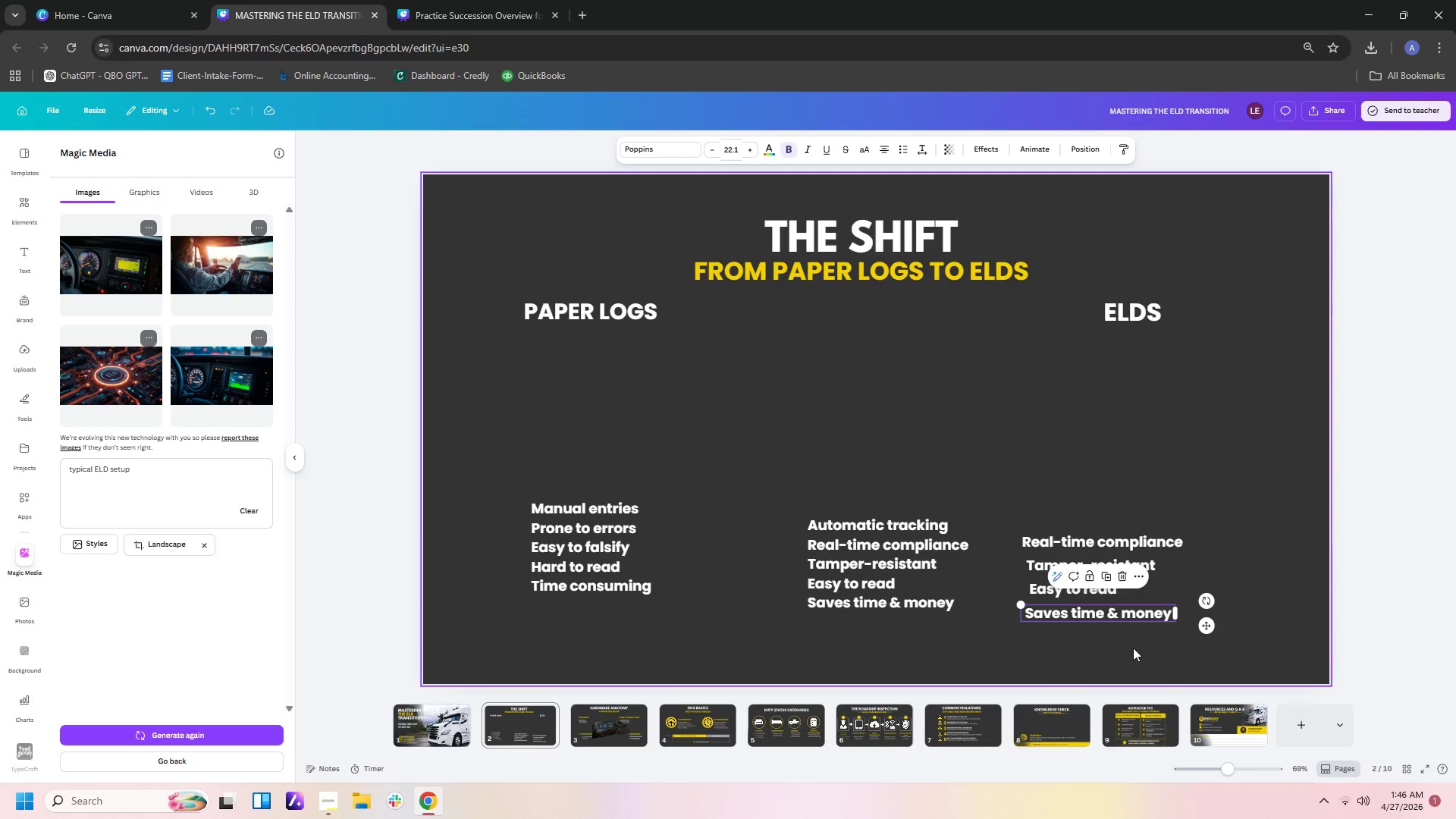 
left_click_drag(start_coordinate=[1133, 648], to_coordinate=[1116, 496])
 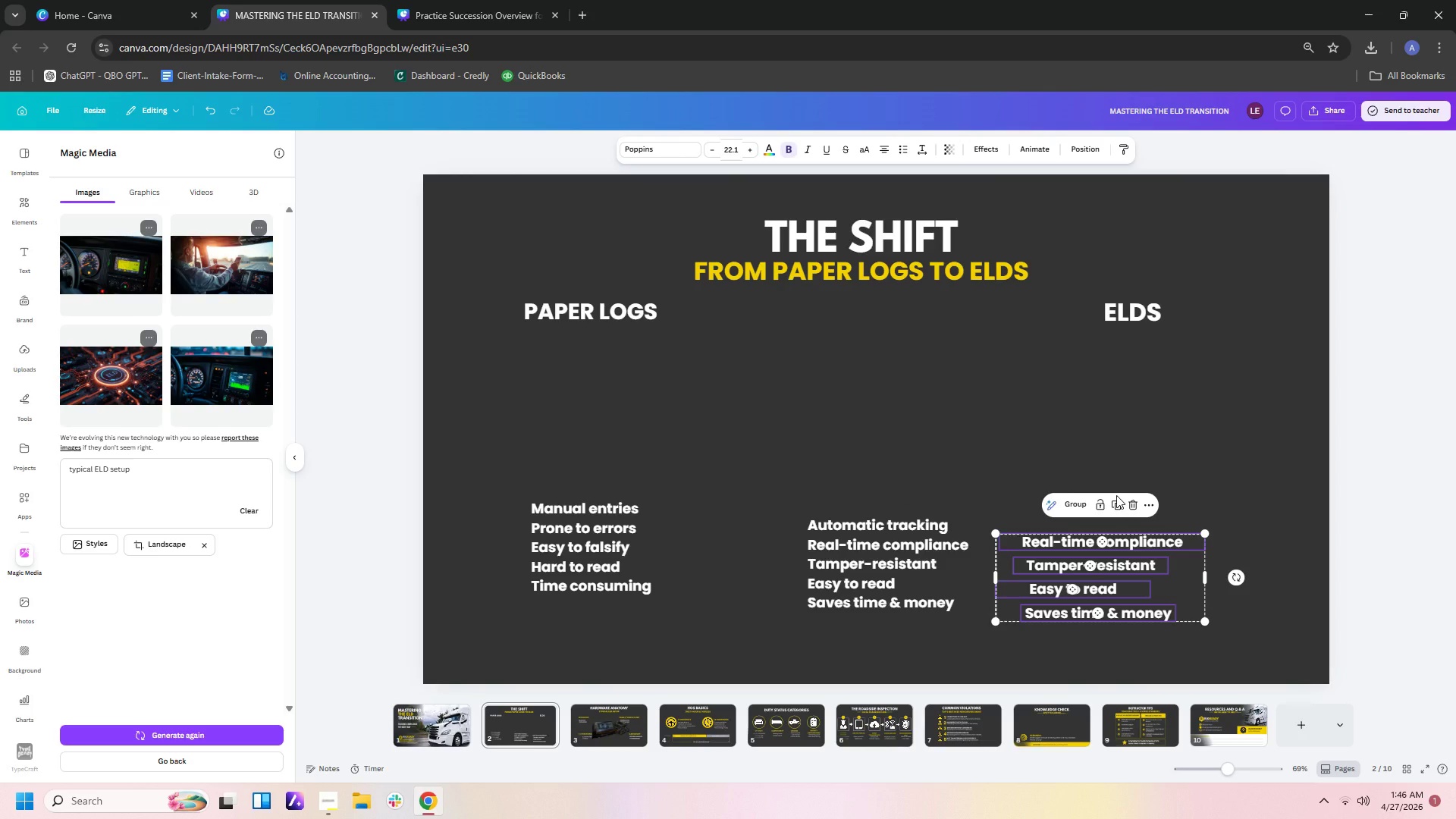 
key(Delete)
 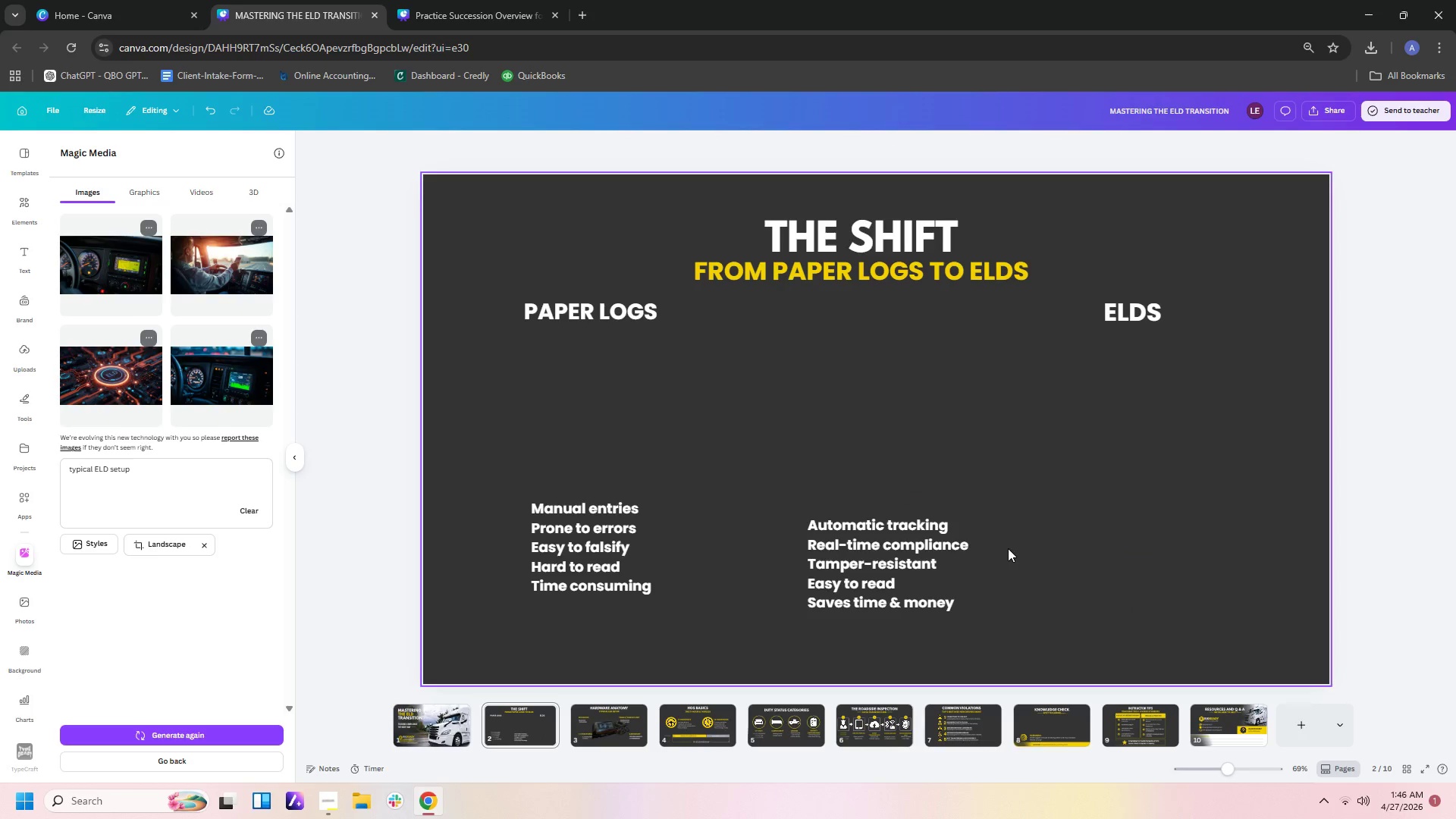 
left_click_drag(start_coordinate=[833, 556], to_coordinate=[1054, 519])
 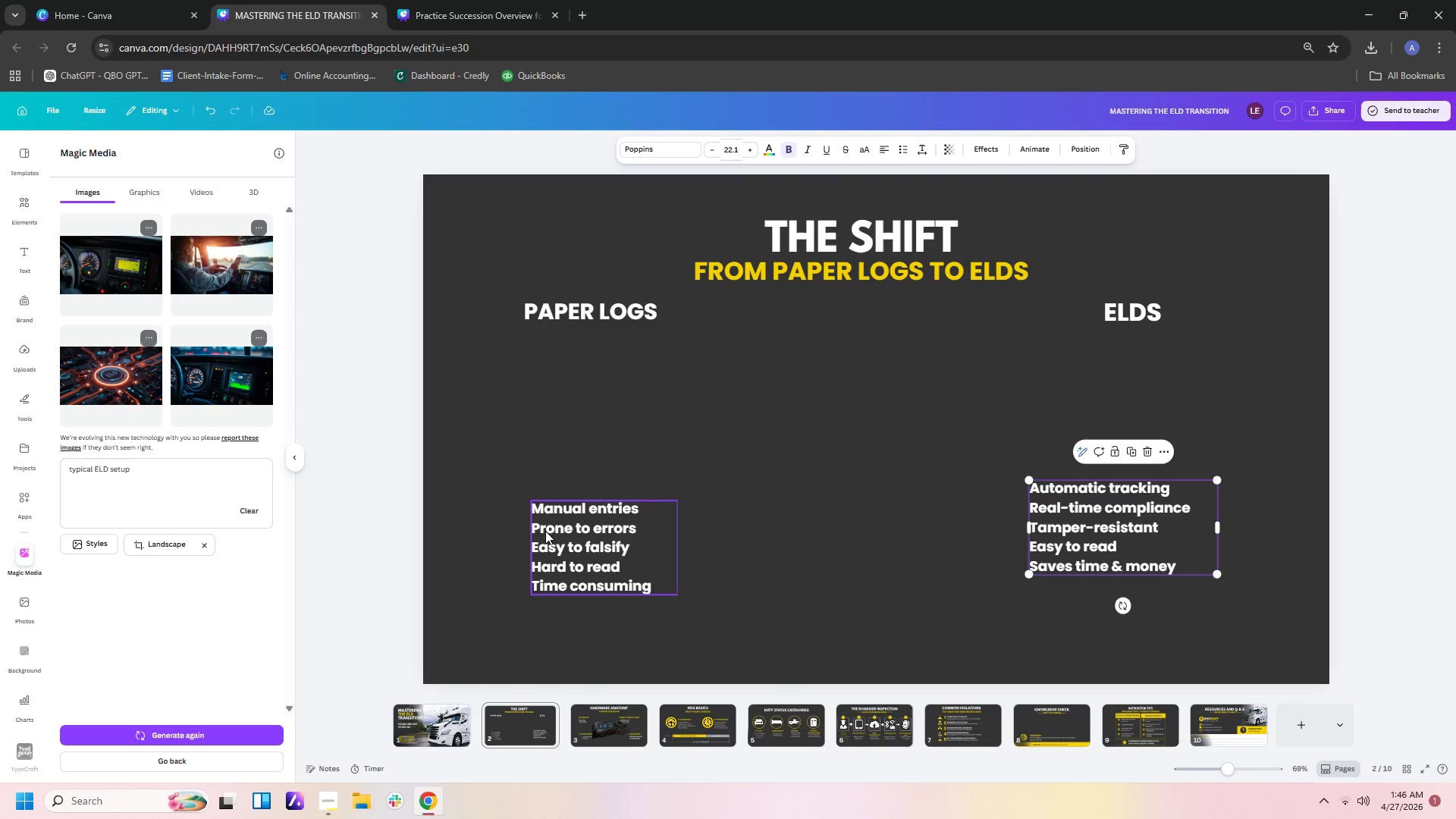 
left_click_drag(start_coordinate=[570, 532], to_coordinate=[572, 480])
 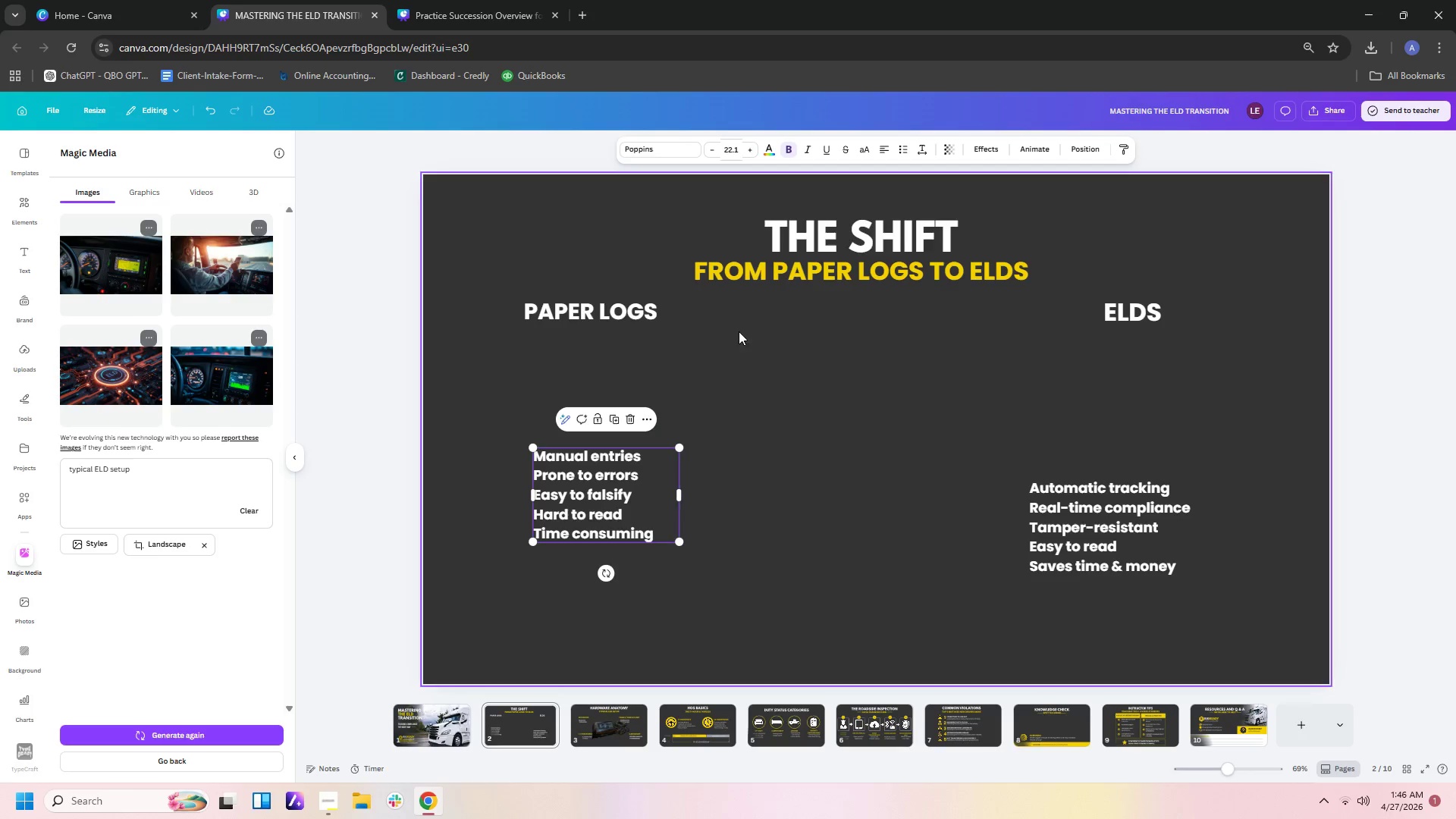 
left_click([734, 529])
 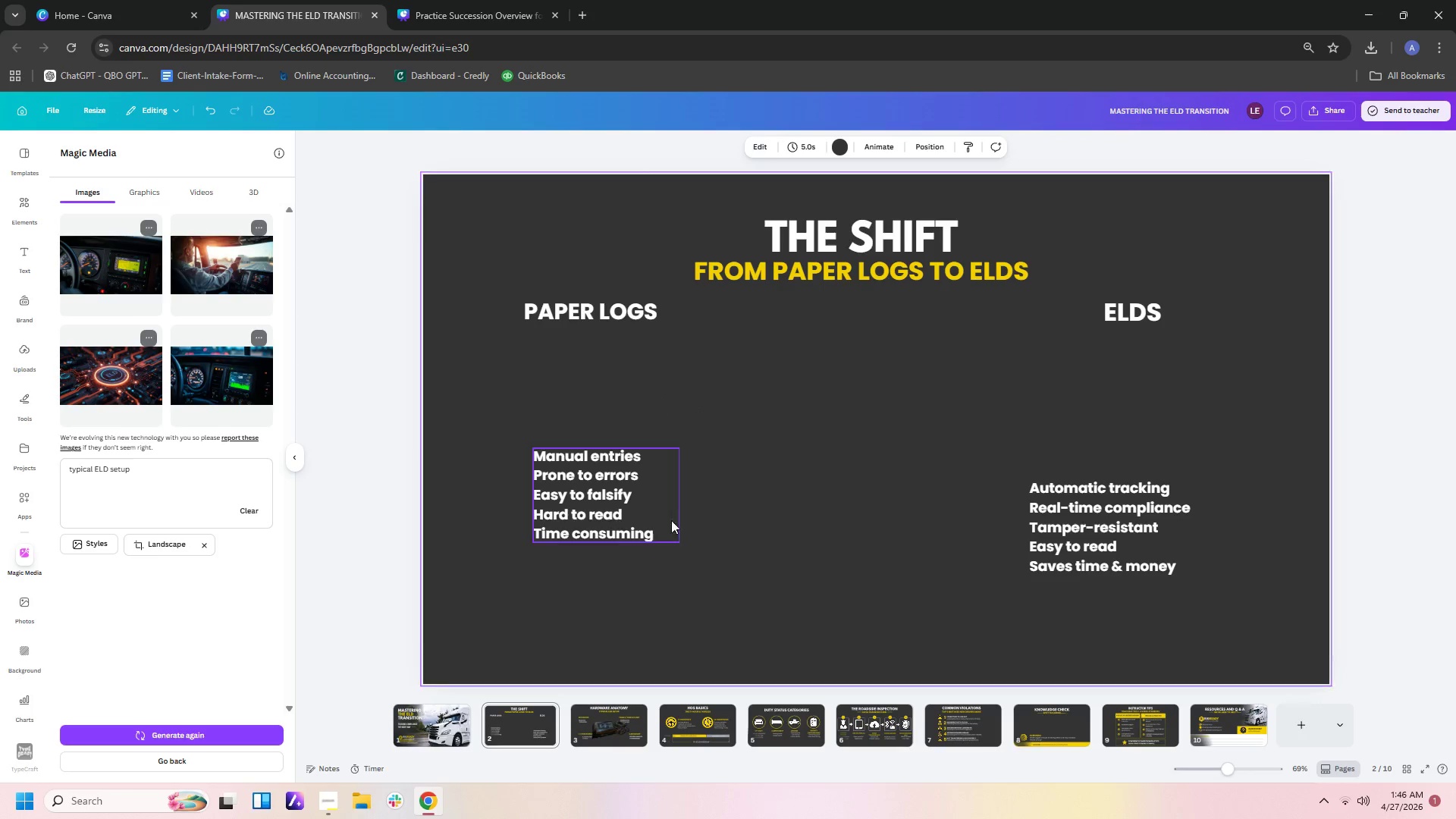 
left_click([651, 510])
 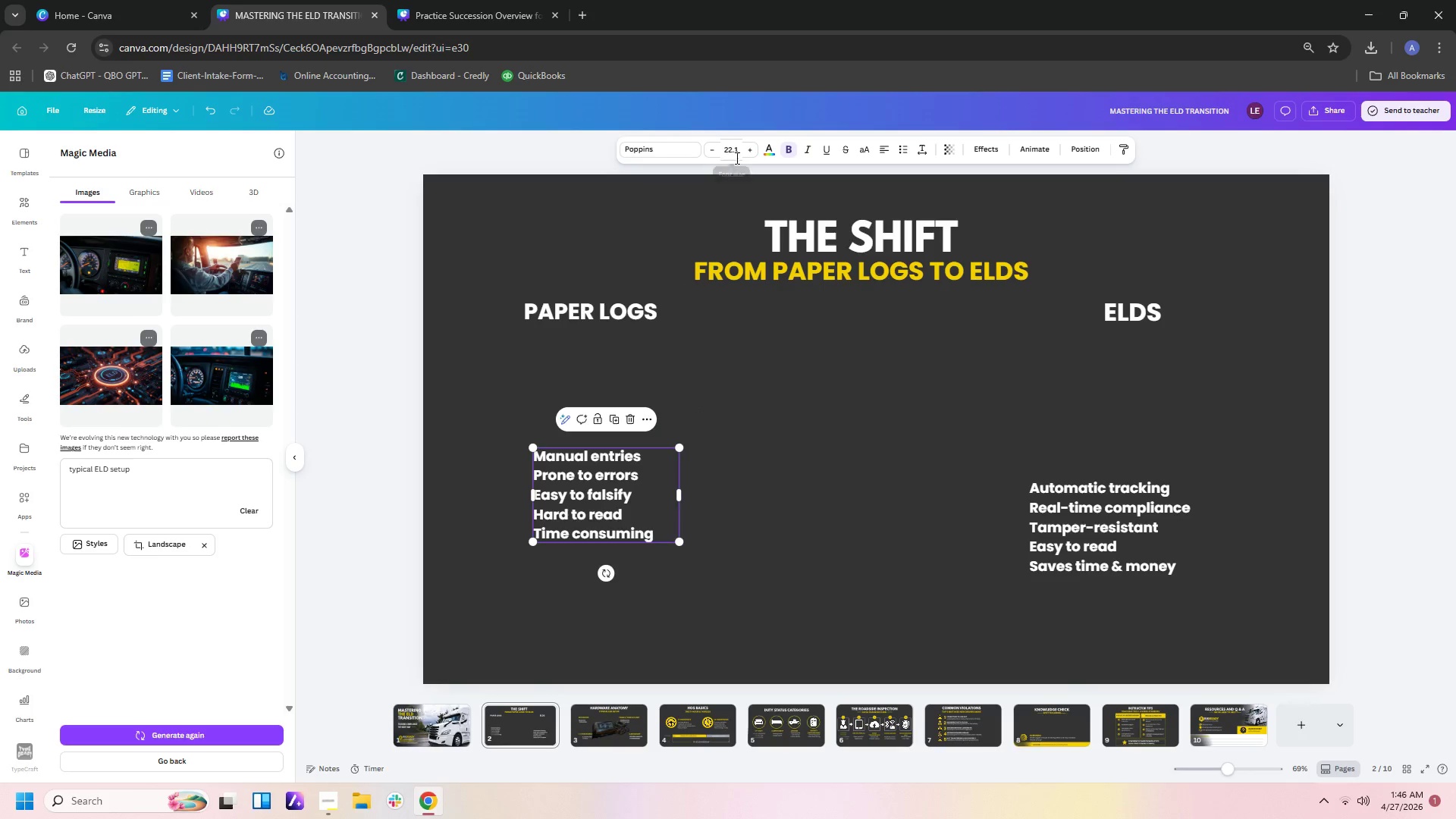 
left_click_drag(start_coordinate=[737, 154], to_coordinate=[714, 140])
 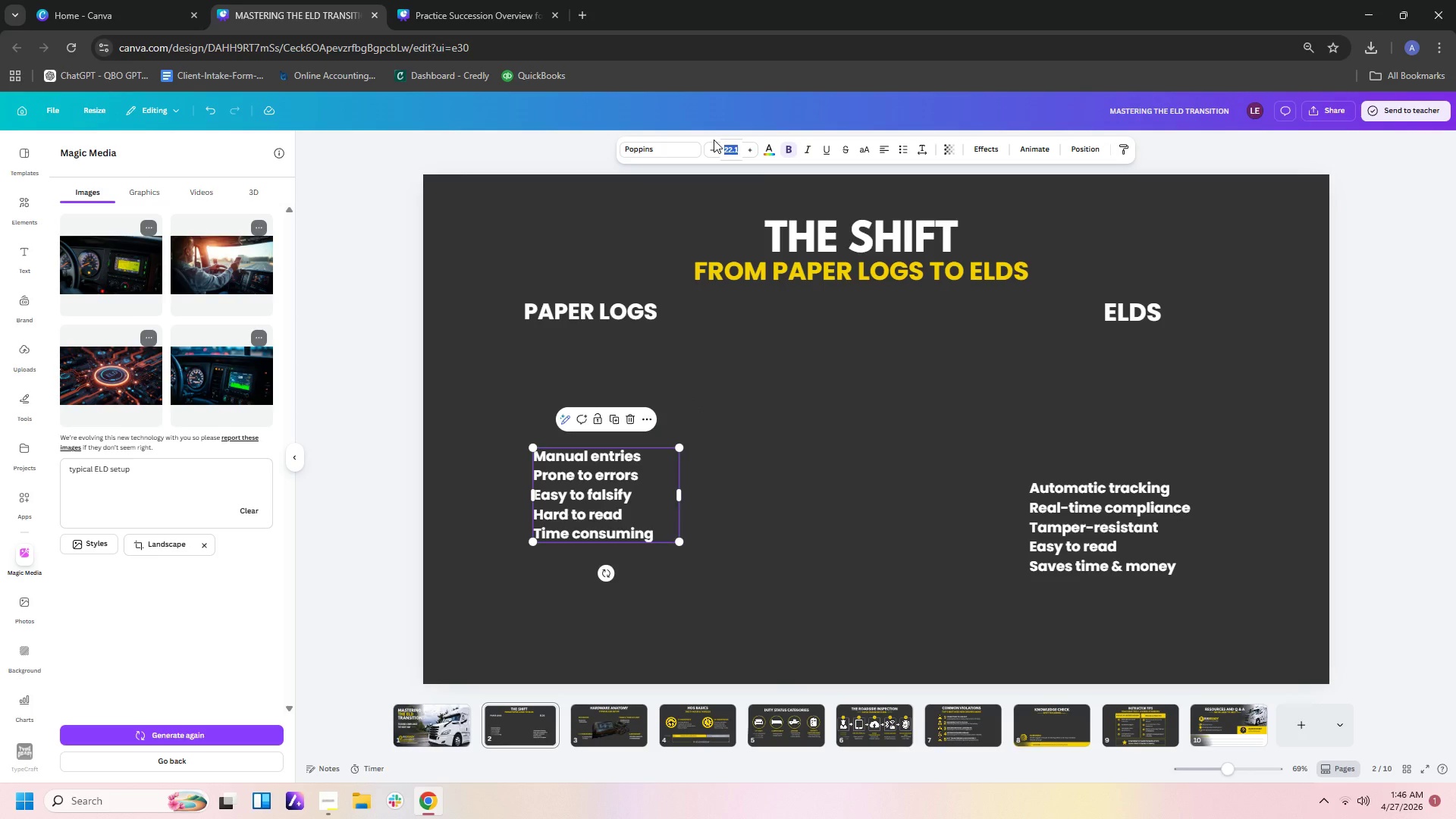 
key(Numpad3)
 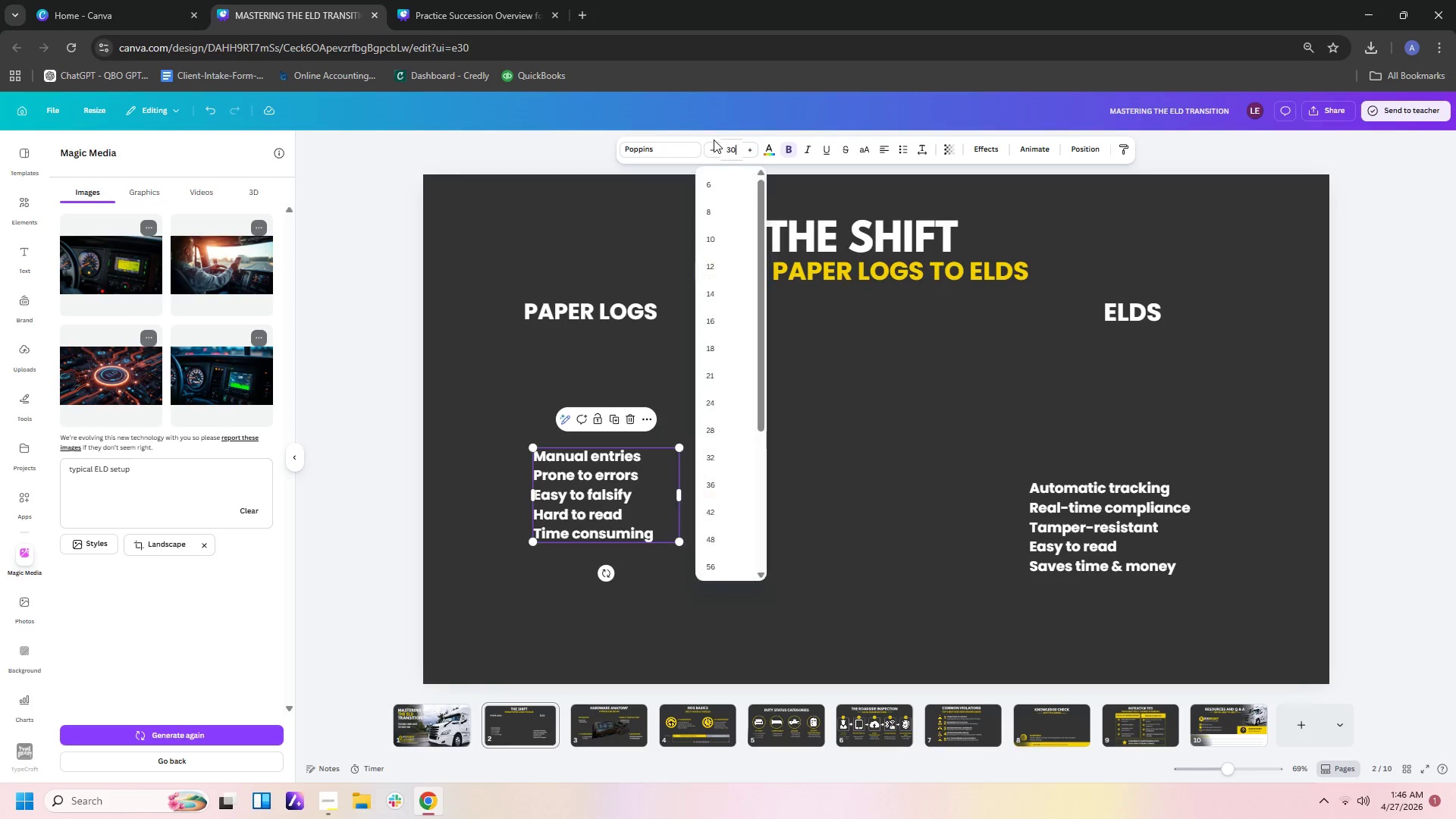 
key(Numpad0)
 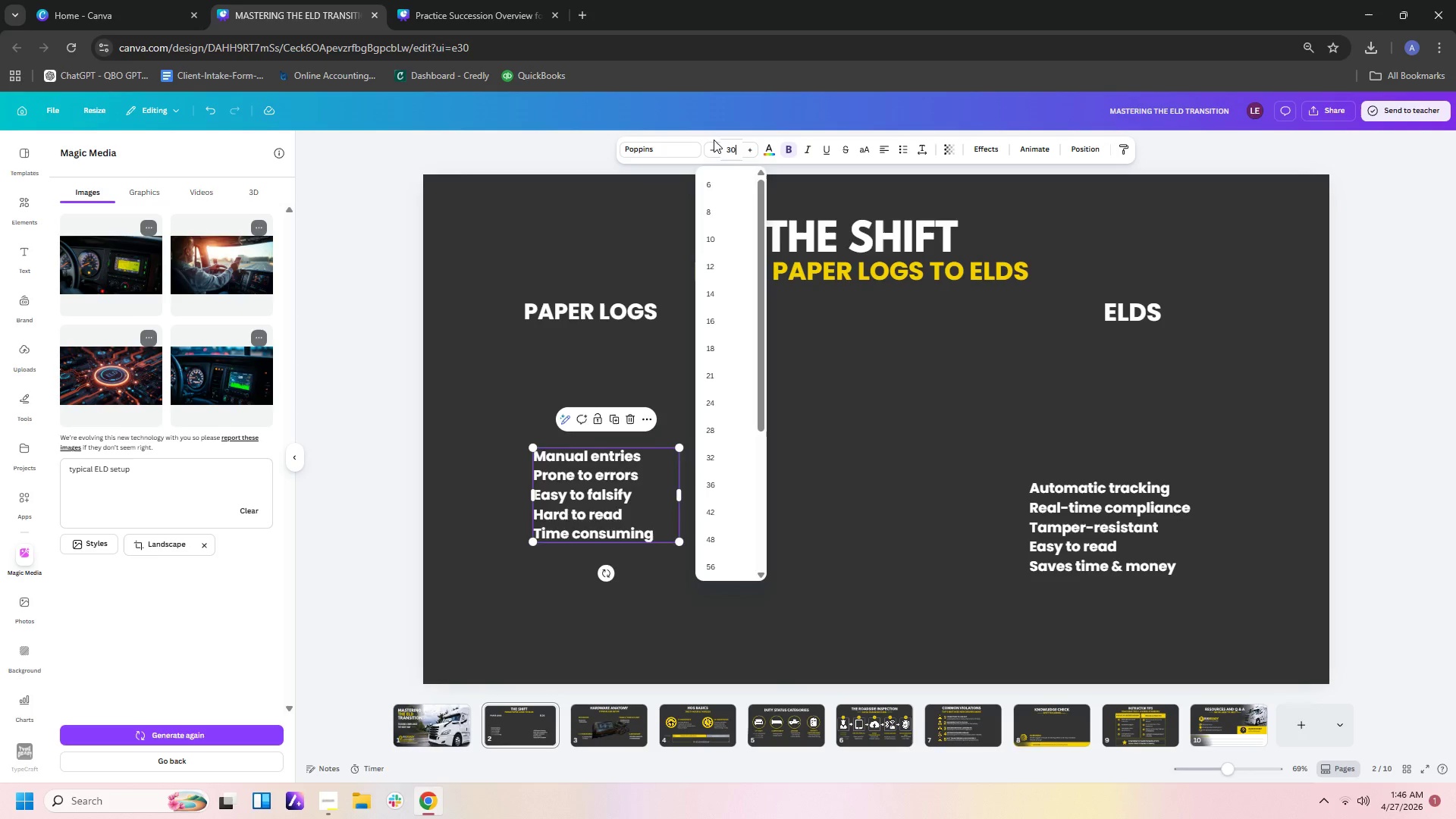 
key(Enter)
 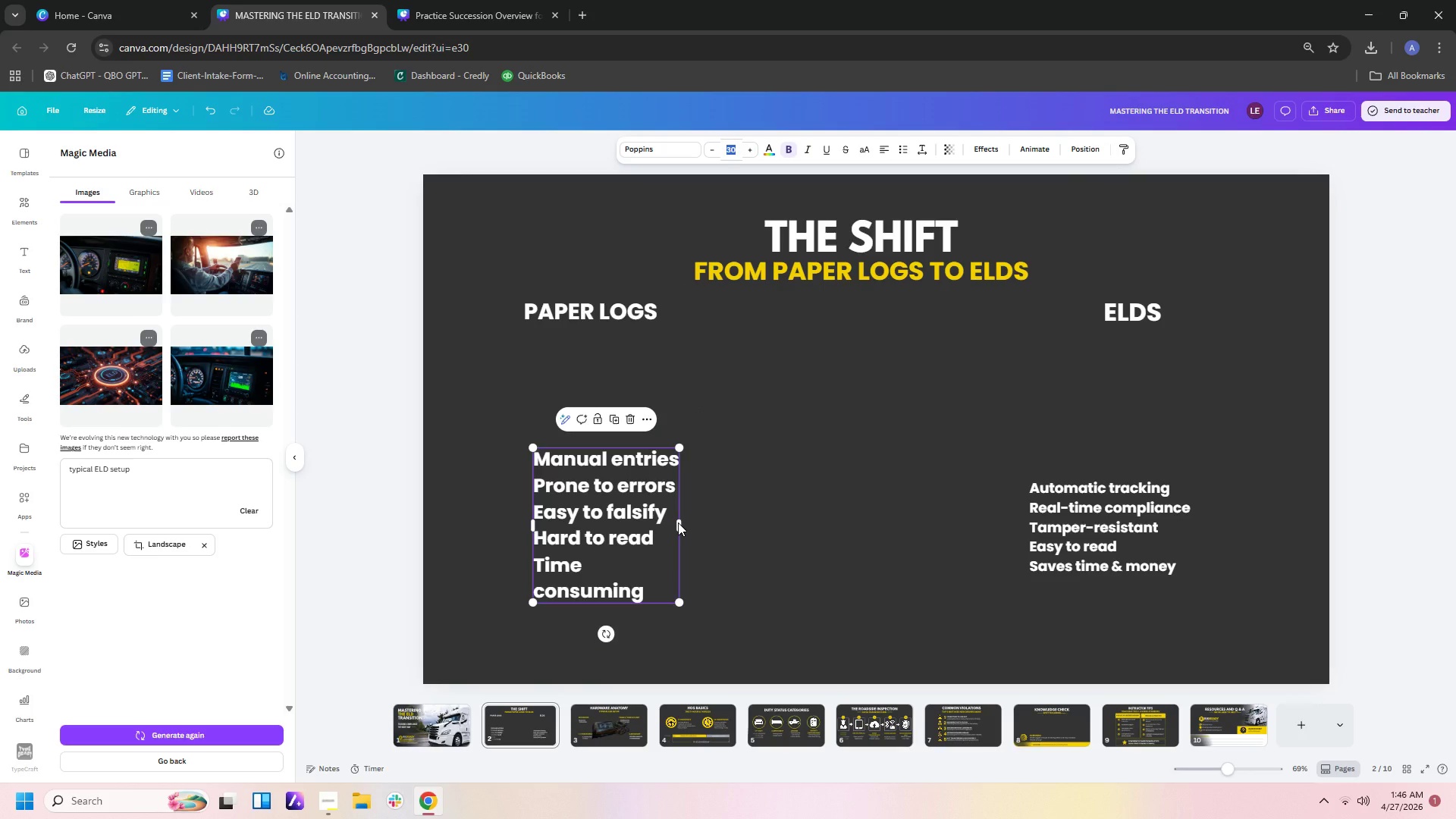 
left_click_drag(start_coordinate=[679, 524], to_coordinate=[717, 524])
 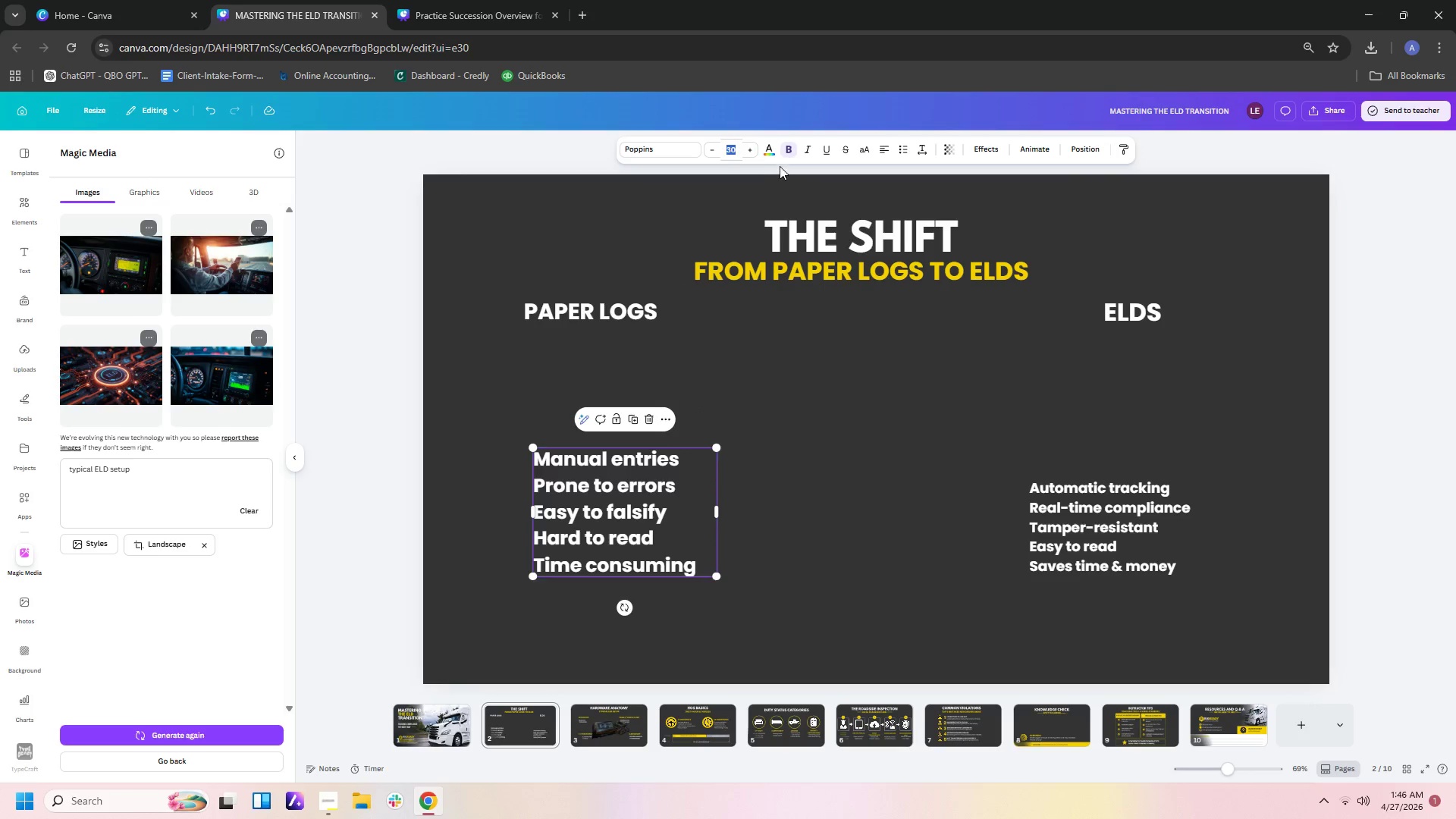 
left_click([789, 155])
 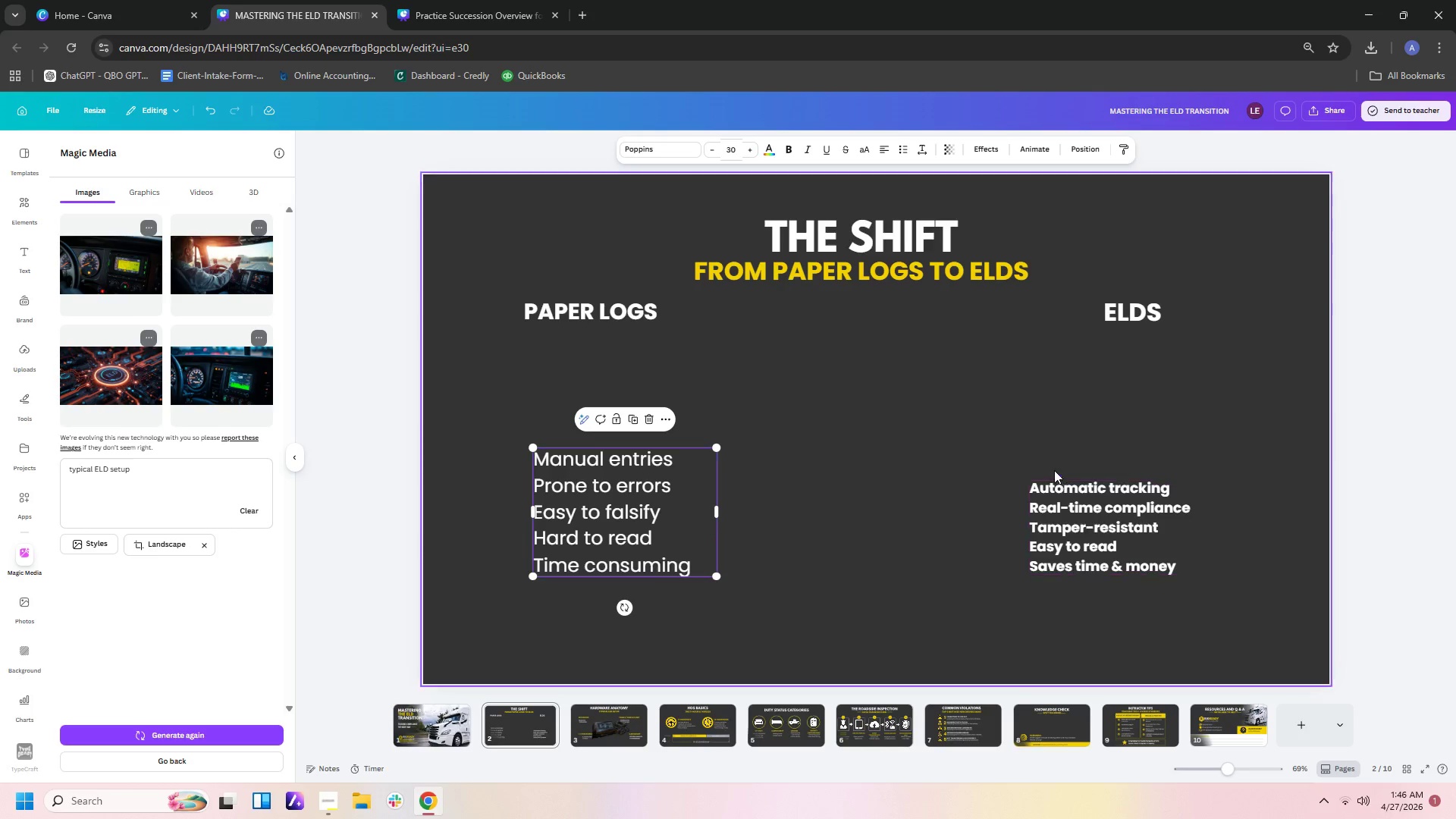 
left_click_drag(start_coordinate=[1058, 514], to_coordinate=[1055, 470])
 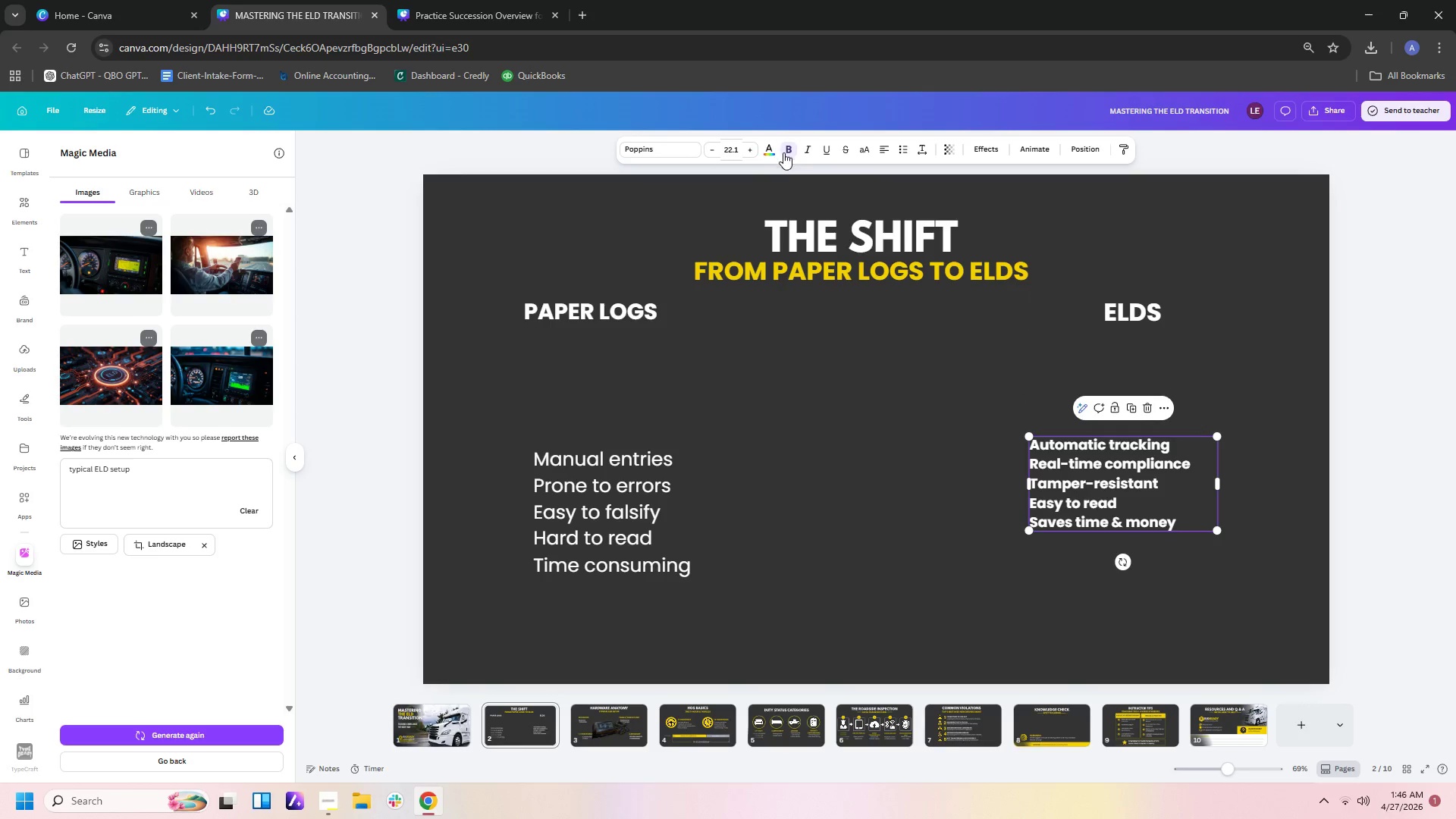 
left_click([784, 152])
 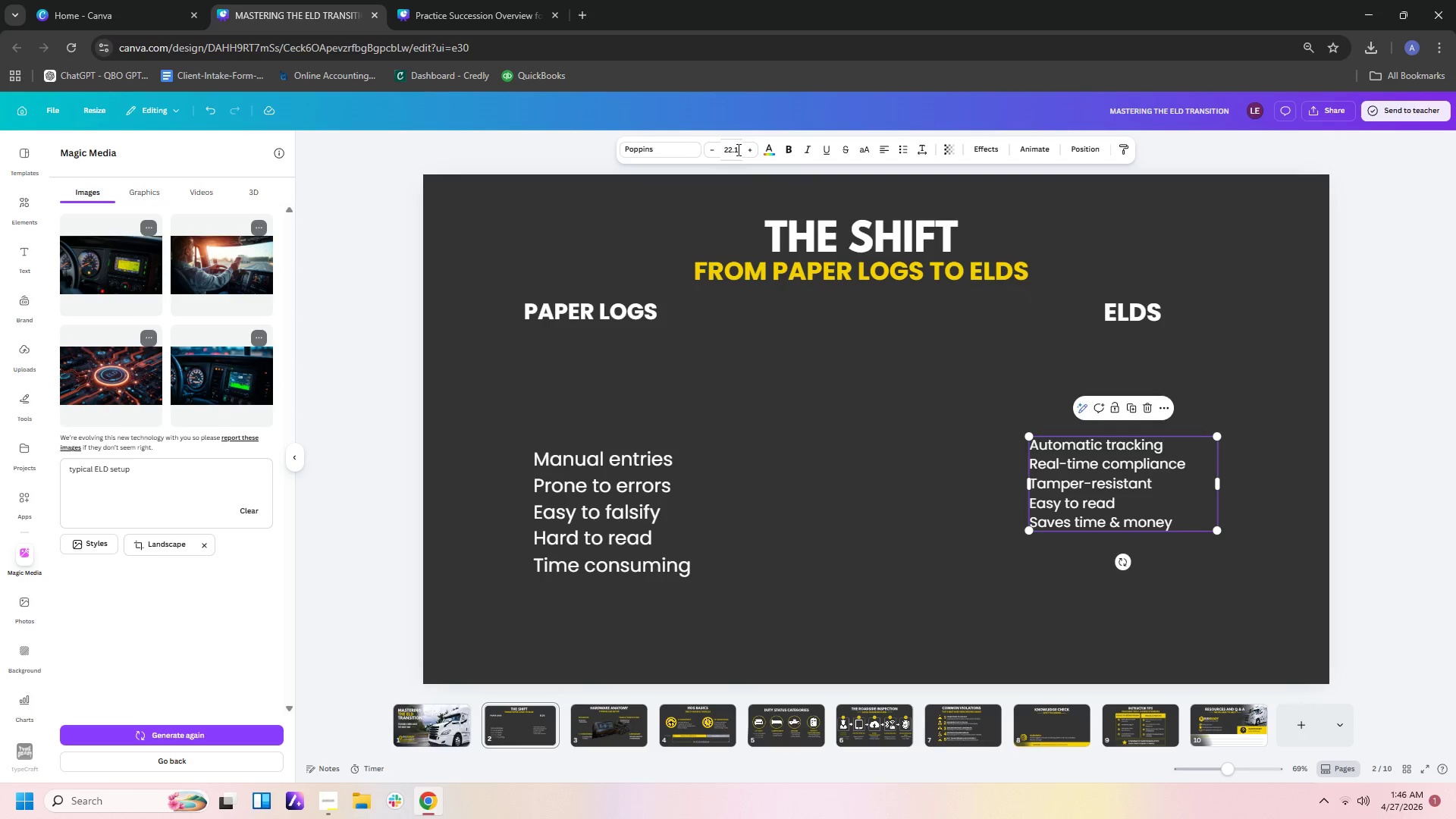 
left_click_drag(start_coordinate=[737, 149], to_coordinate=[659, 148])
 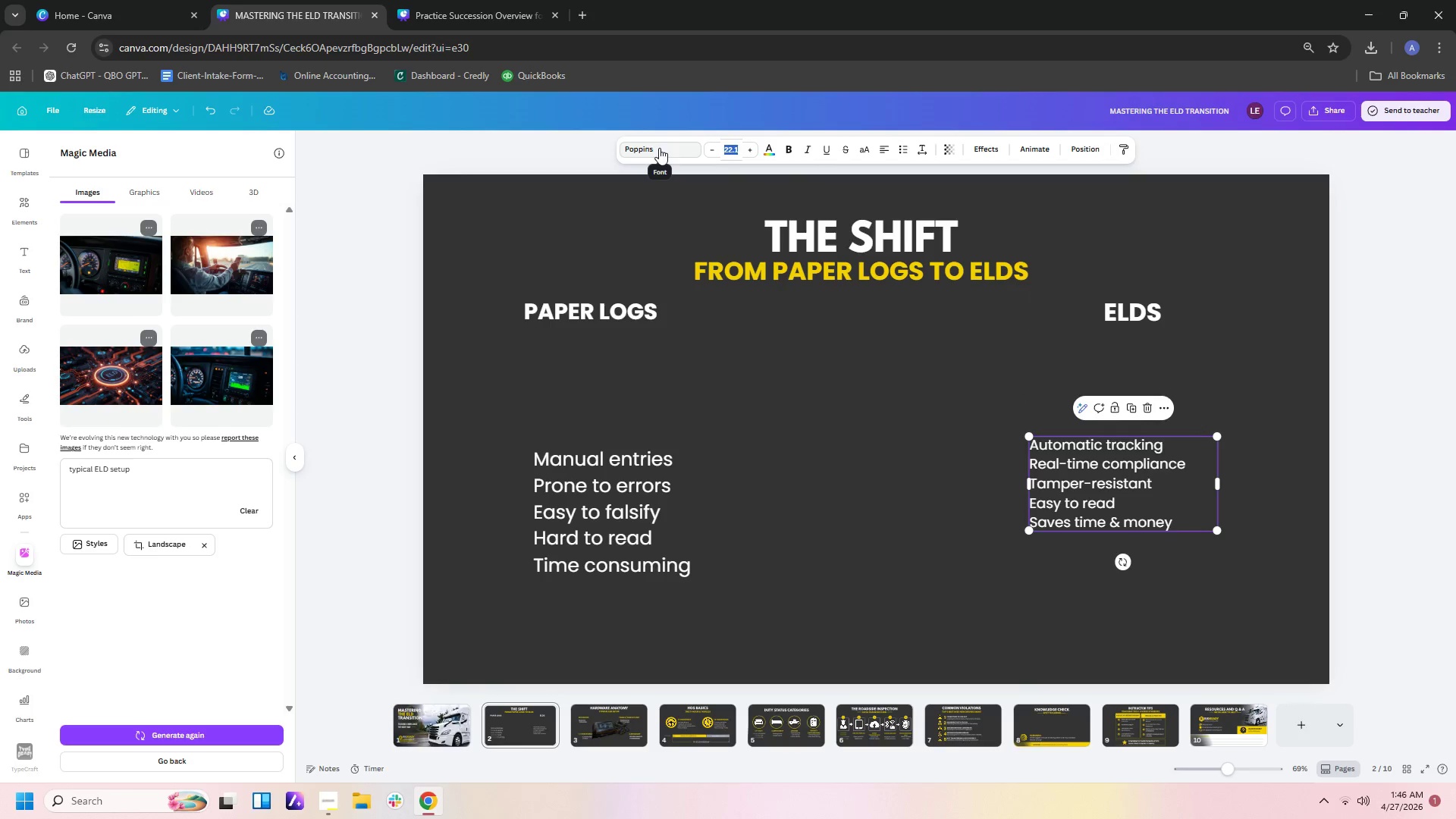 
key(PageDown)
 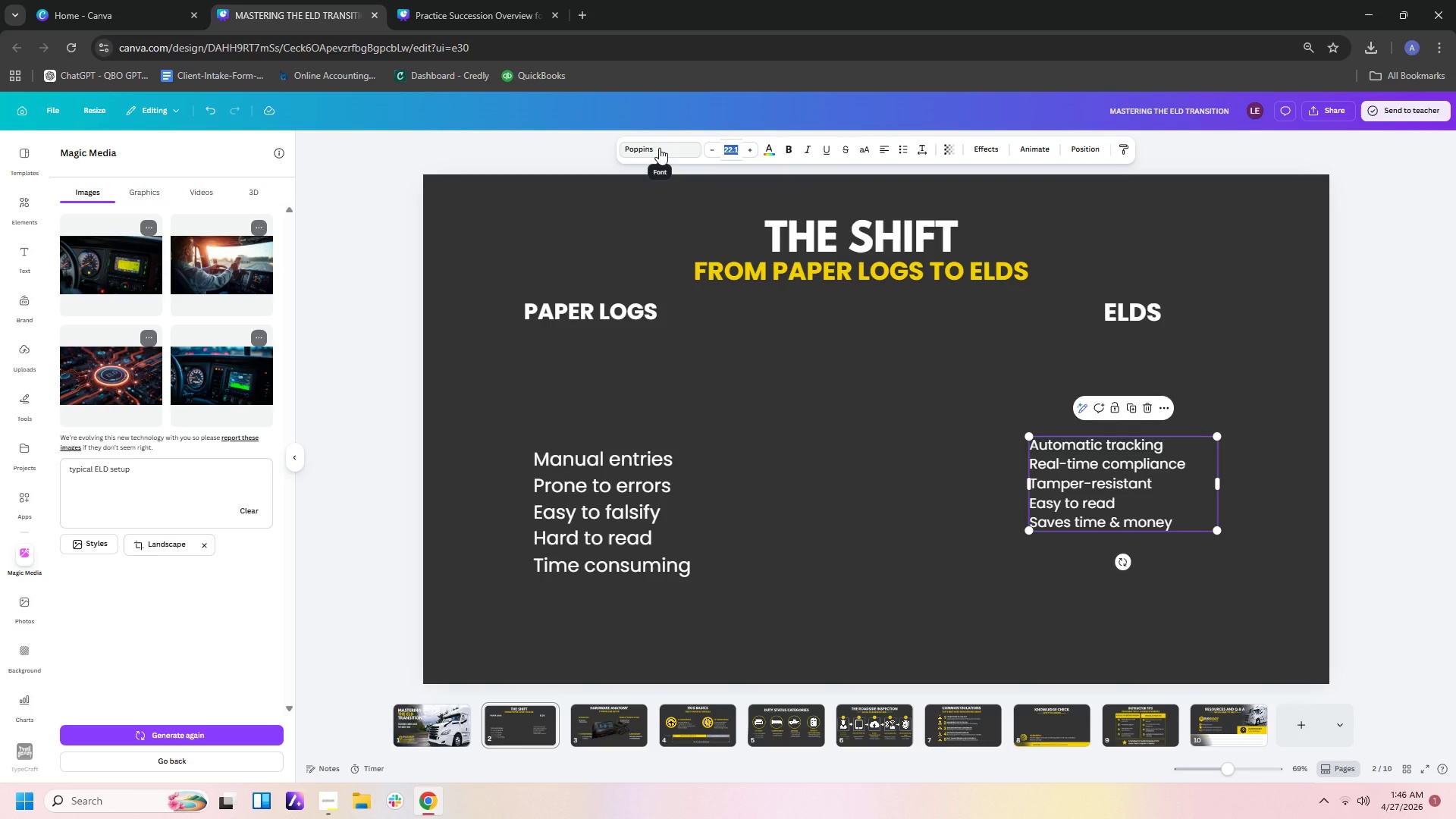 
key(NumpadEnter)
 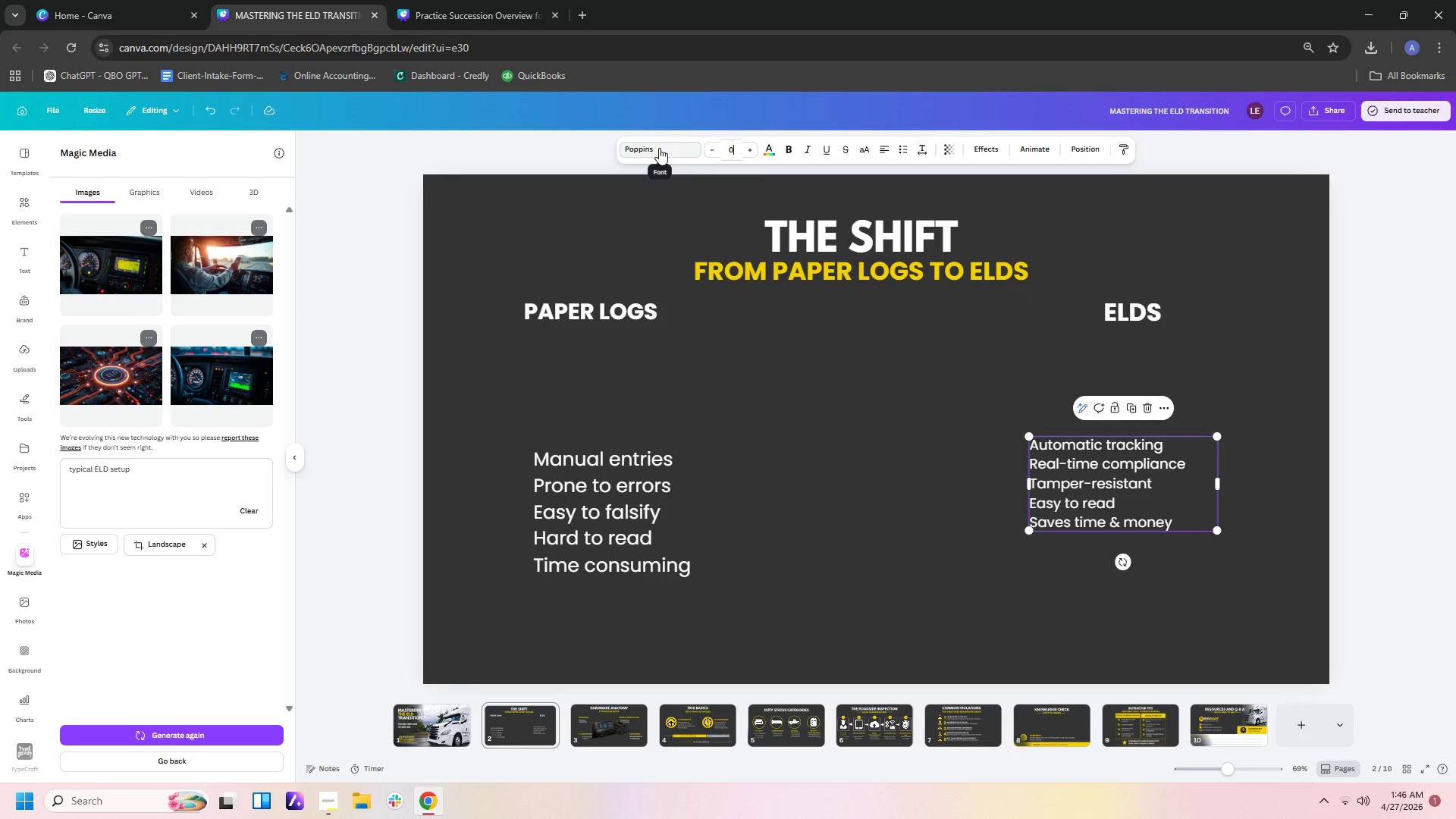 
key(Numpad0)
 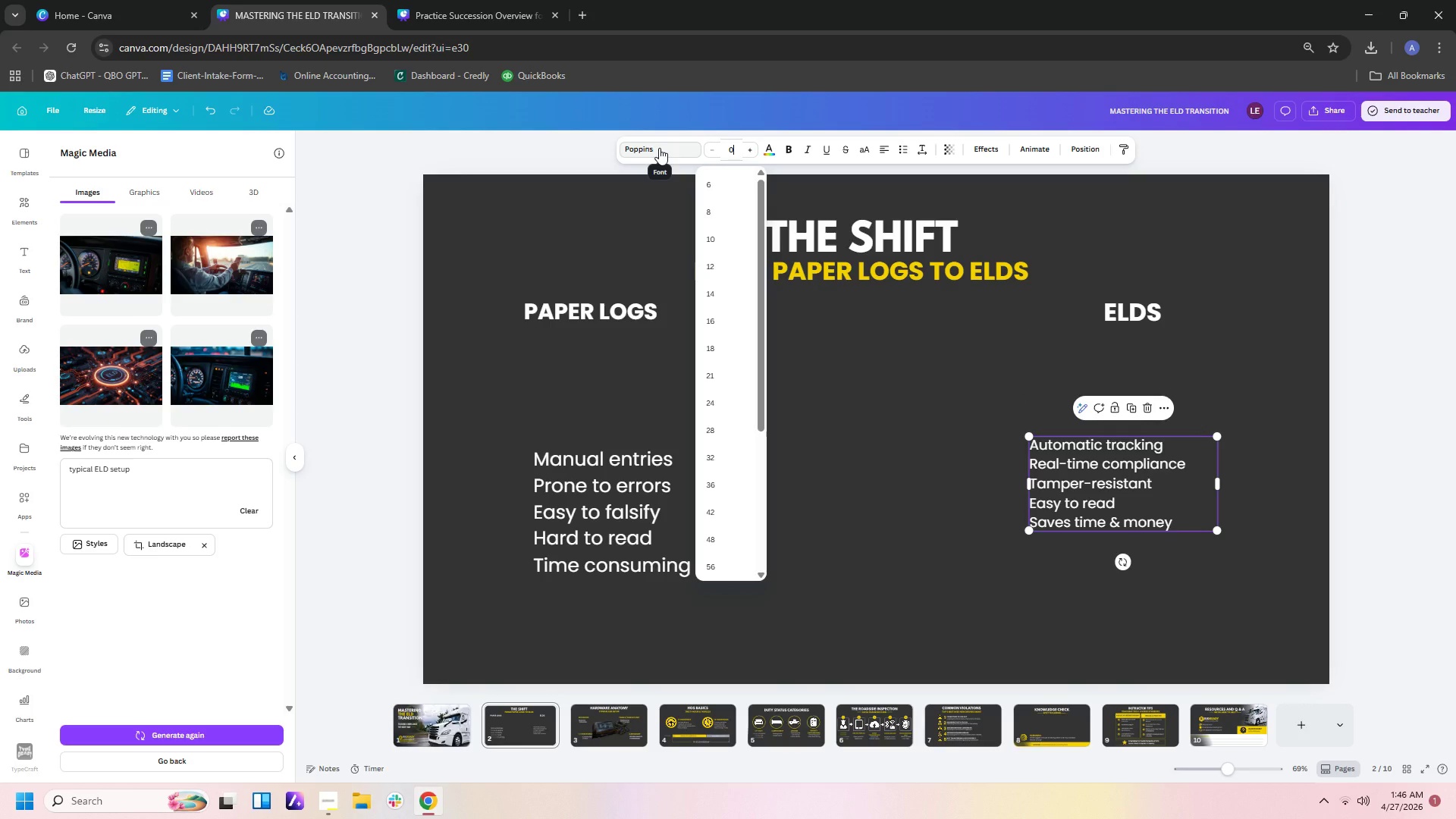 
key(Backspace)
 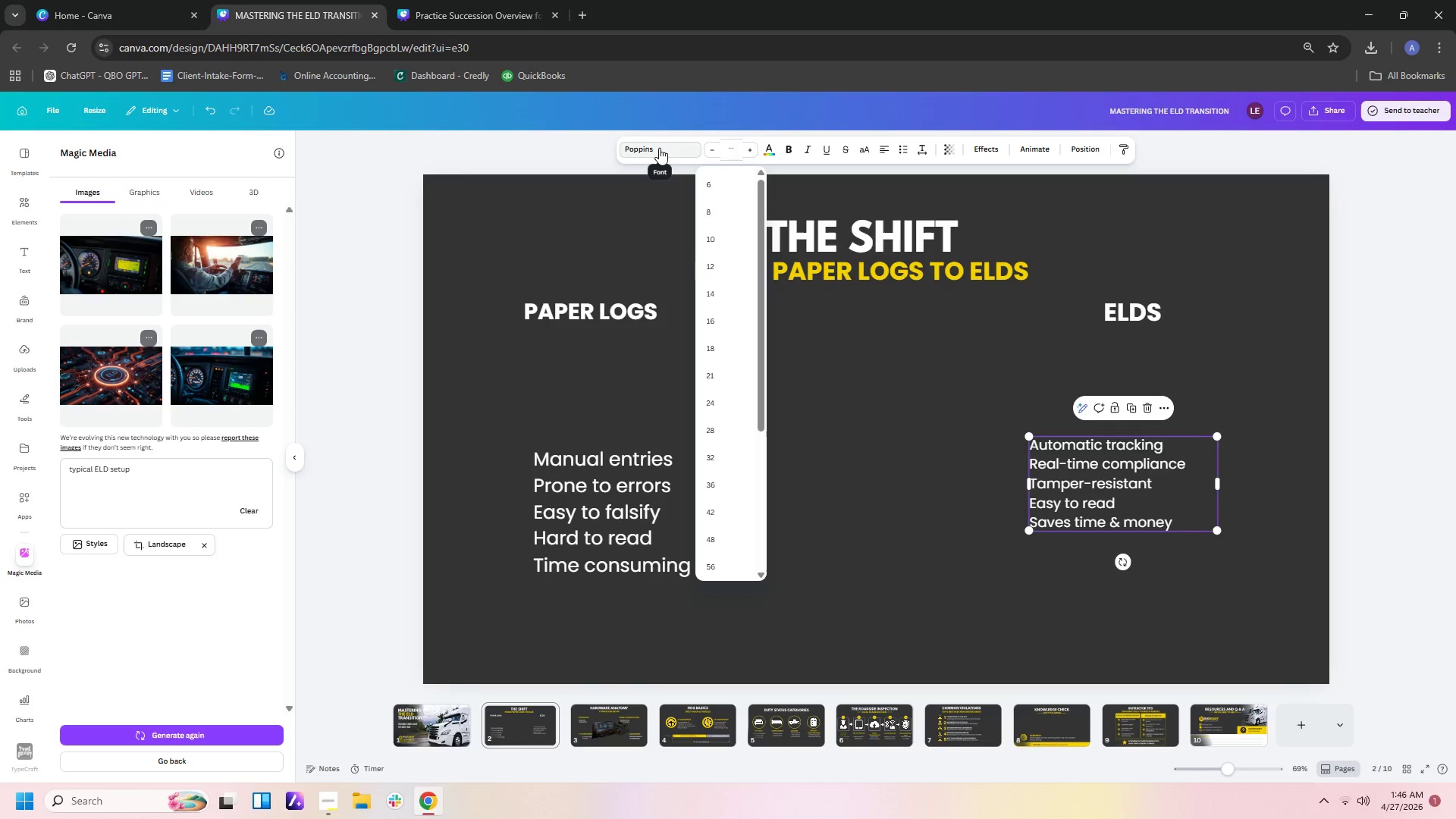 
key(Numpad3)
 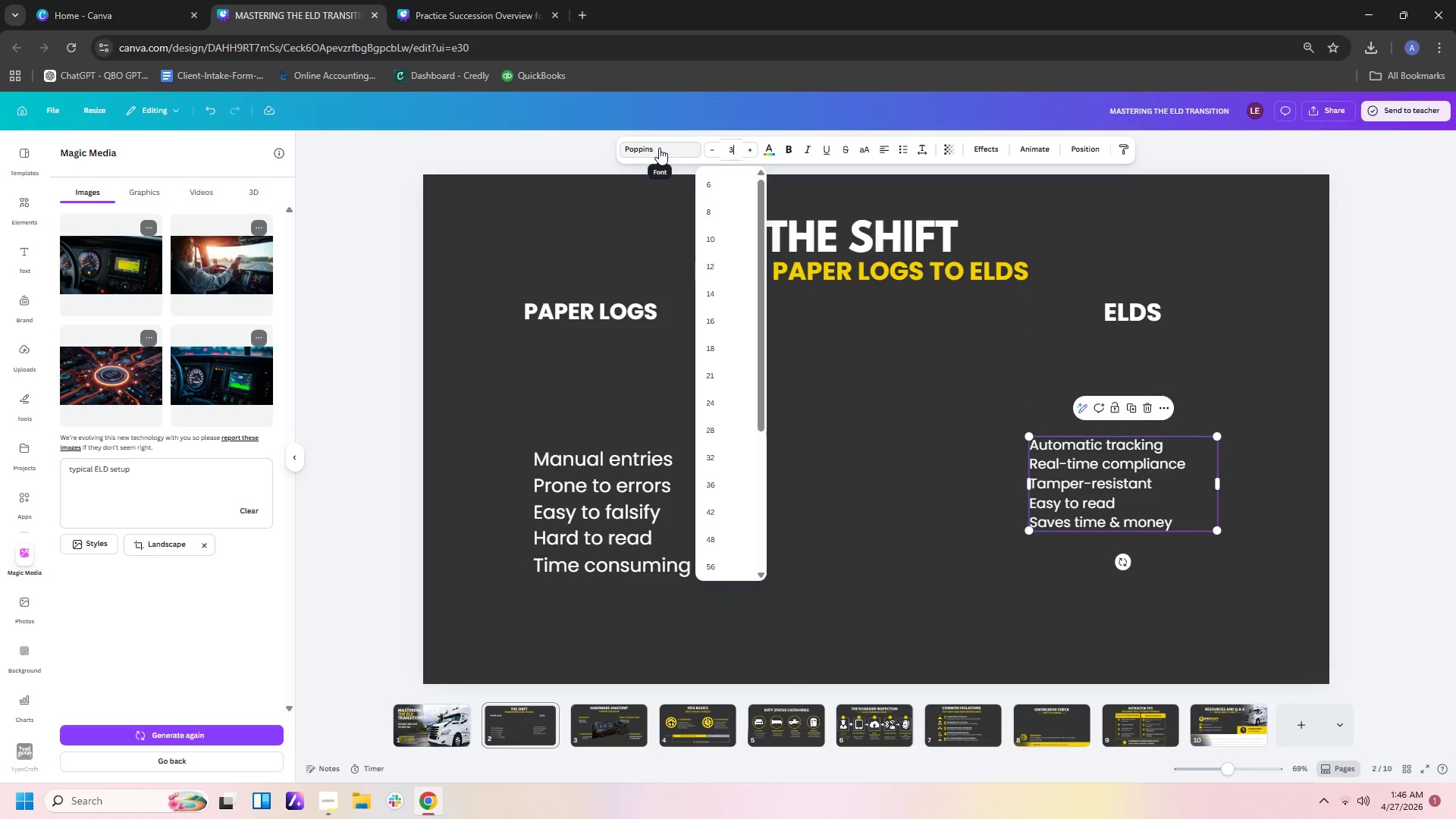 
key(Numpad0)
 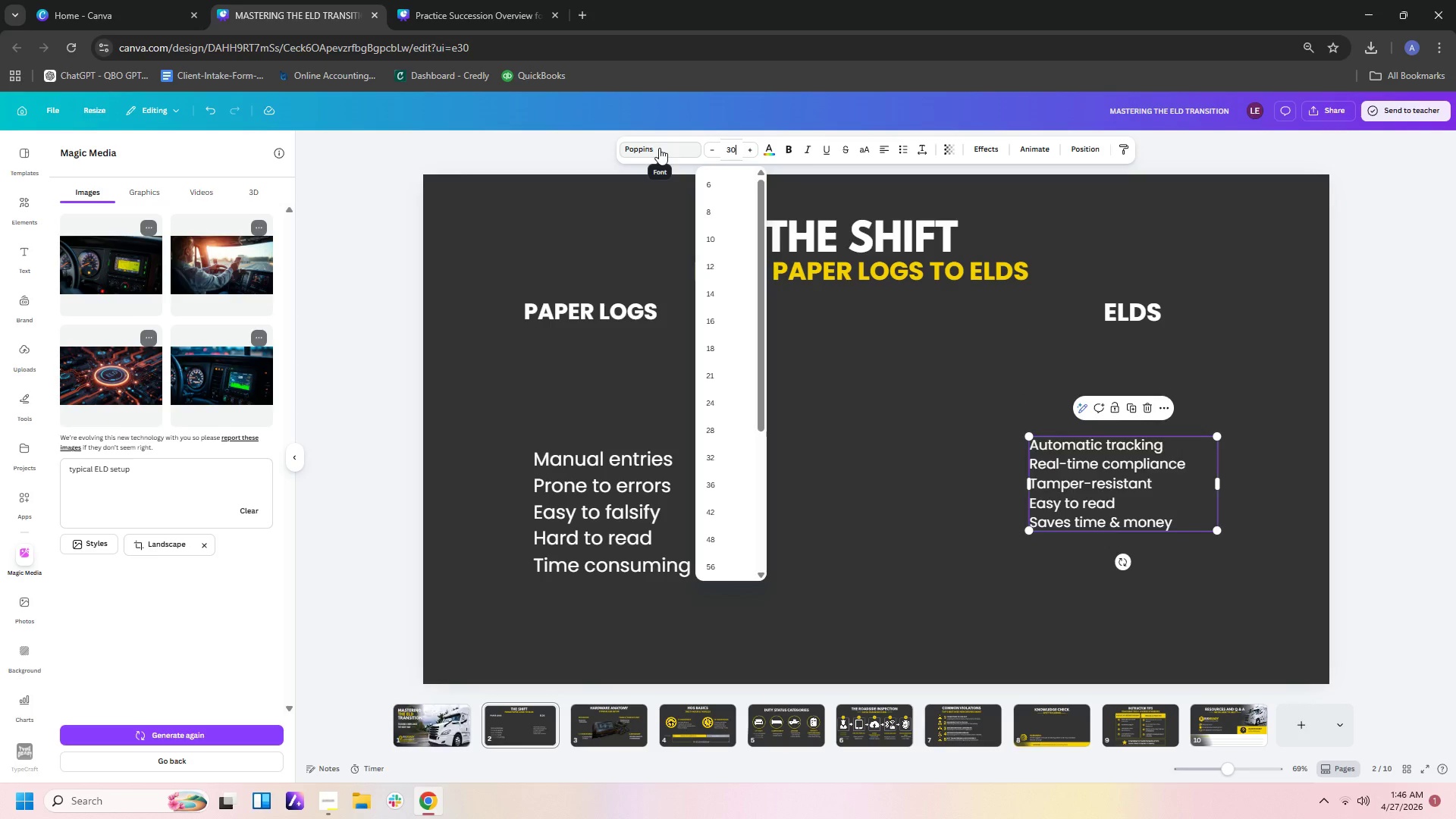 
key(Enter)
 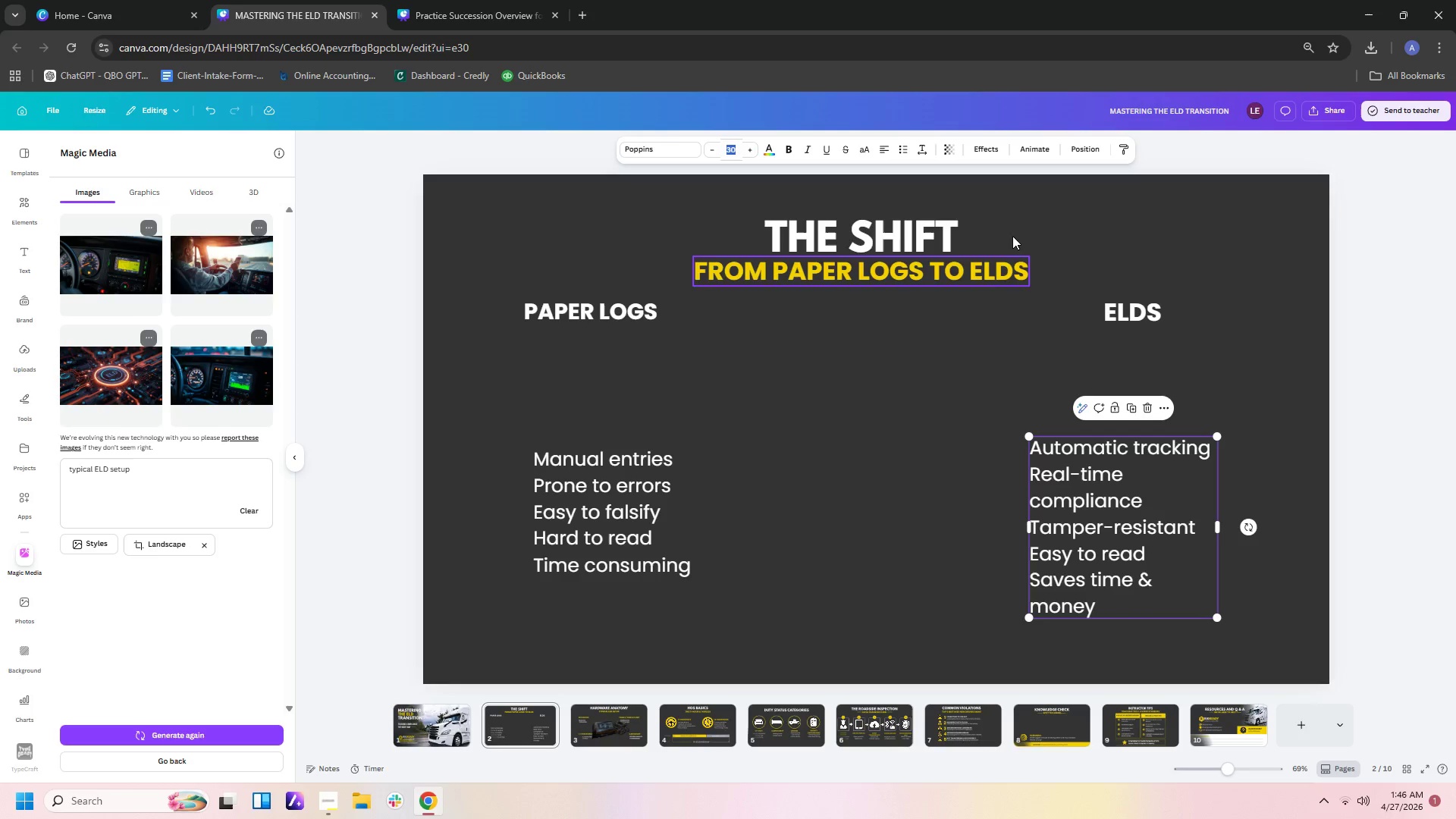 
left_click([918, 155])
 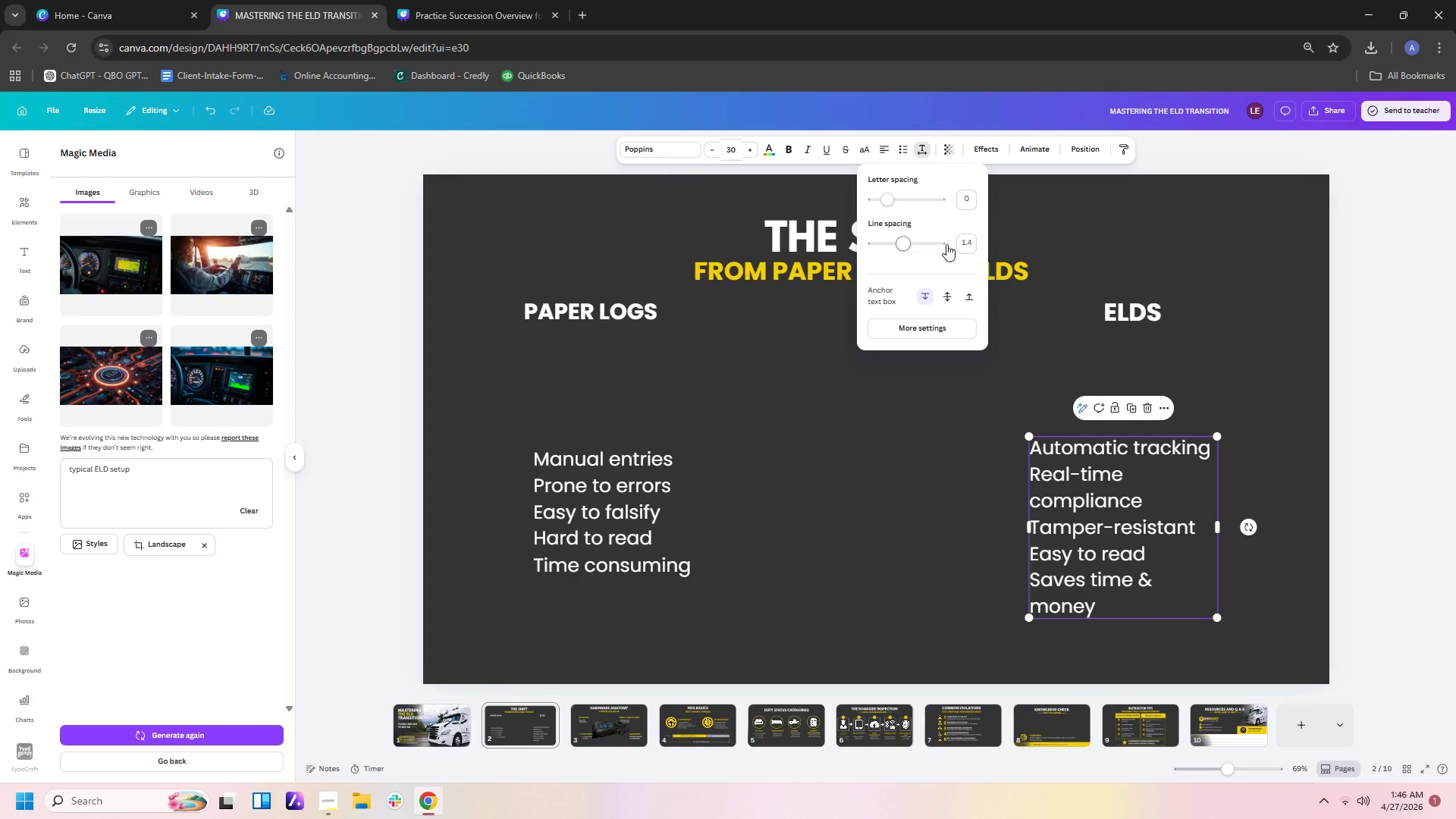 
left_click([964, 243])
 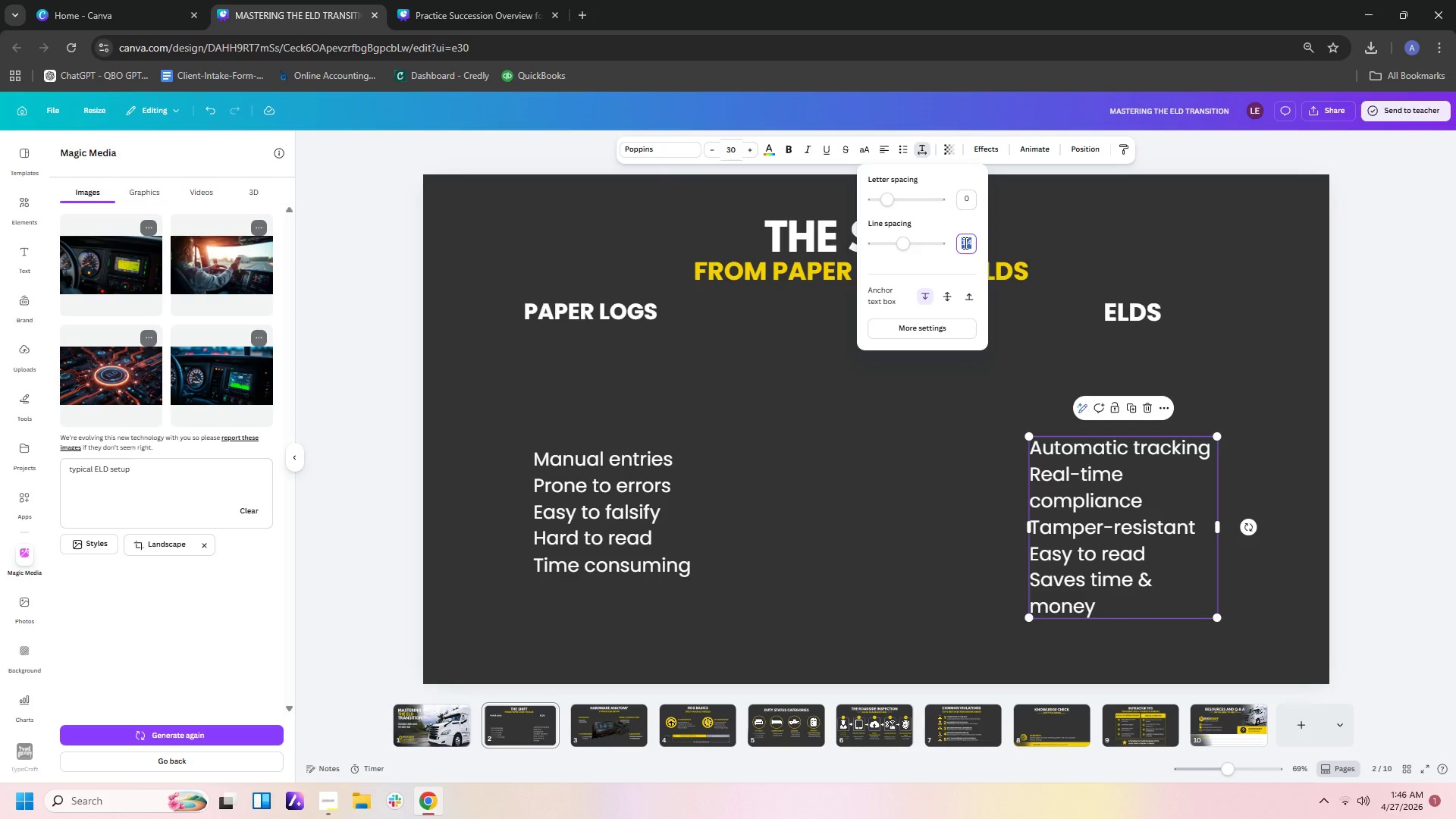 
key(Numpad2)
 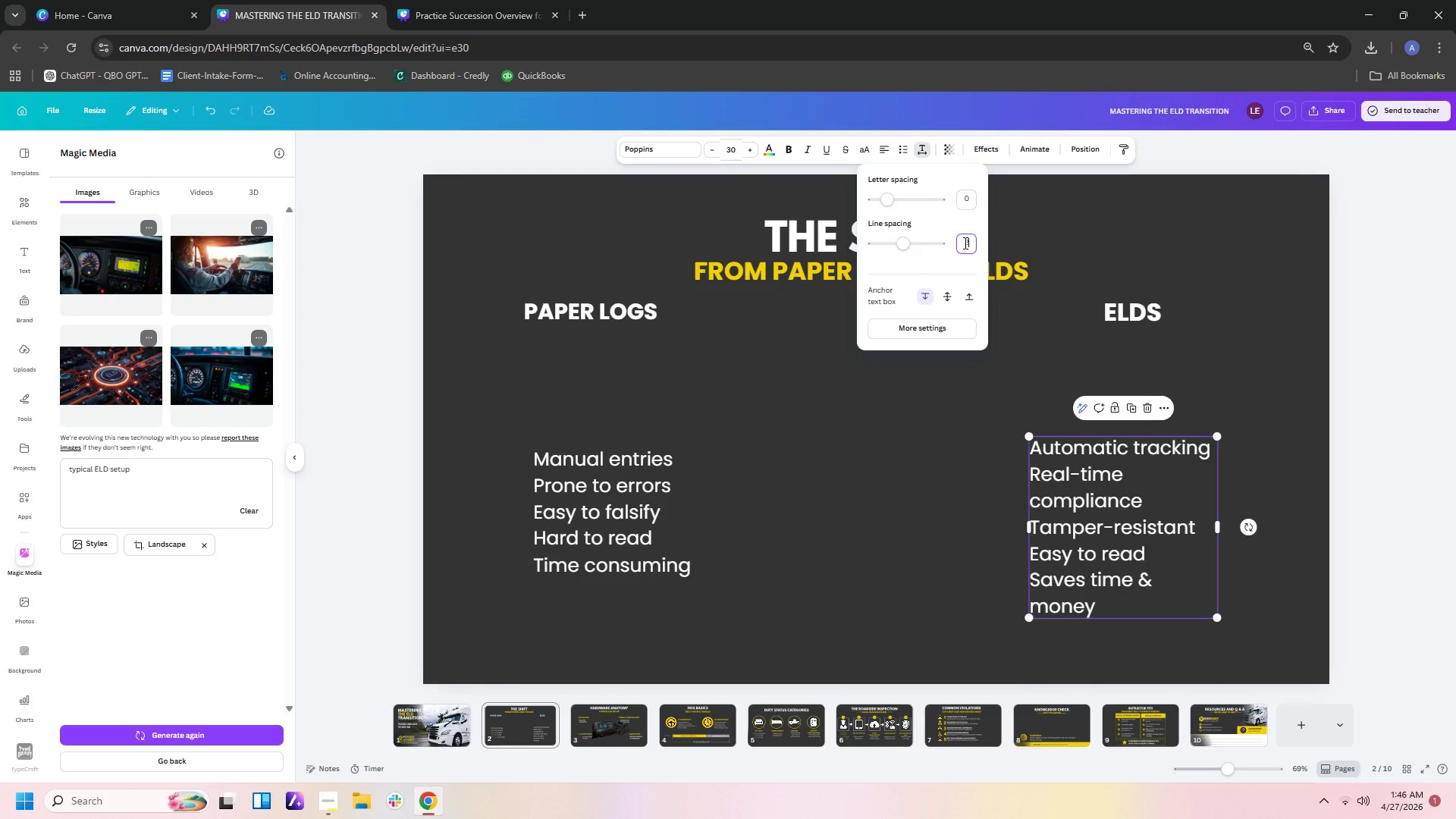 
key(NumpadEnter)
 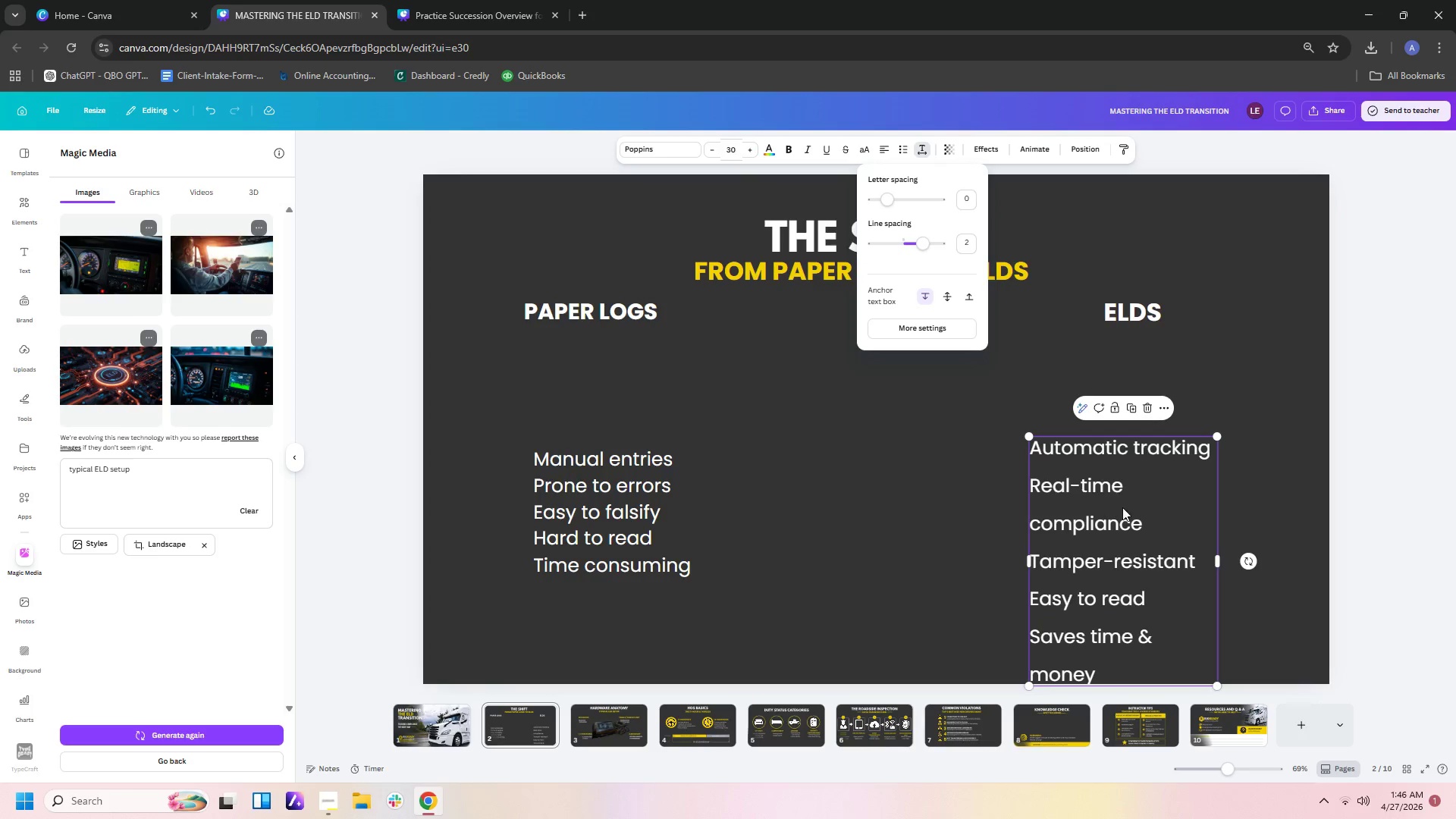 
left_click_drag(start_coordinate=[1110, 543], to_coordinate=[1106, 508])
 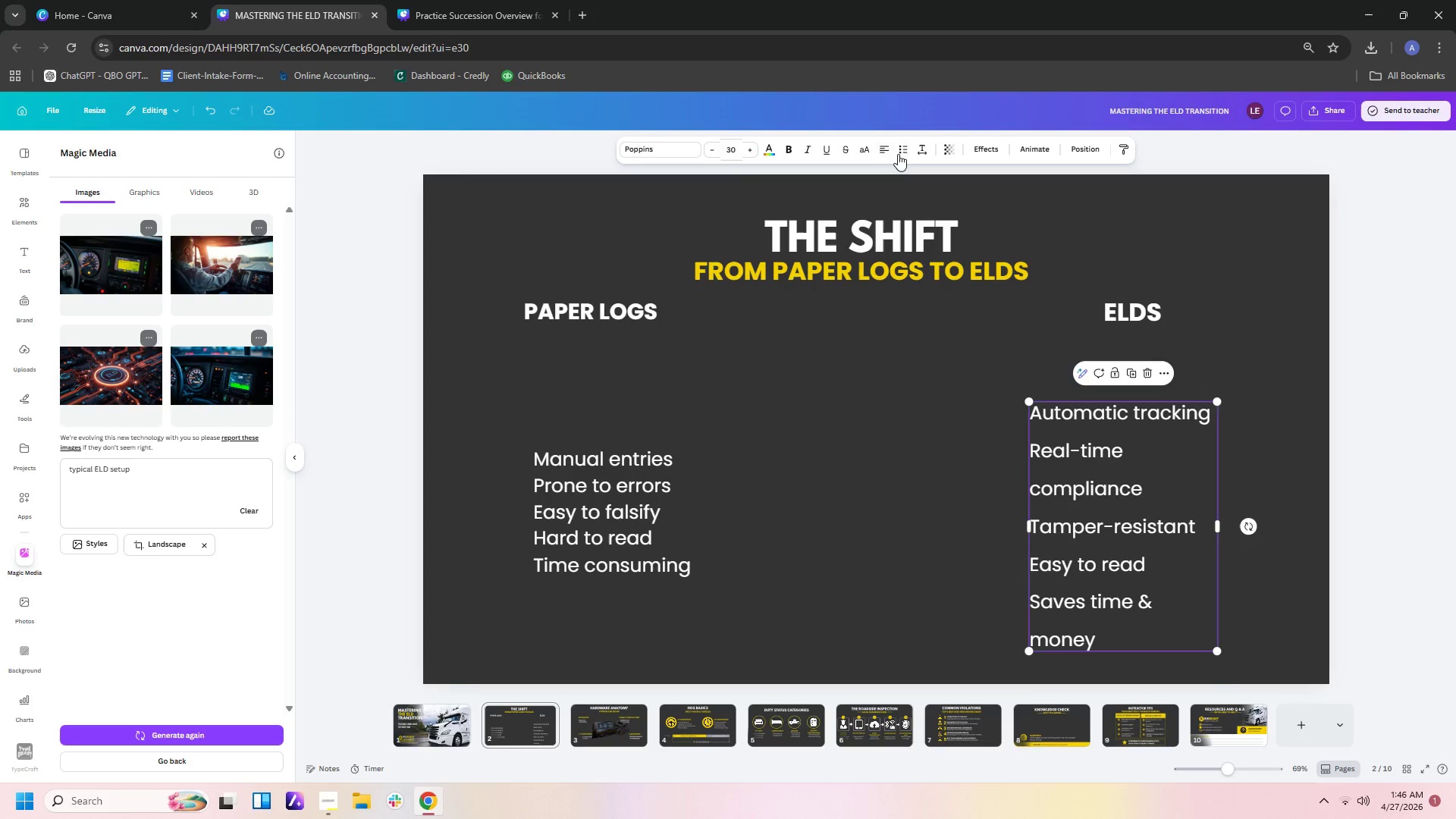 
left_click([921, 153])
 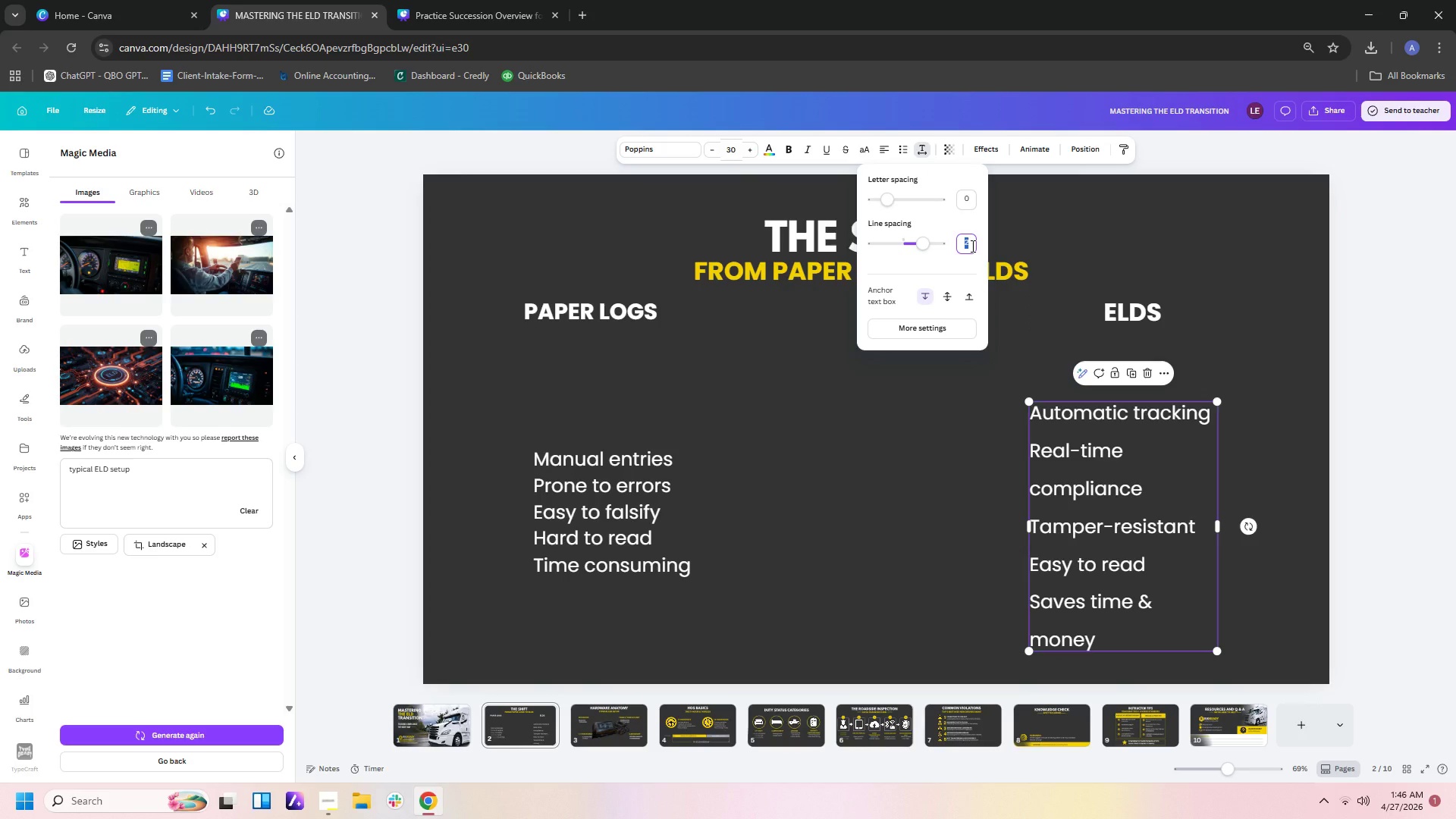 
key(Numpad7)
 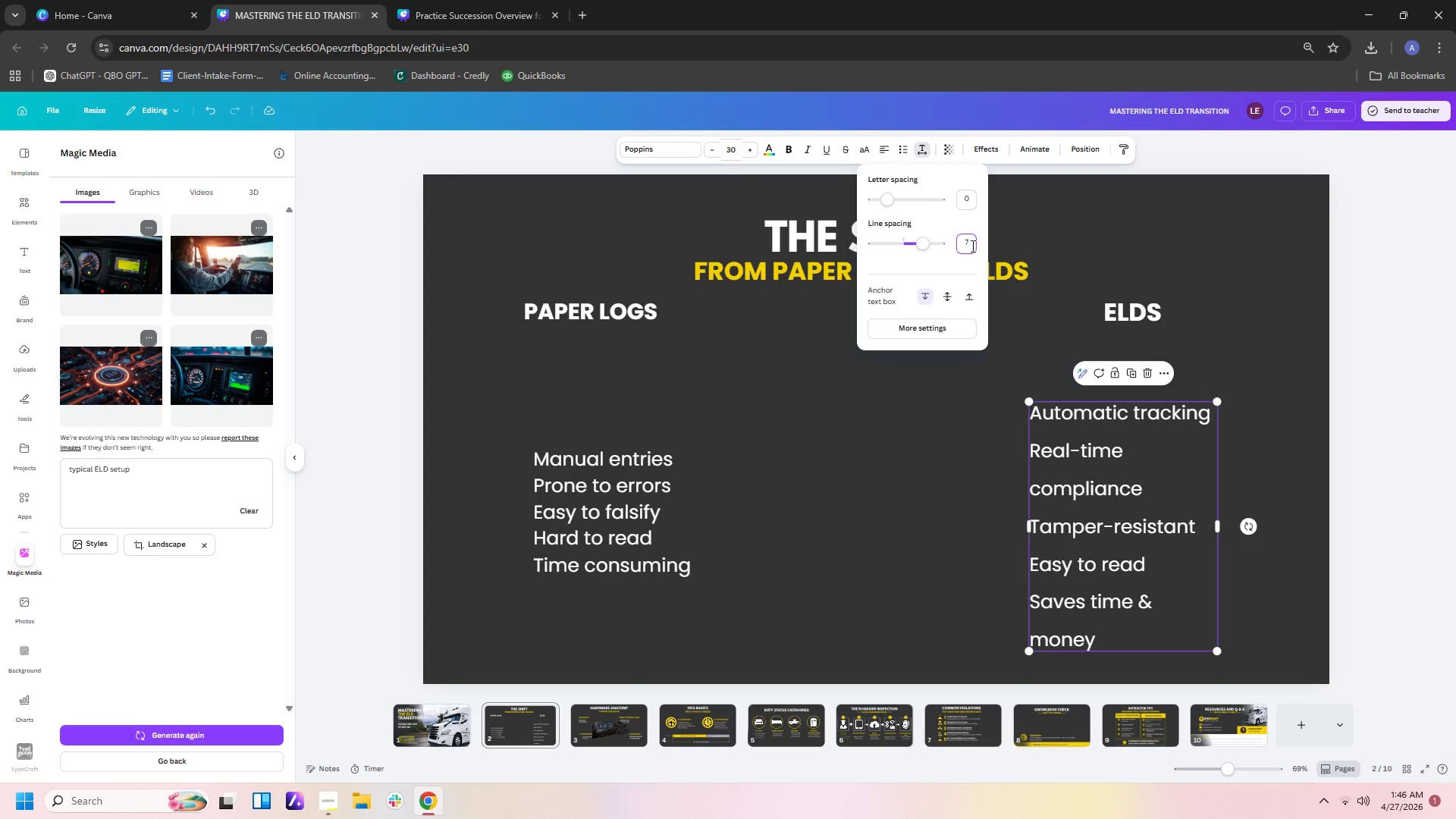 
key(Backspace)
 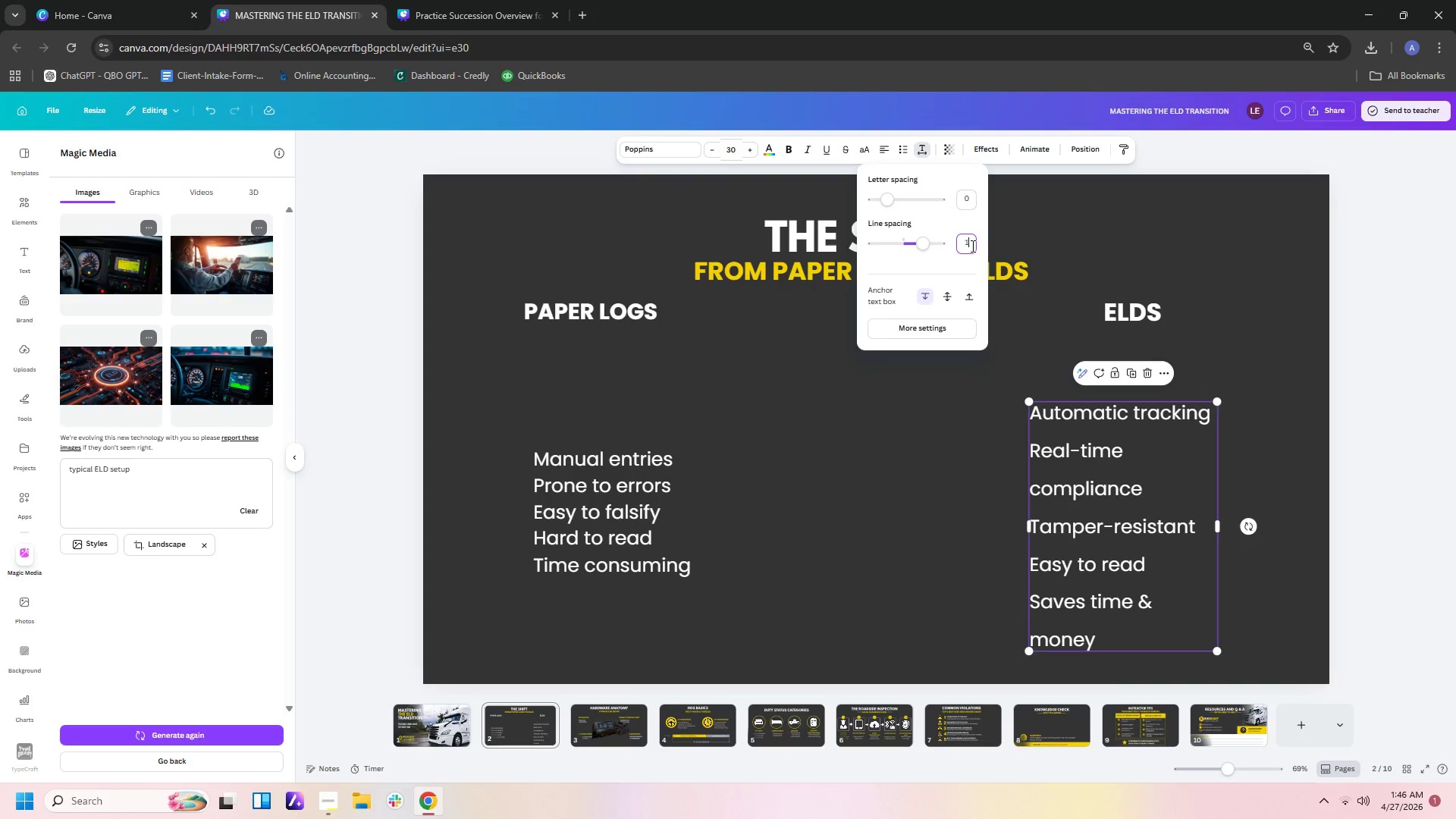 
key(Numpad1)
 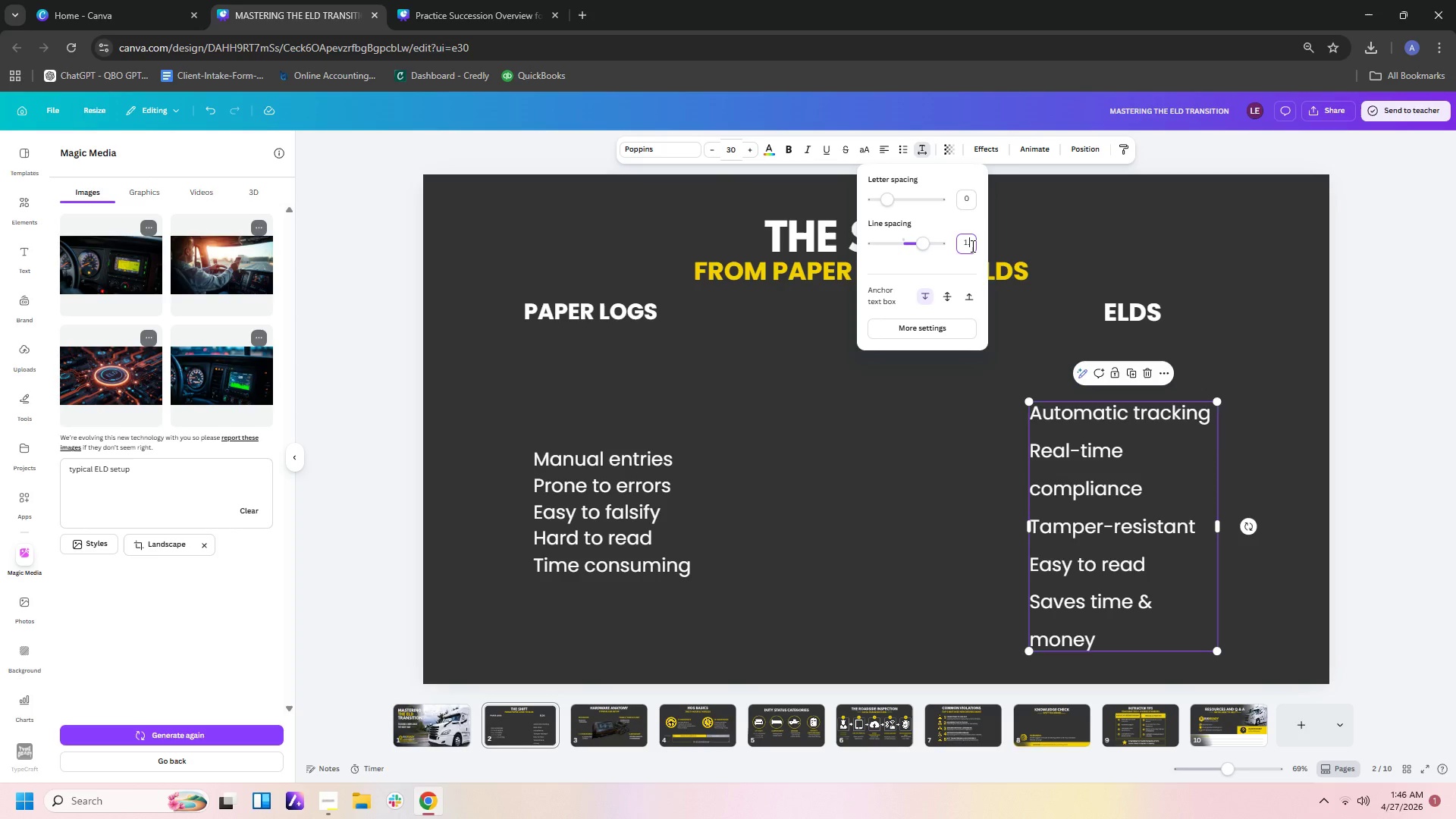 
key(NumpadDecimal)
 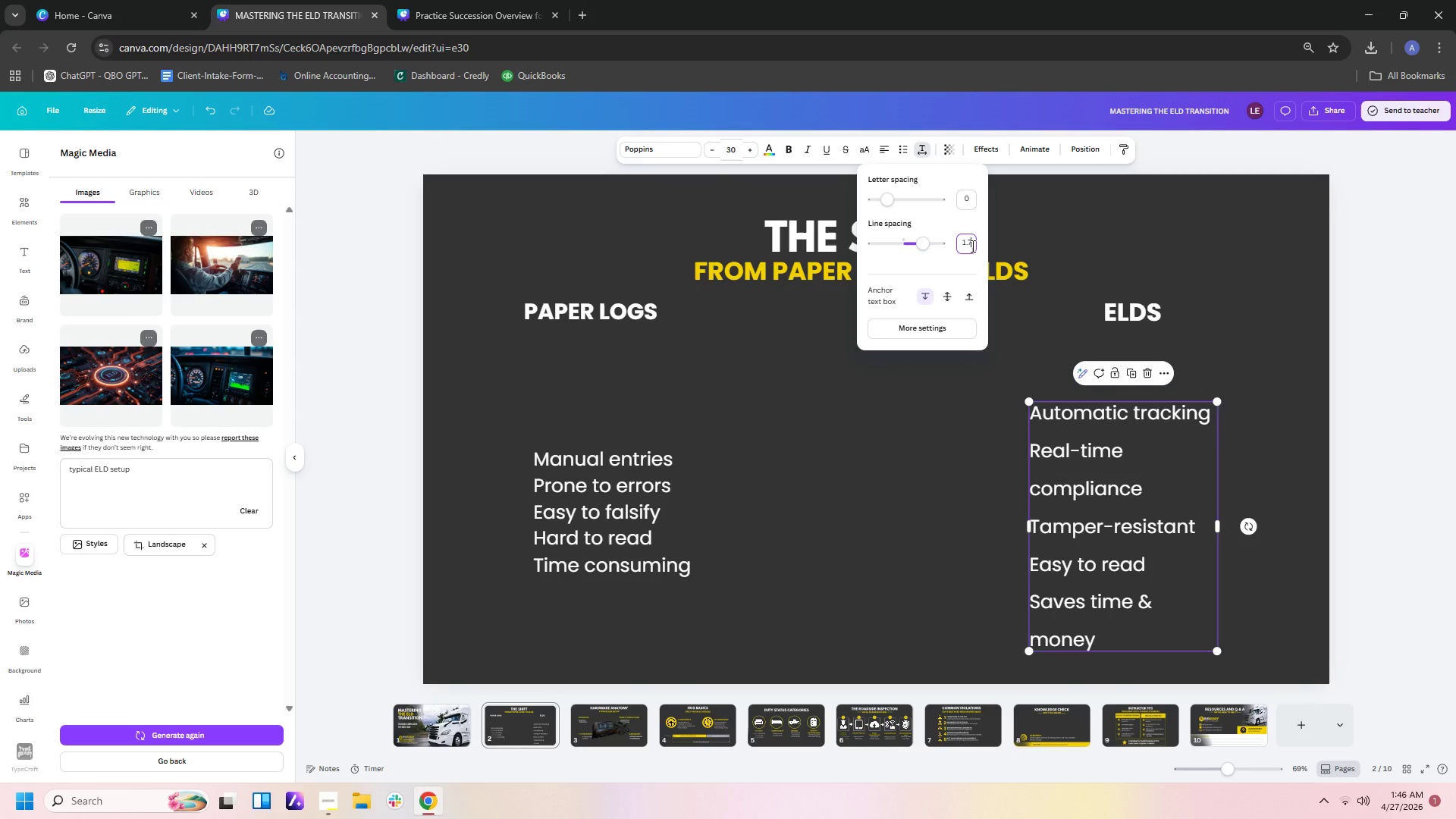 
key(Numpad7)
 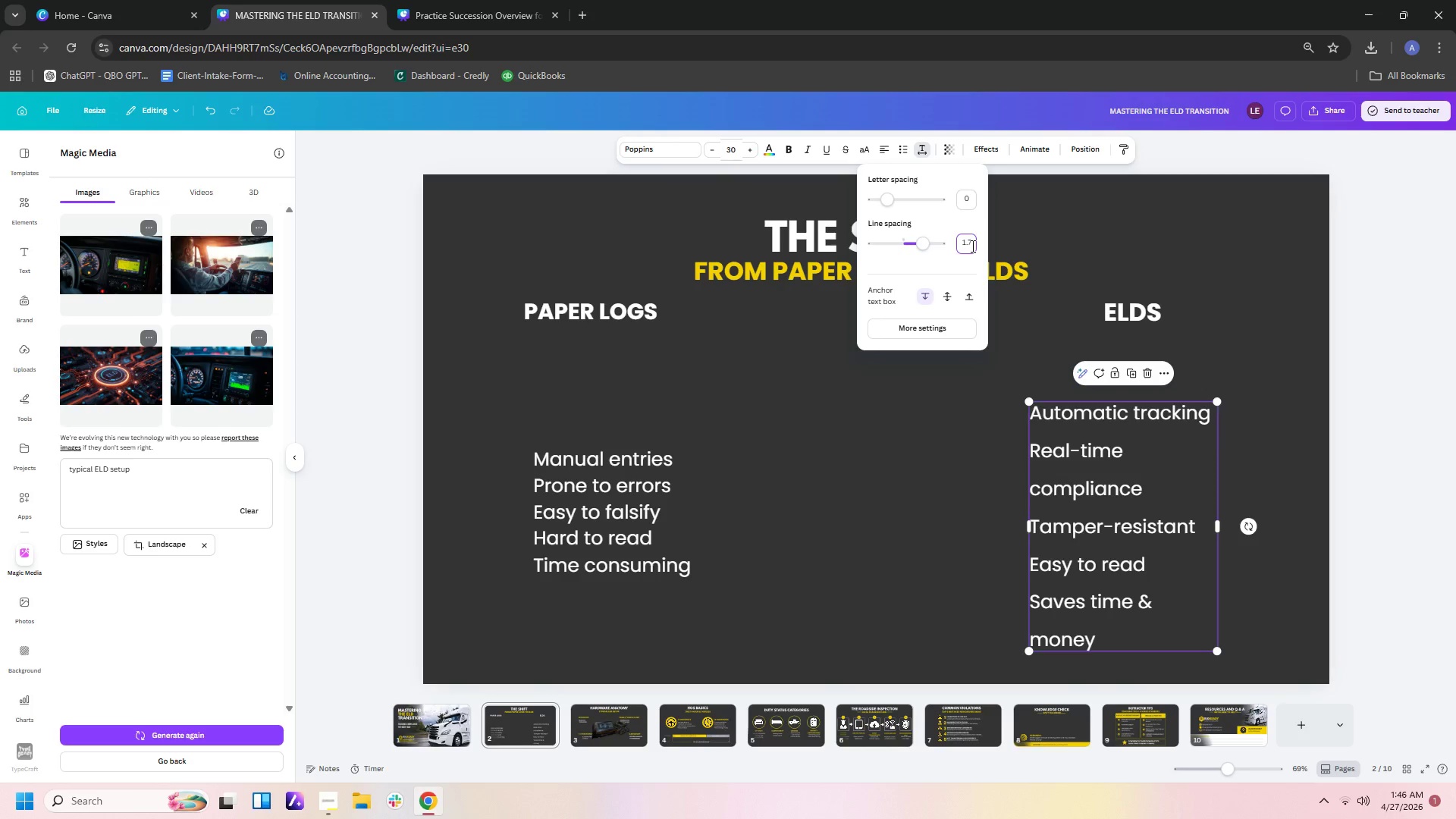 
key(Enter)
 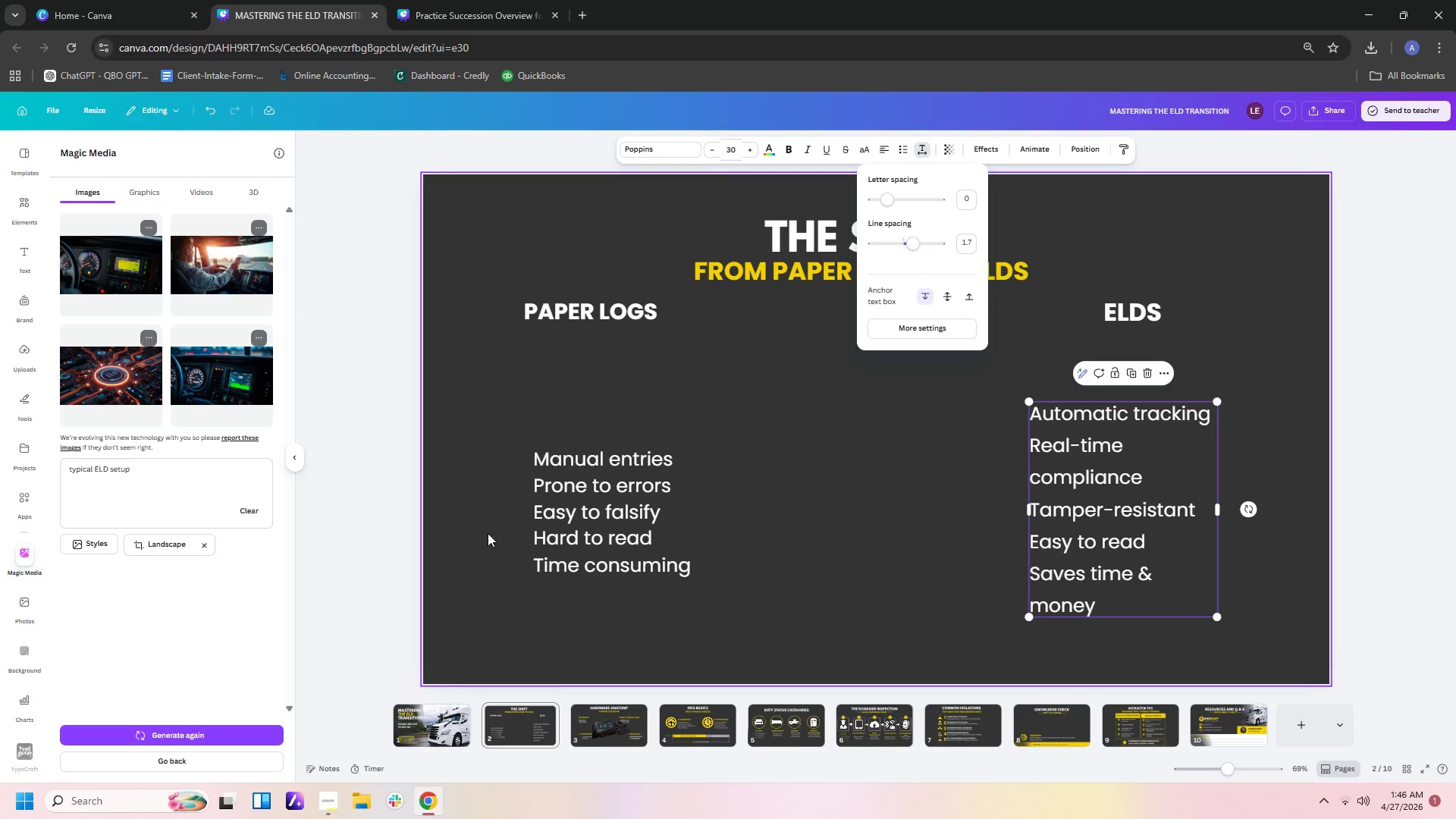 
left_click([617, 524])
 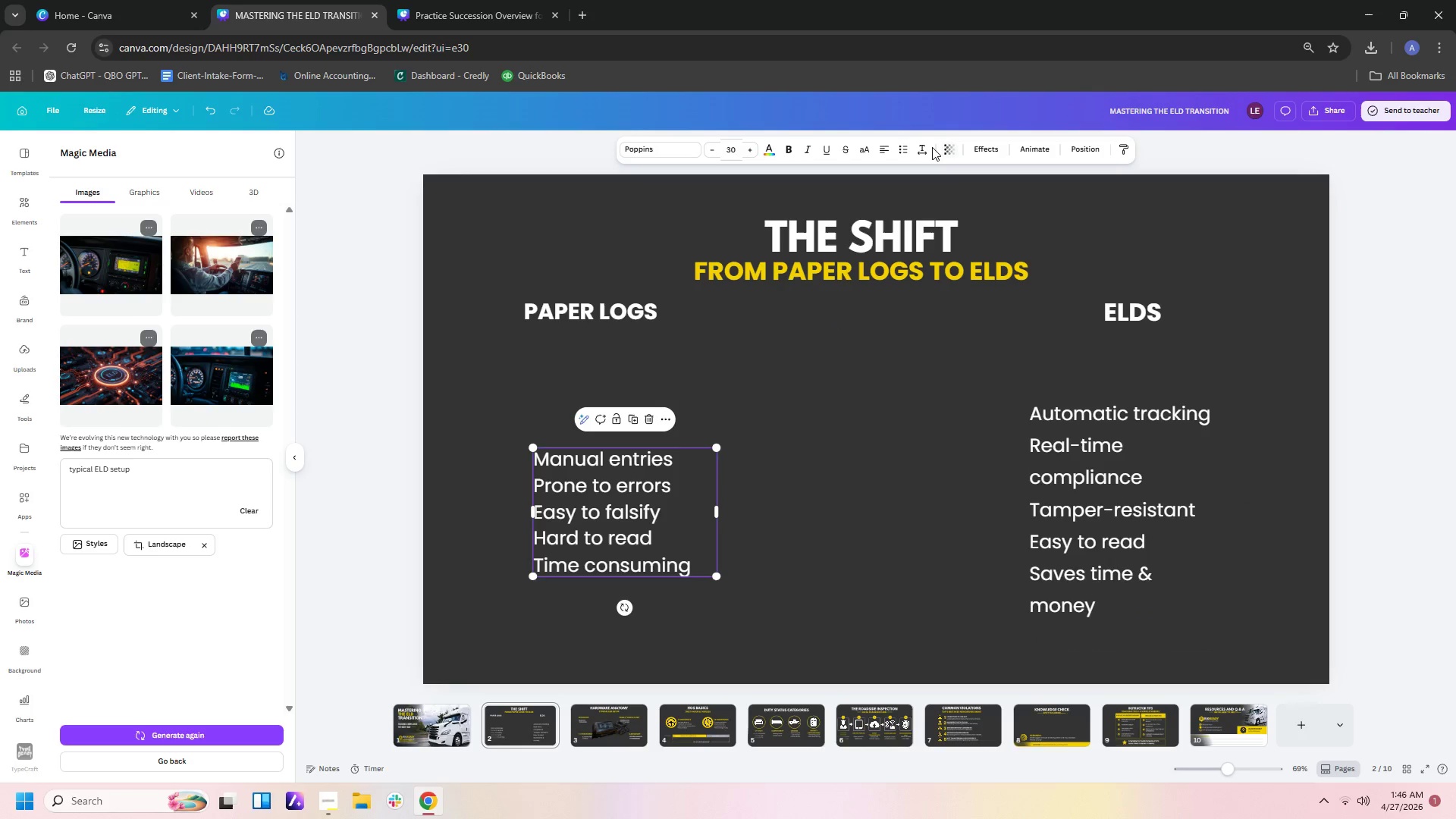 
left_click([927, 147])
 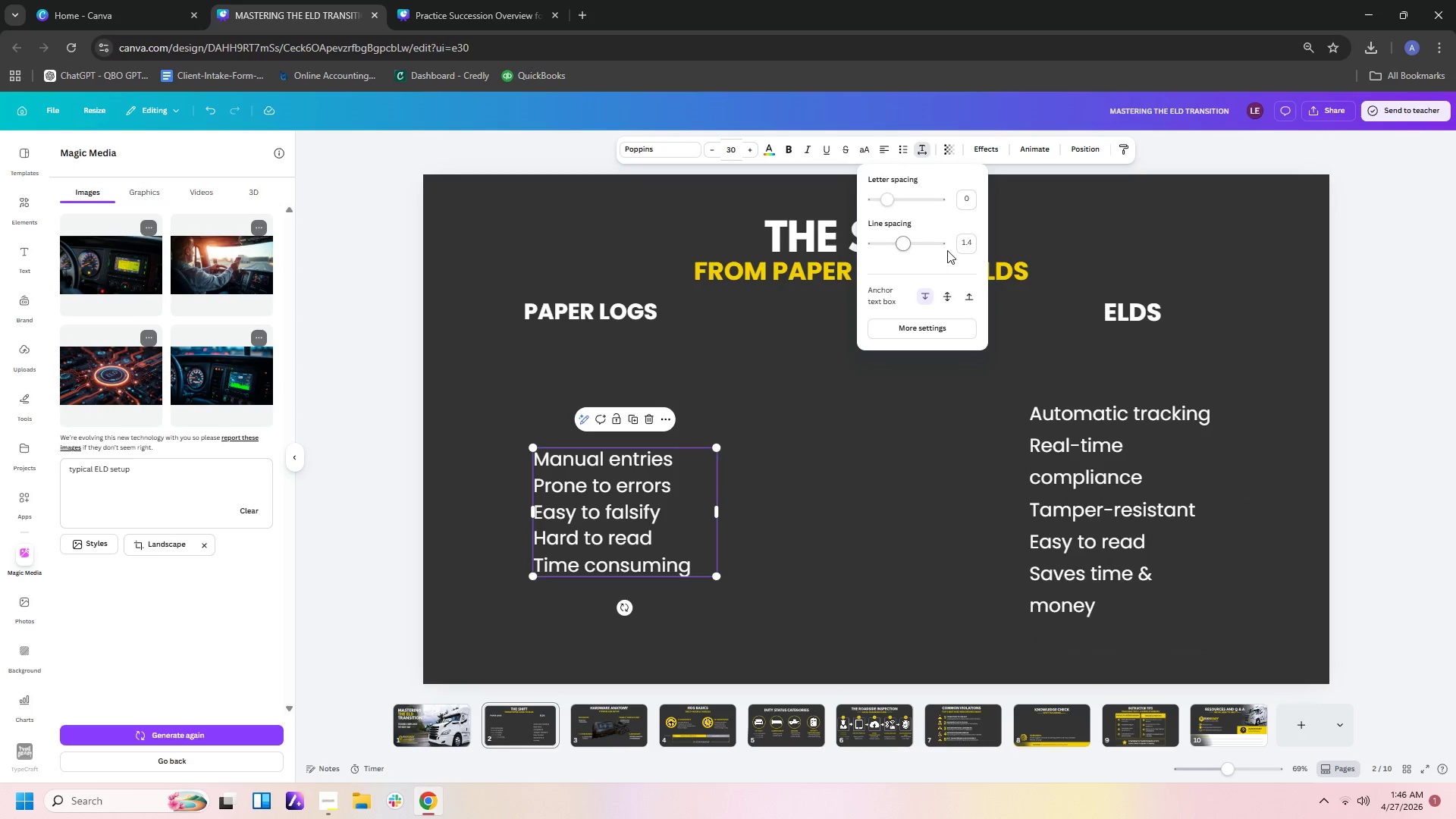 
left_click([961, 241])
 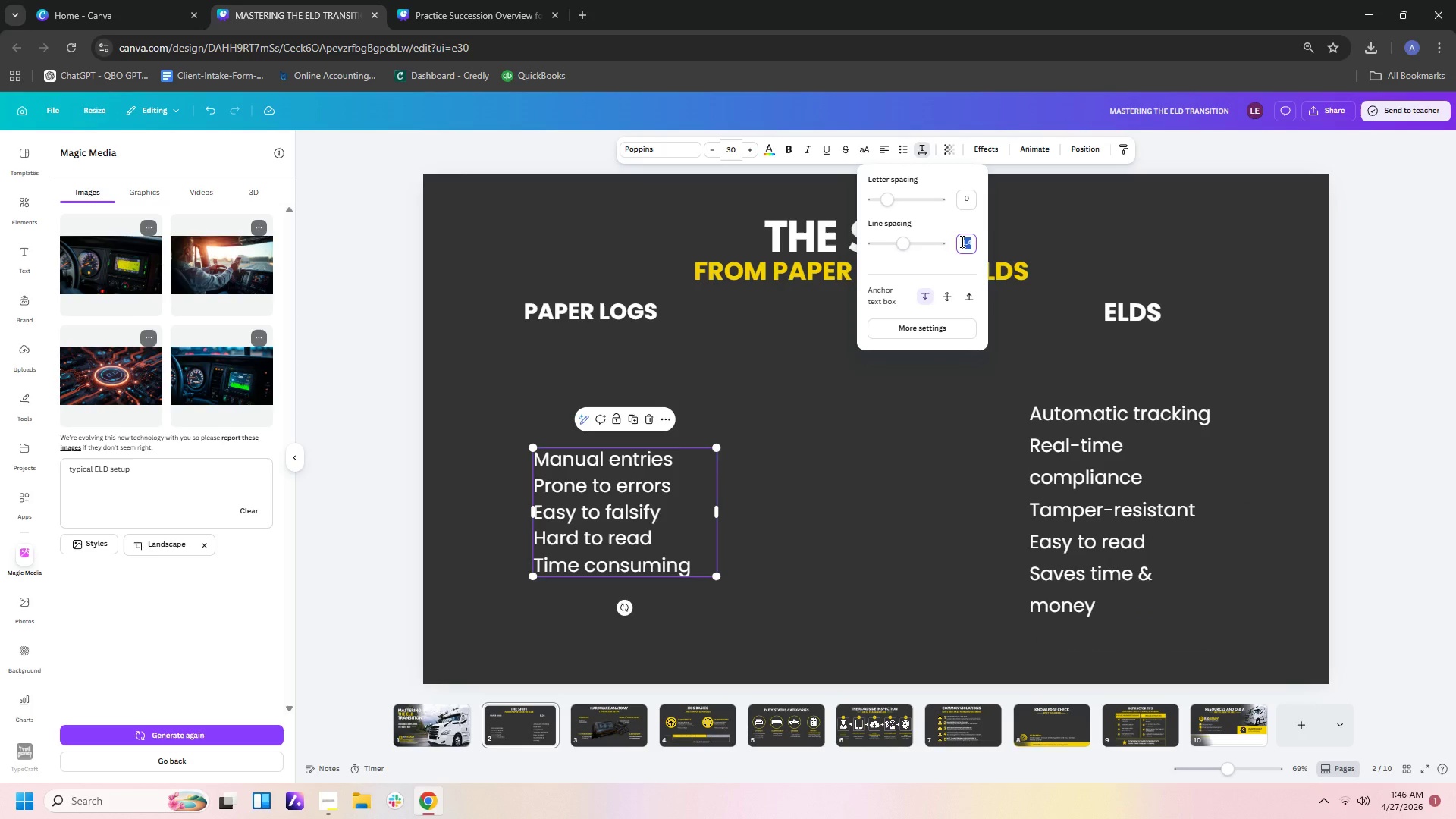 
key(Numpad1)
 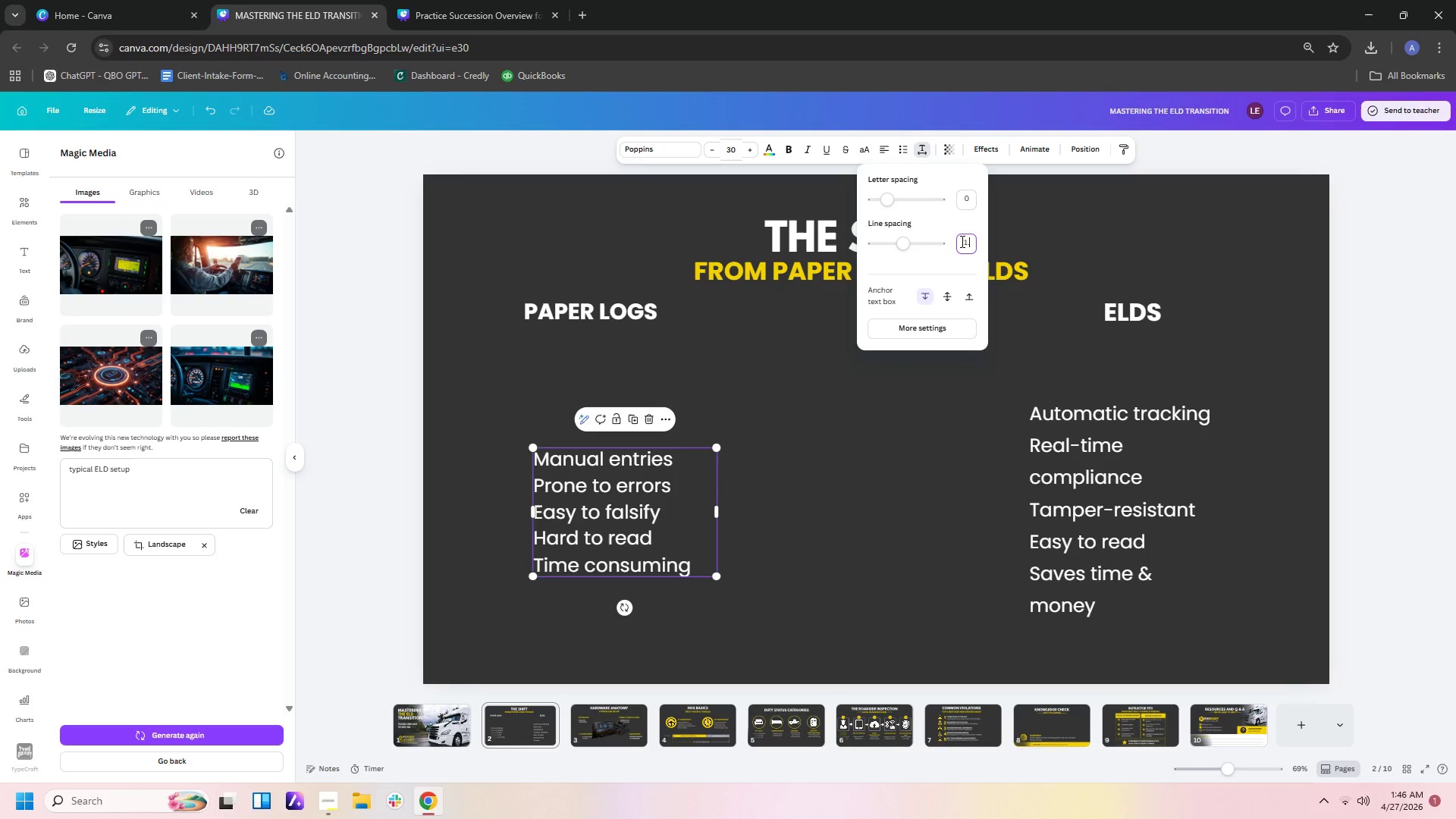 
key(NumpadDecimal)
 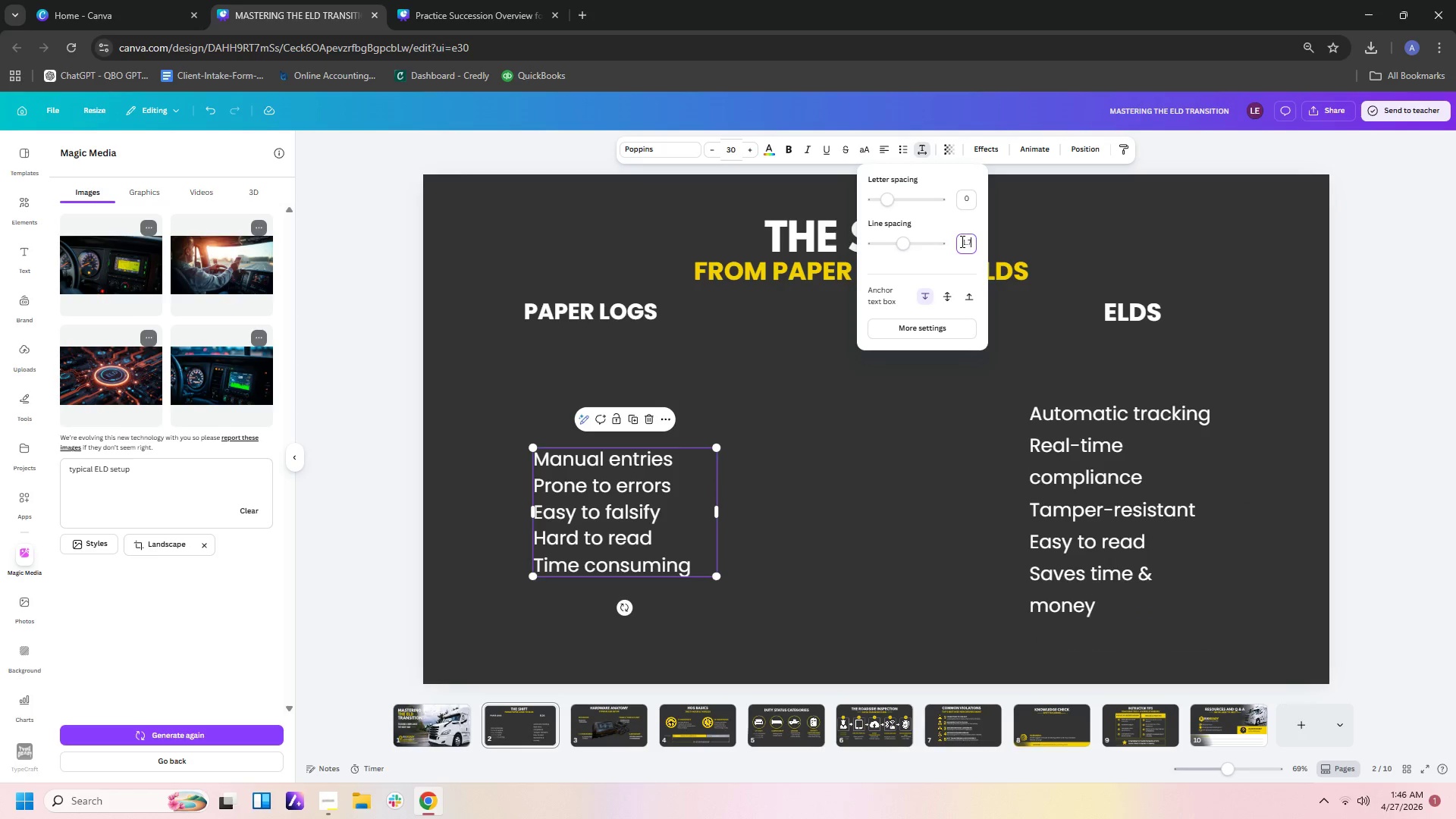 
key(Numpad7)
 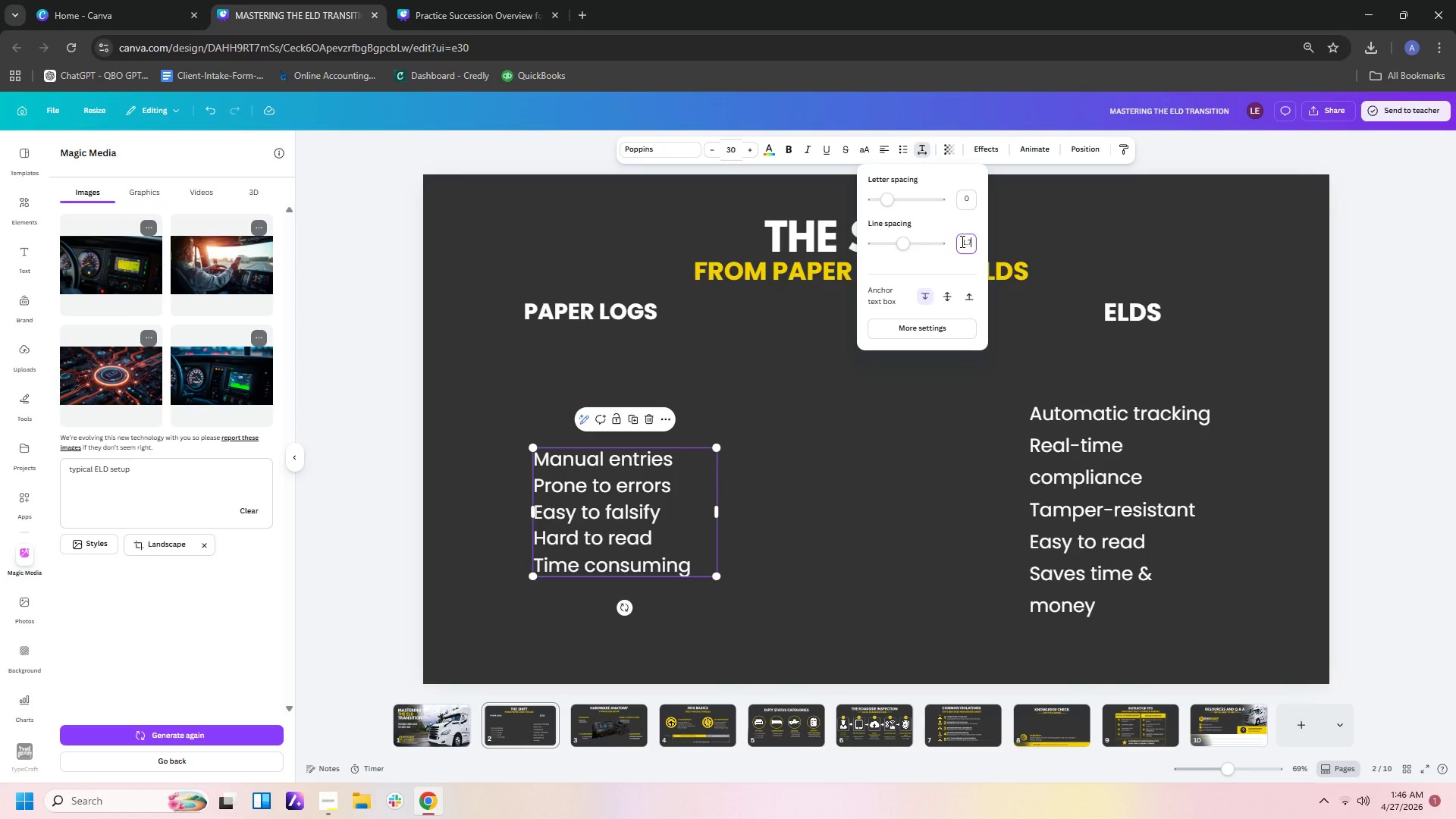 
key(Enter)
 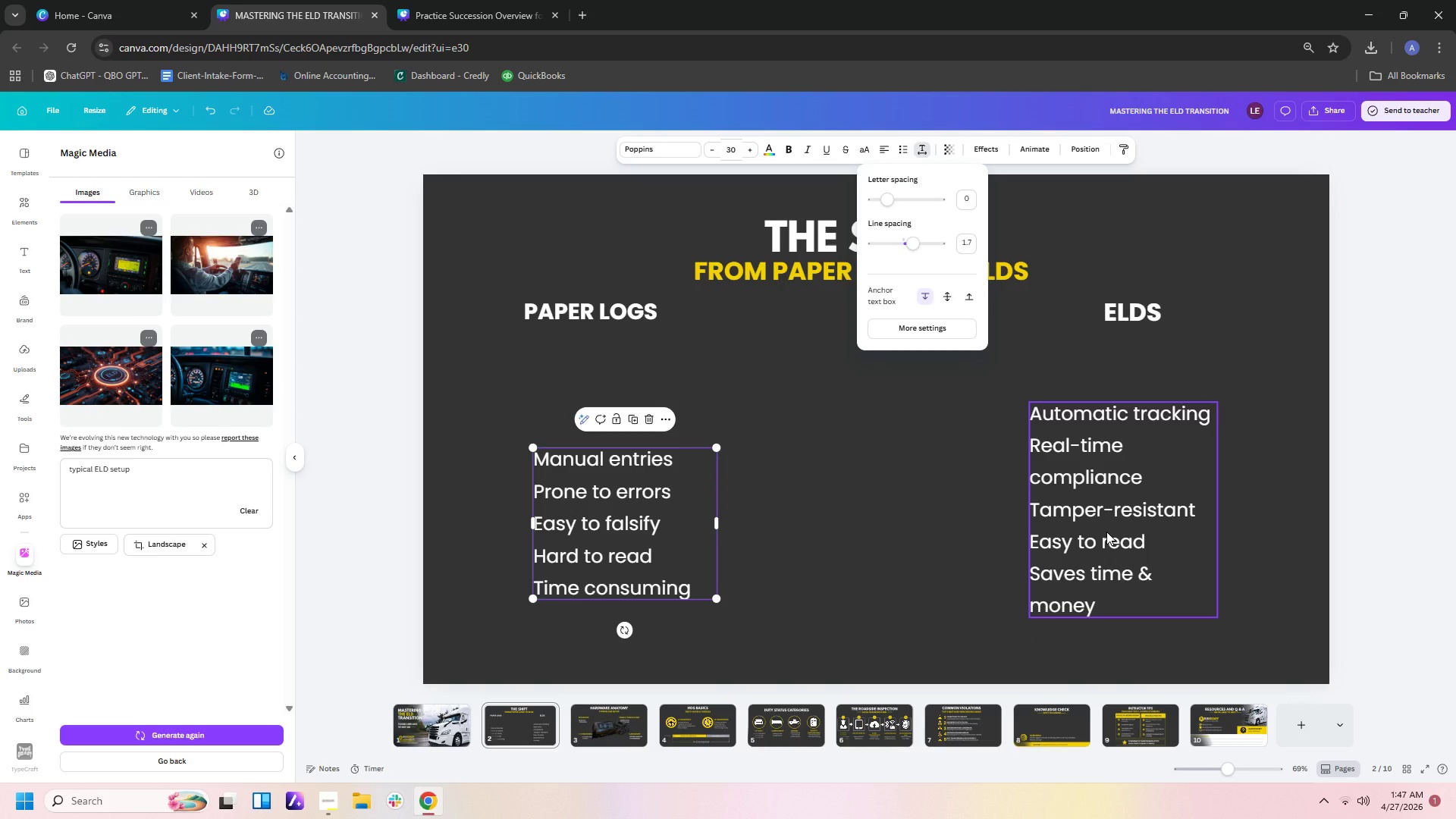 
wait(6.34)
 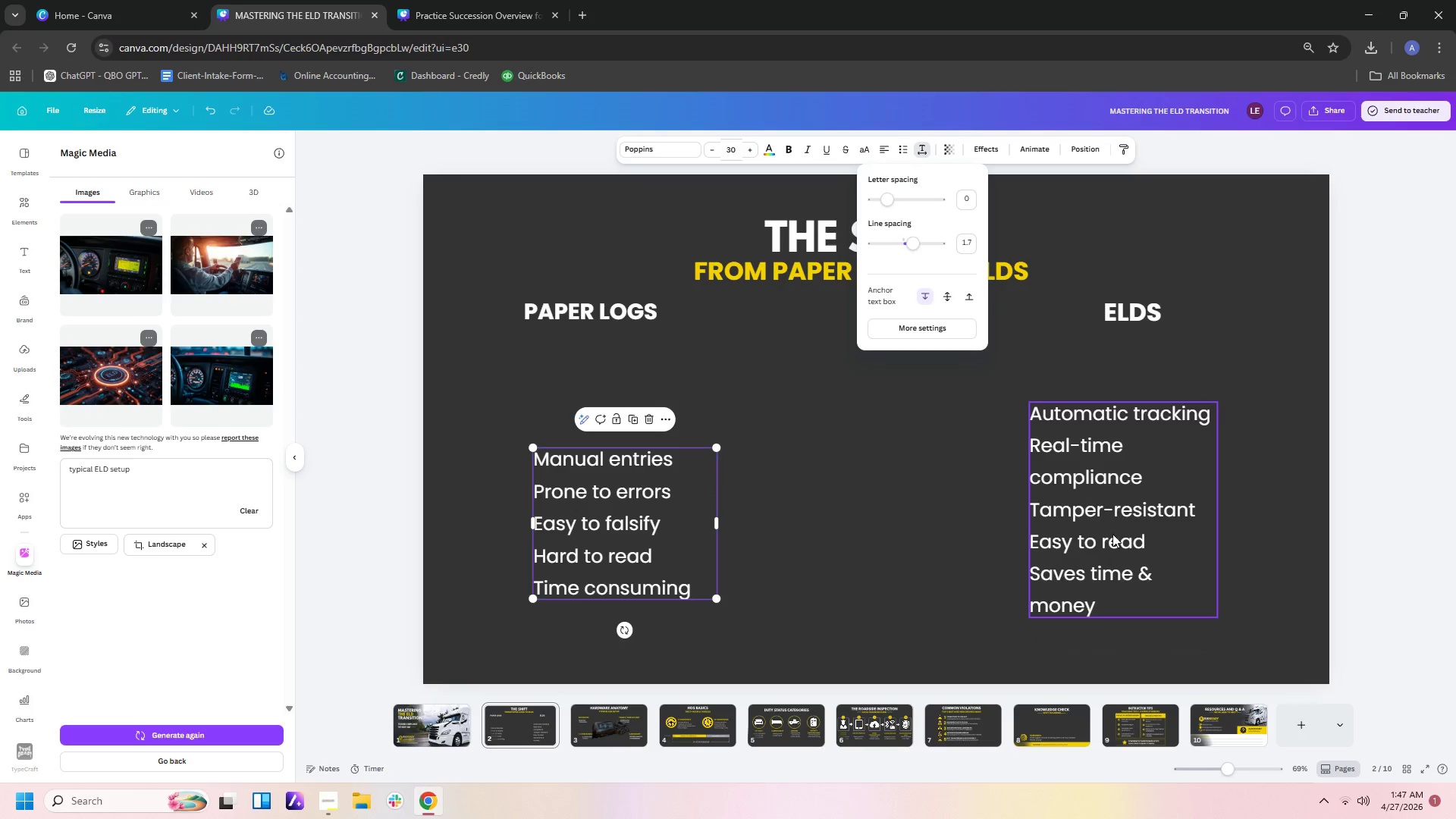 
left_click([1197, 519])
 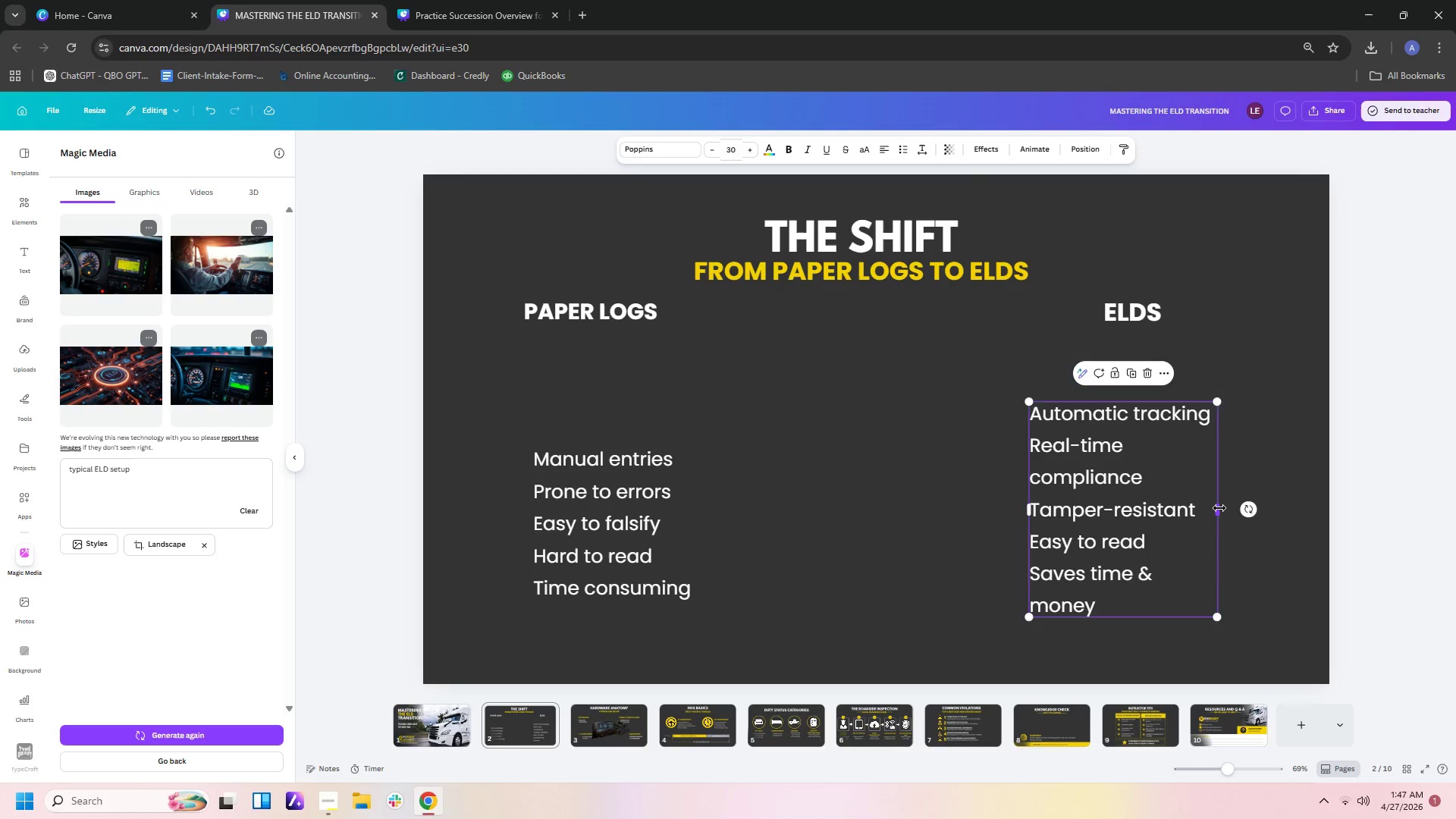 
left_click_drag(start_coordinate=[1219, 508], to_coordinate=[1259, 507])
 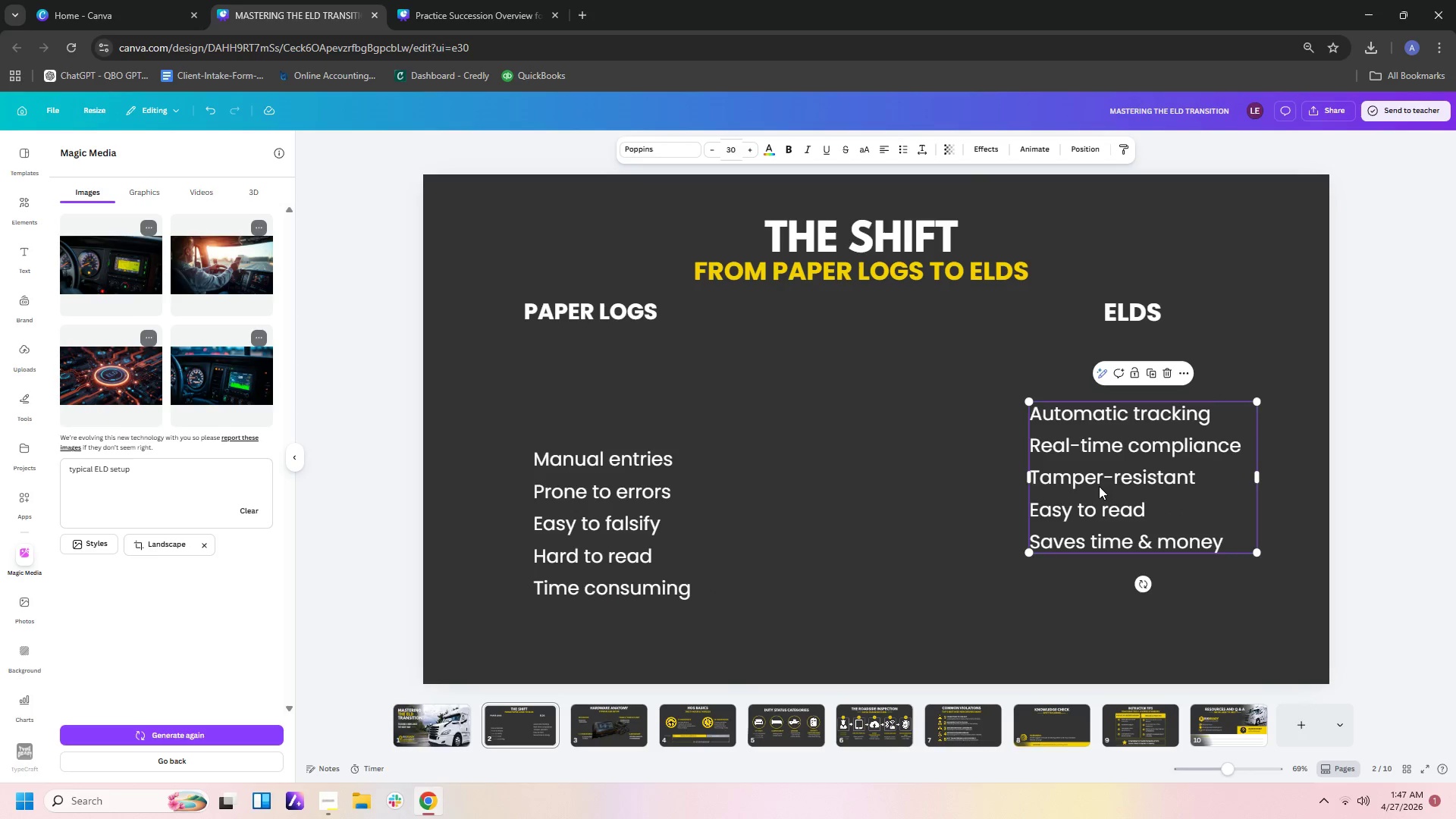 
left_click_drag(start_coordinate=[1099, 486], to_coordinate=[1078, 538])
 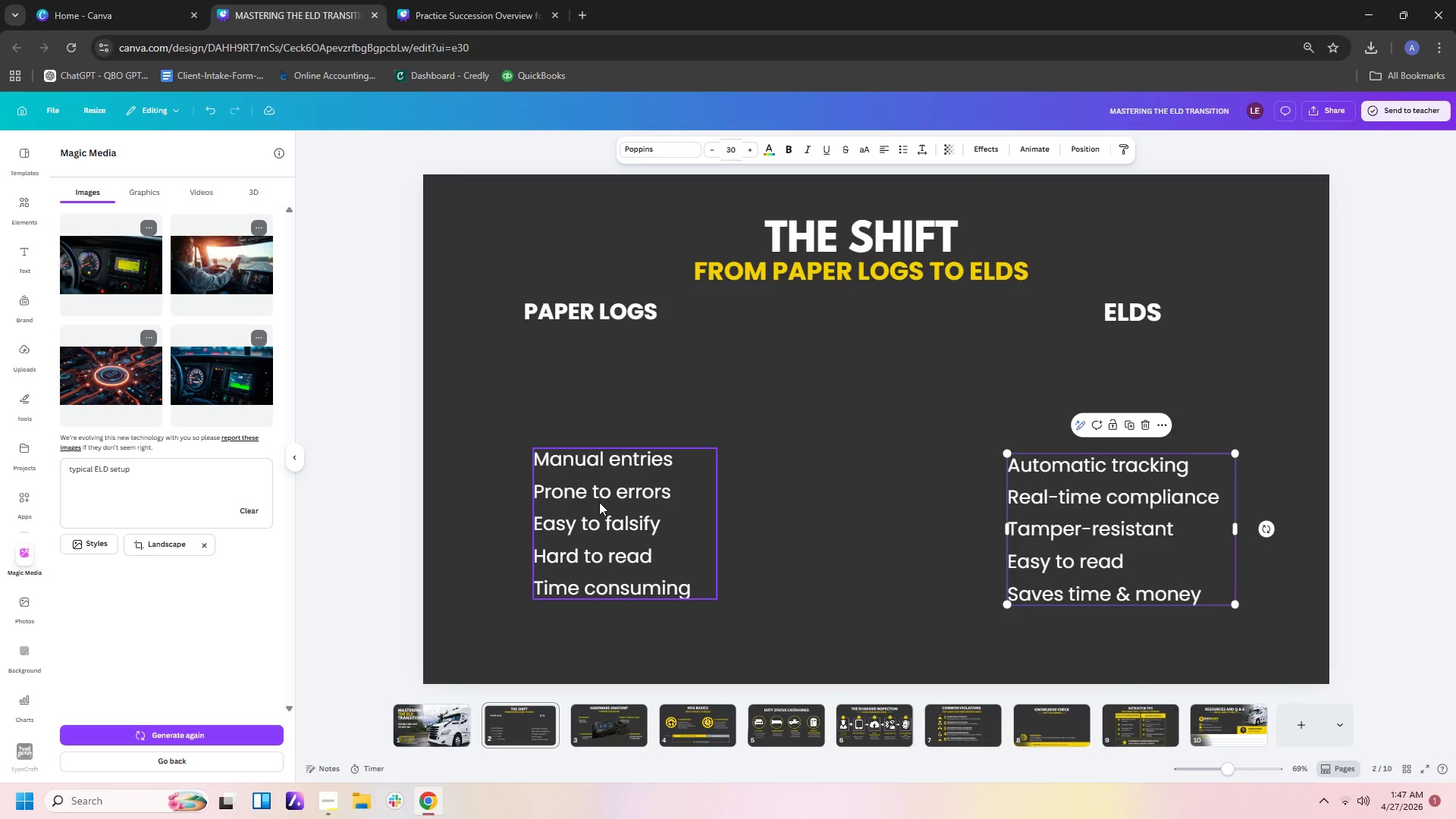 
left_click_drag(start_coordinate=[599, 502], to_coordinate=[600, 510])
 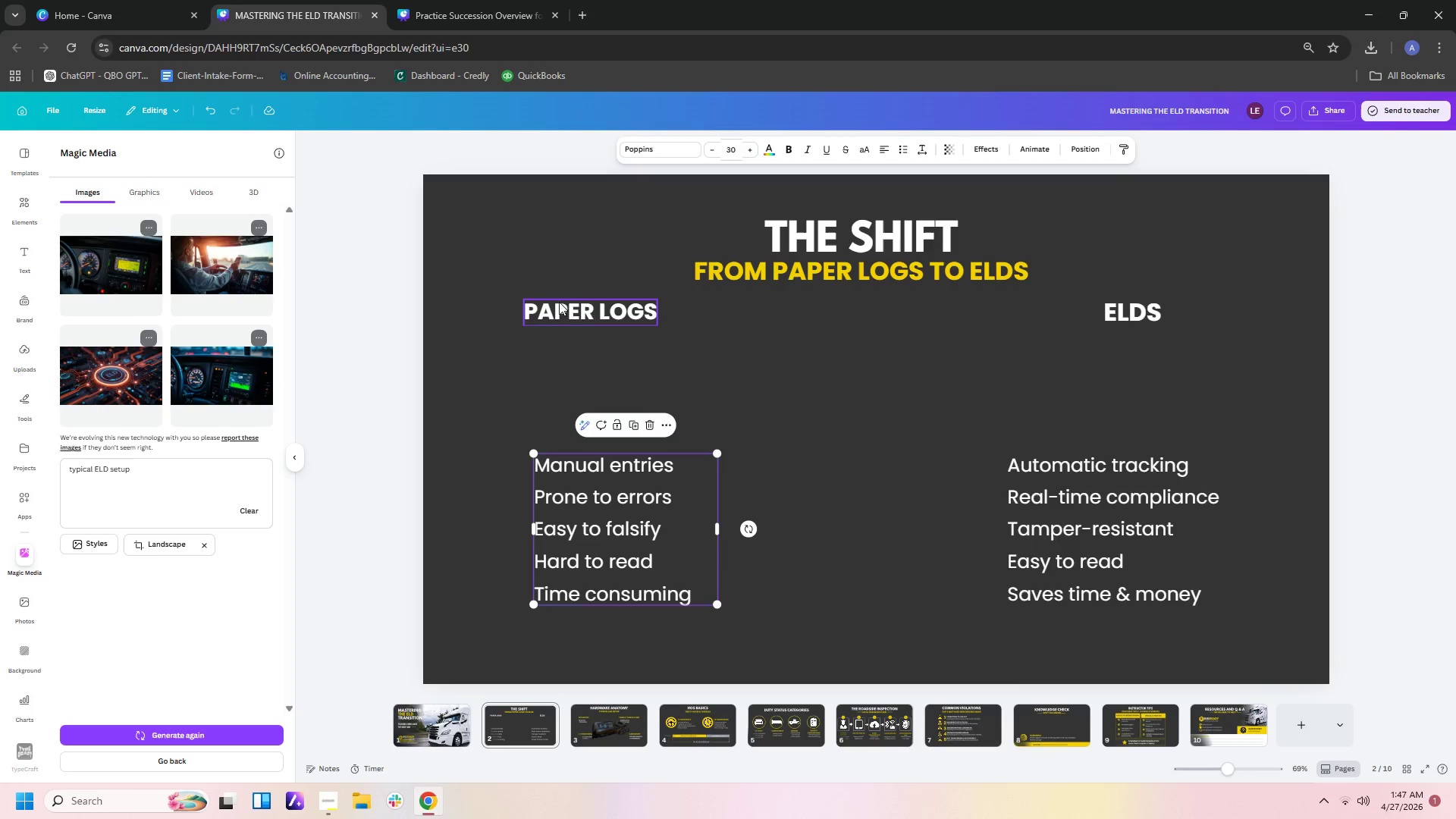 
left_click_drag(start_coordinate=[572, 308], to_coordinate=[591, 330])
 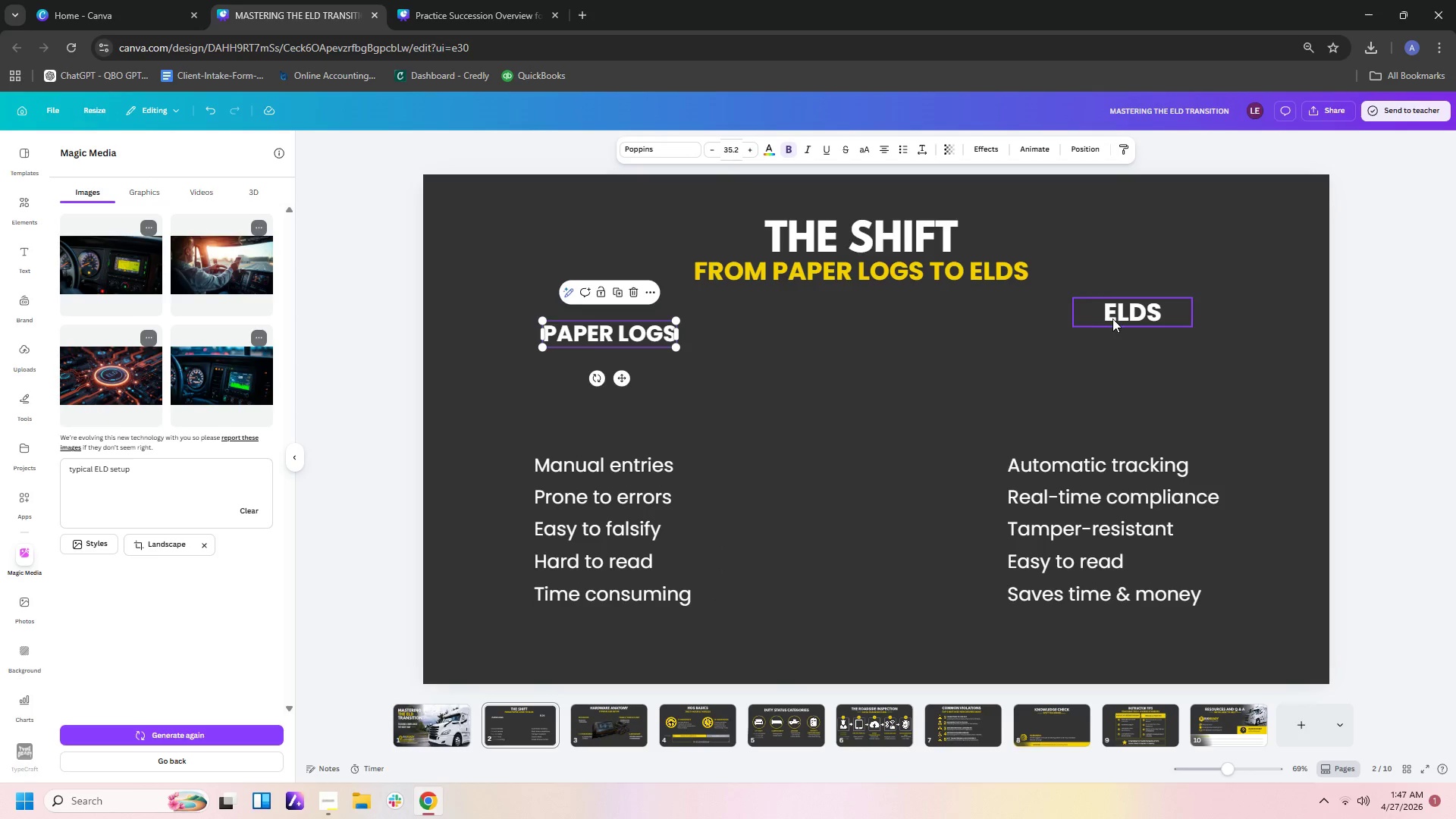 
left_click_drag(start_coordinate=[1119, 318], to_coordinate=[1117, 339])
 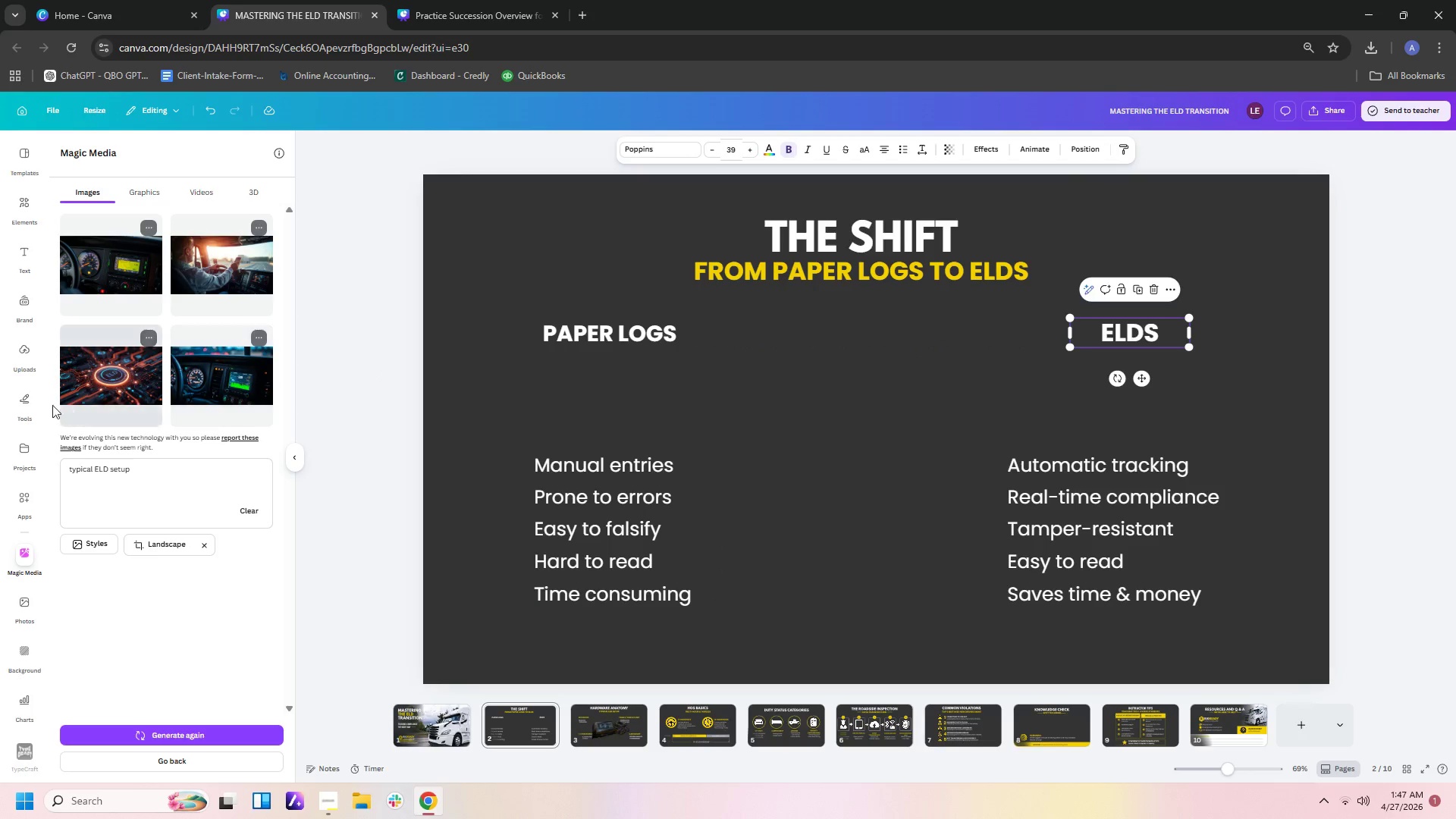 
left_click([21, 405])
 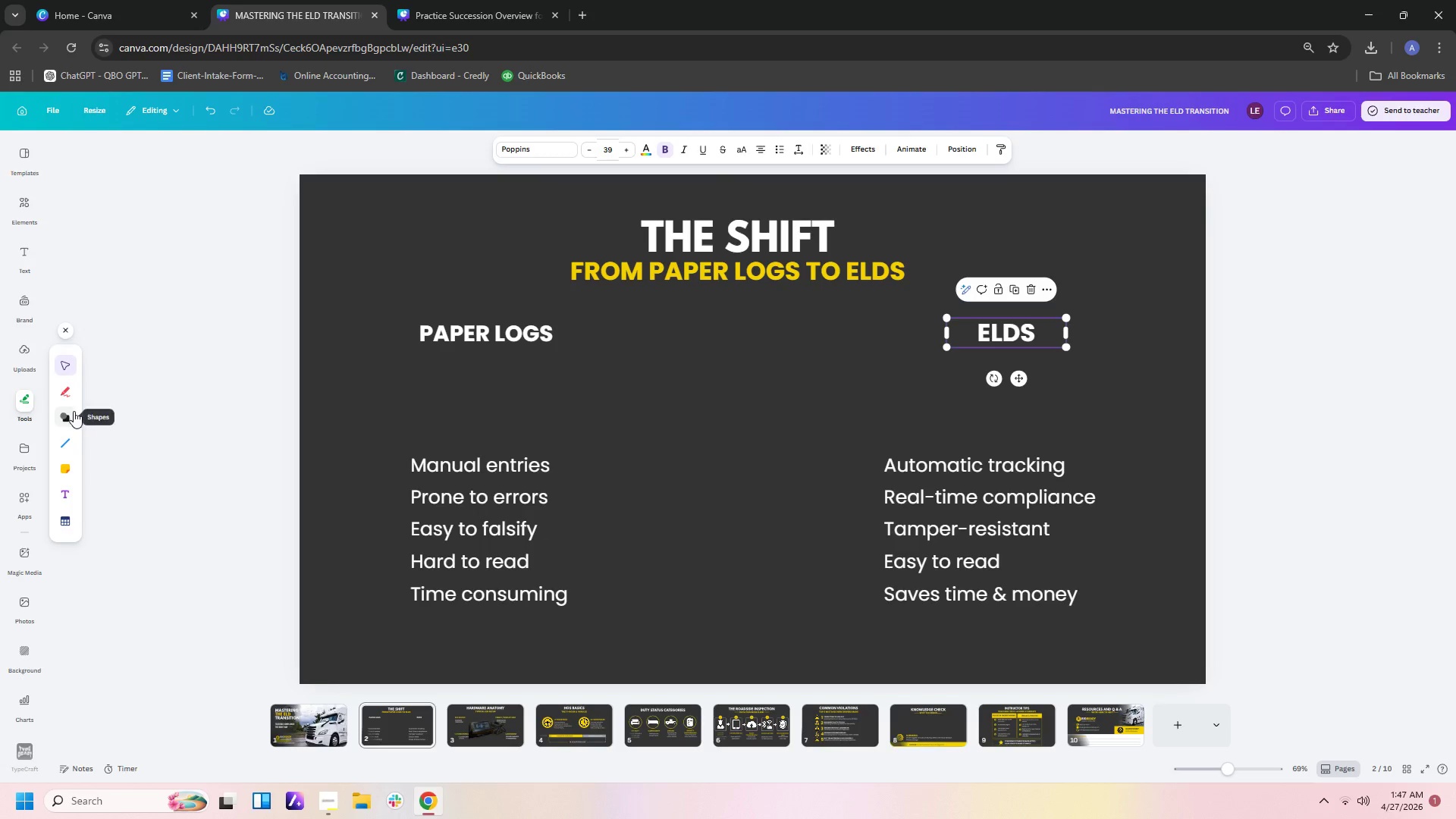 
left_click([65, 417])
 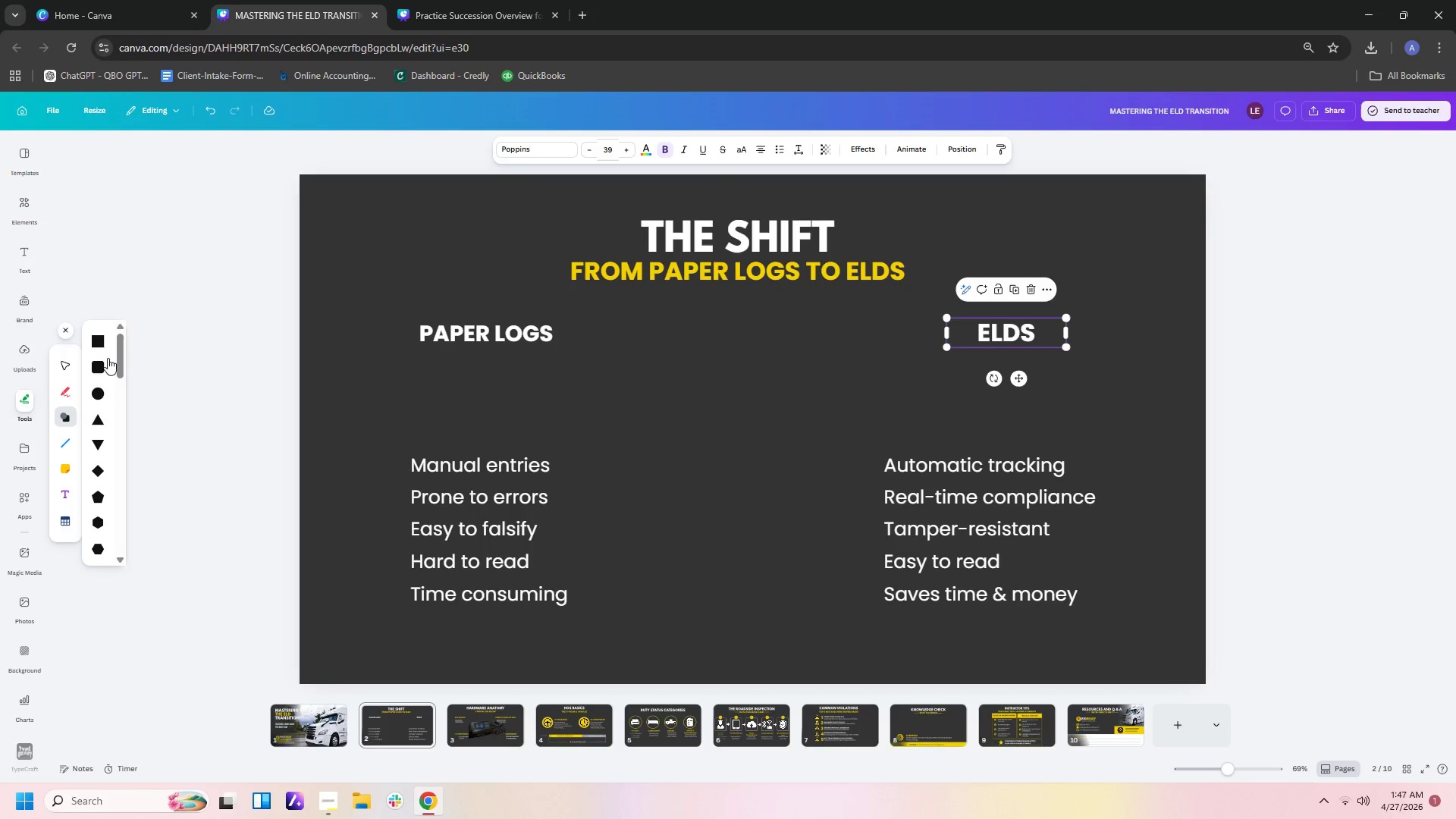 
left_click([102, 340])
 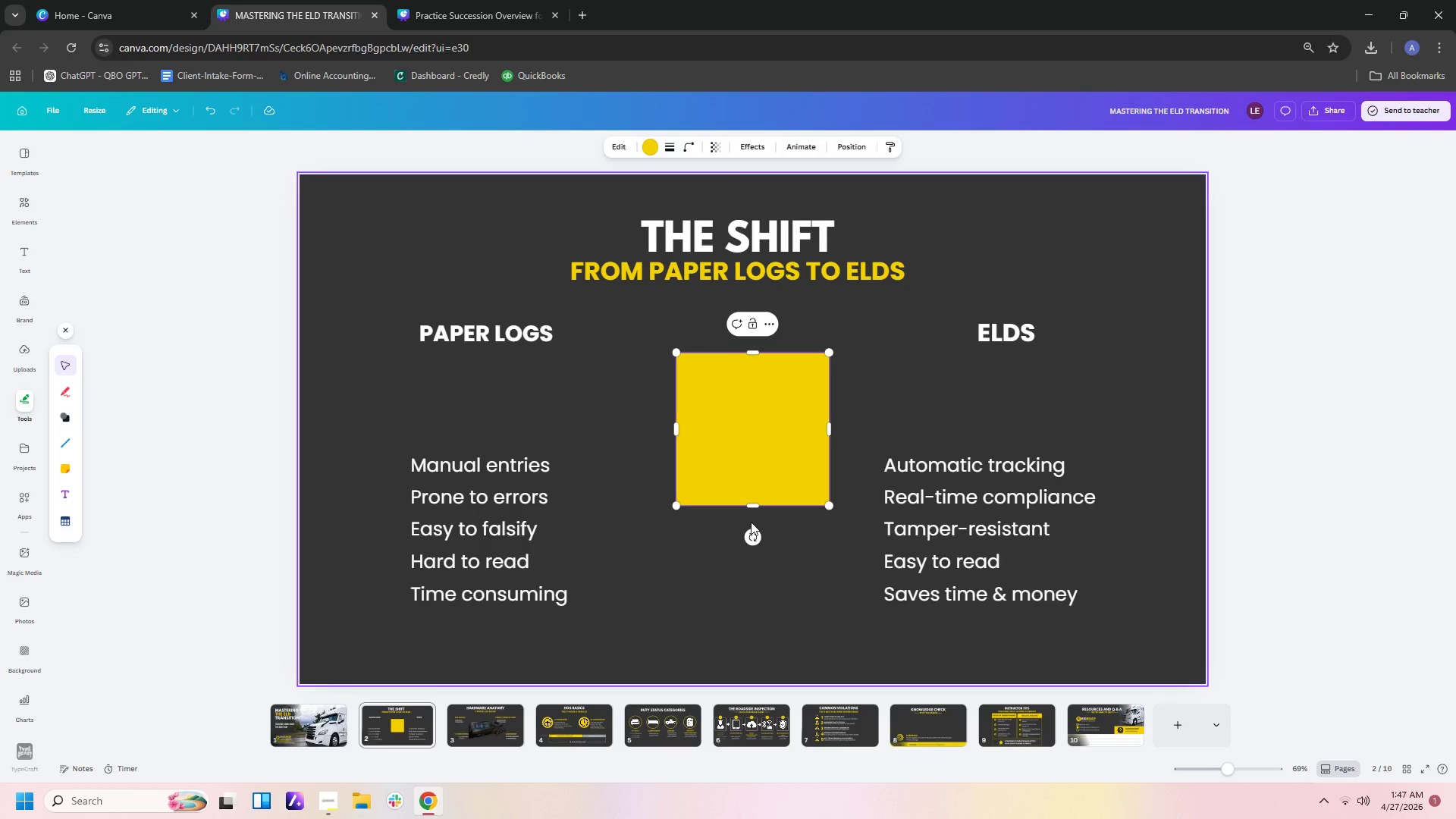 
left_click_drag(start_coordinate=[755, 506], to_coordinate=[770, 392])
 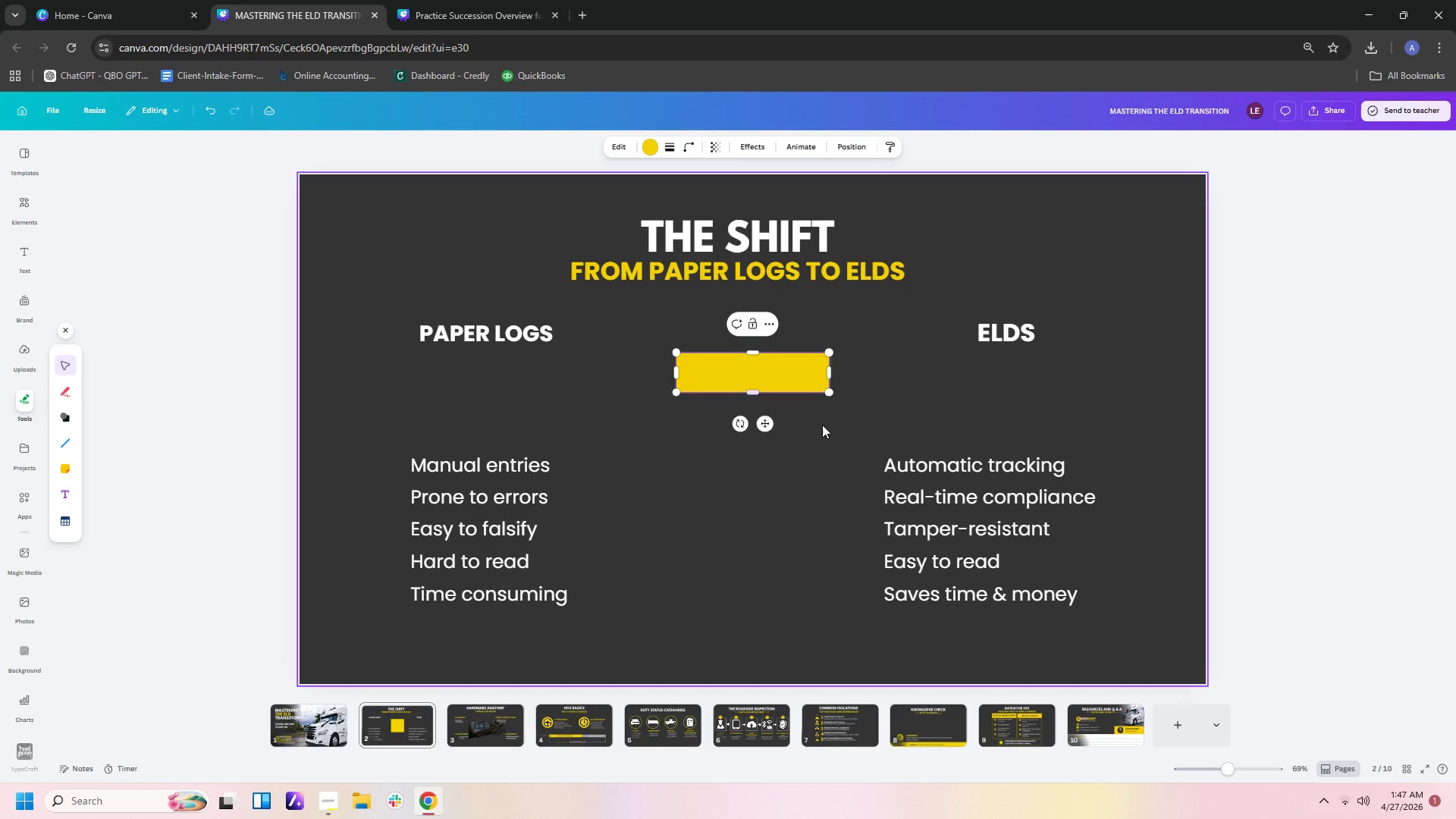 
left_click([822, 425])
 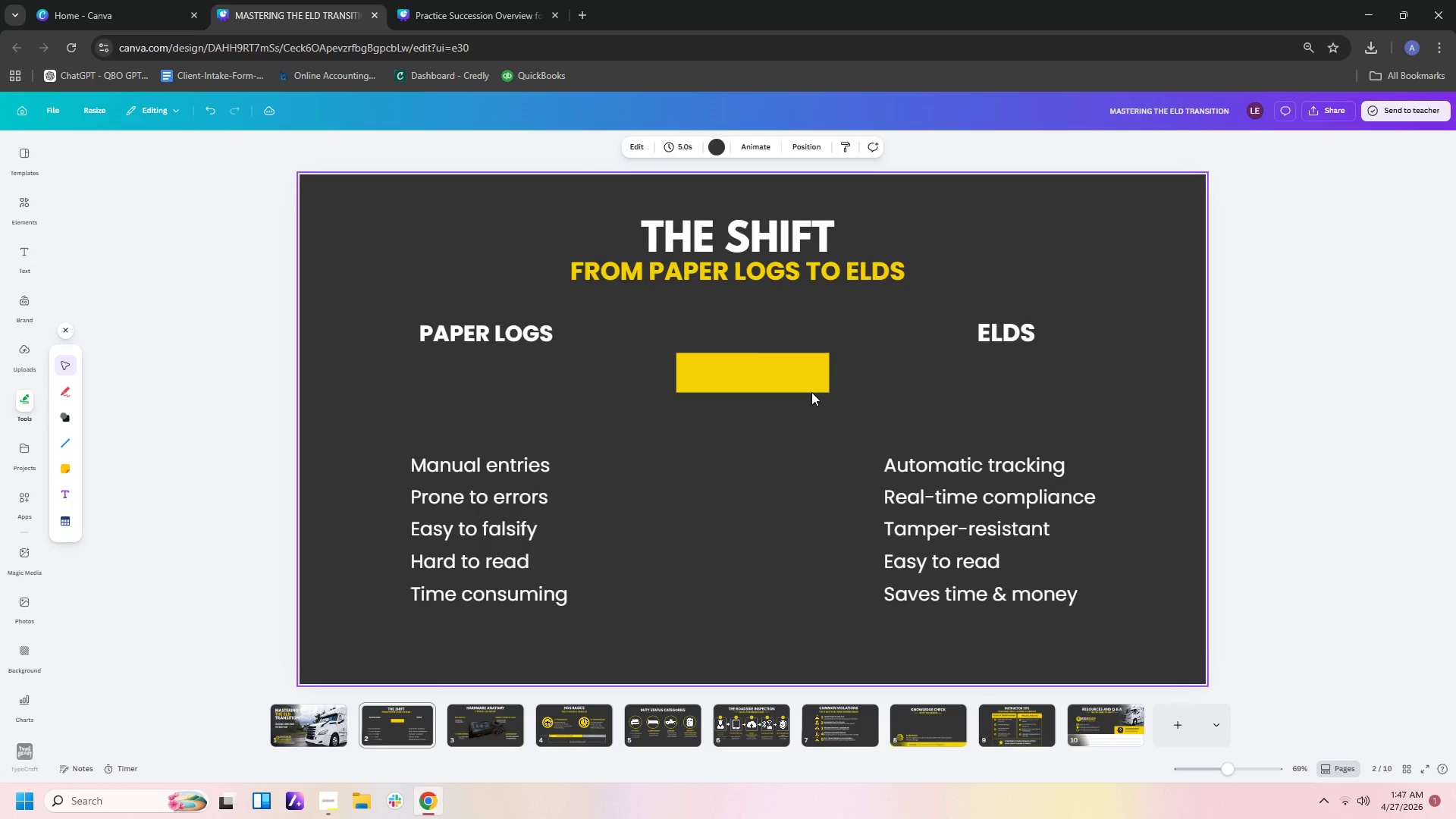 
left_click_drag(start_coordinate=[808, 388], to_coordinate=[431, 347])
 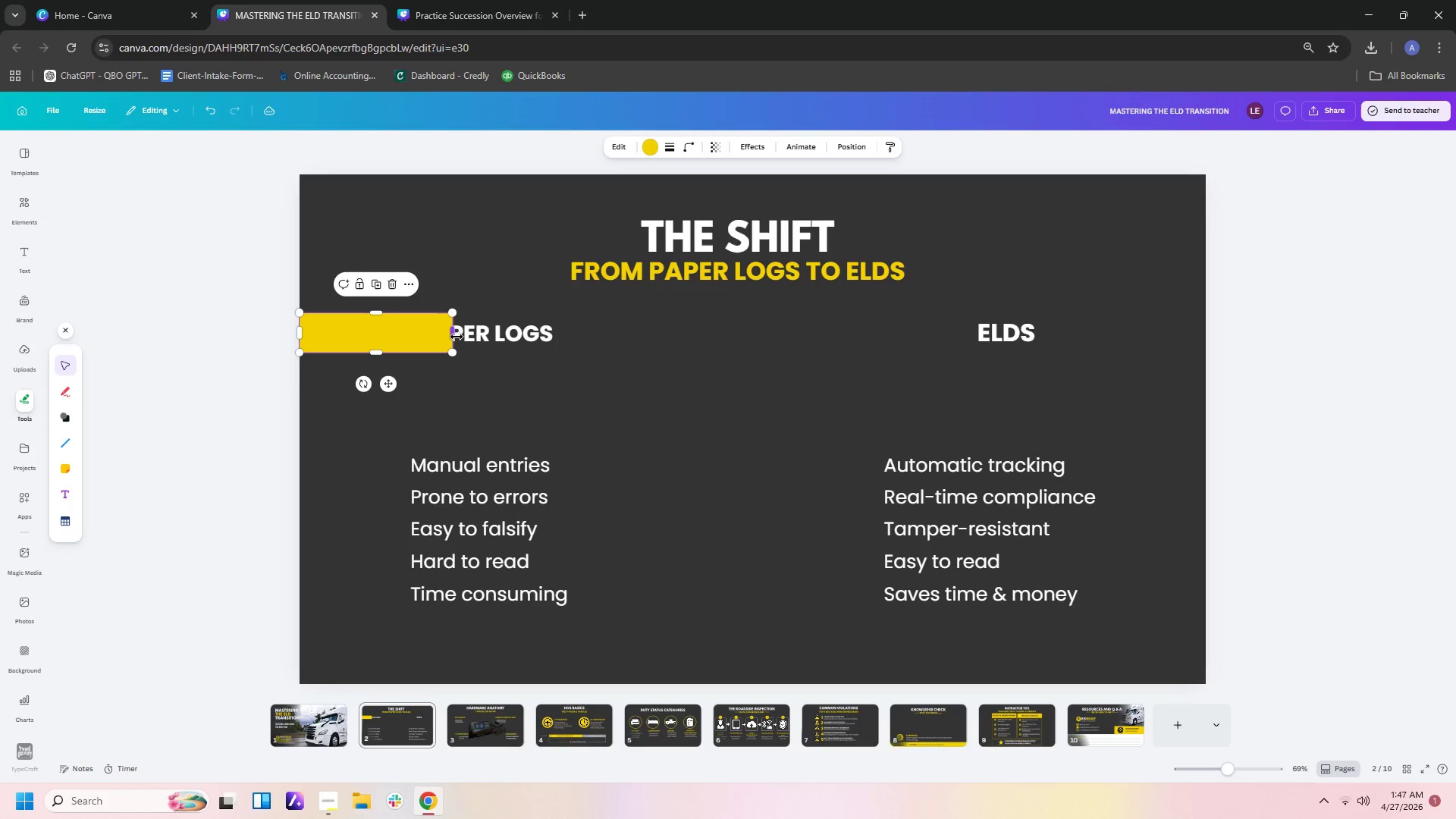 
left_click_drag(start_coordinate=[457, 336], to_coordinate=[603, 359])
 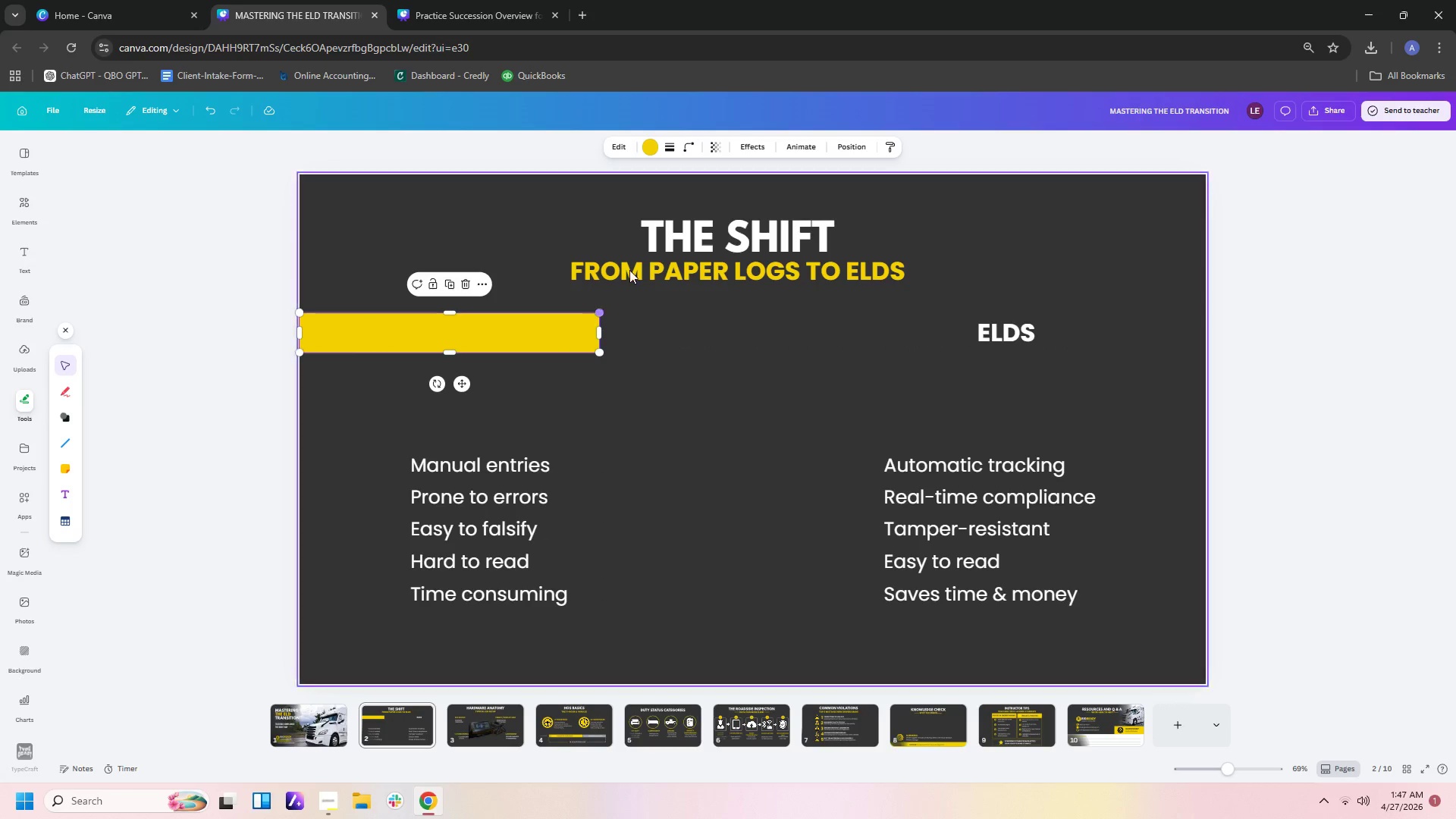 
left_click([651, 149])
 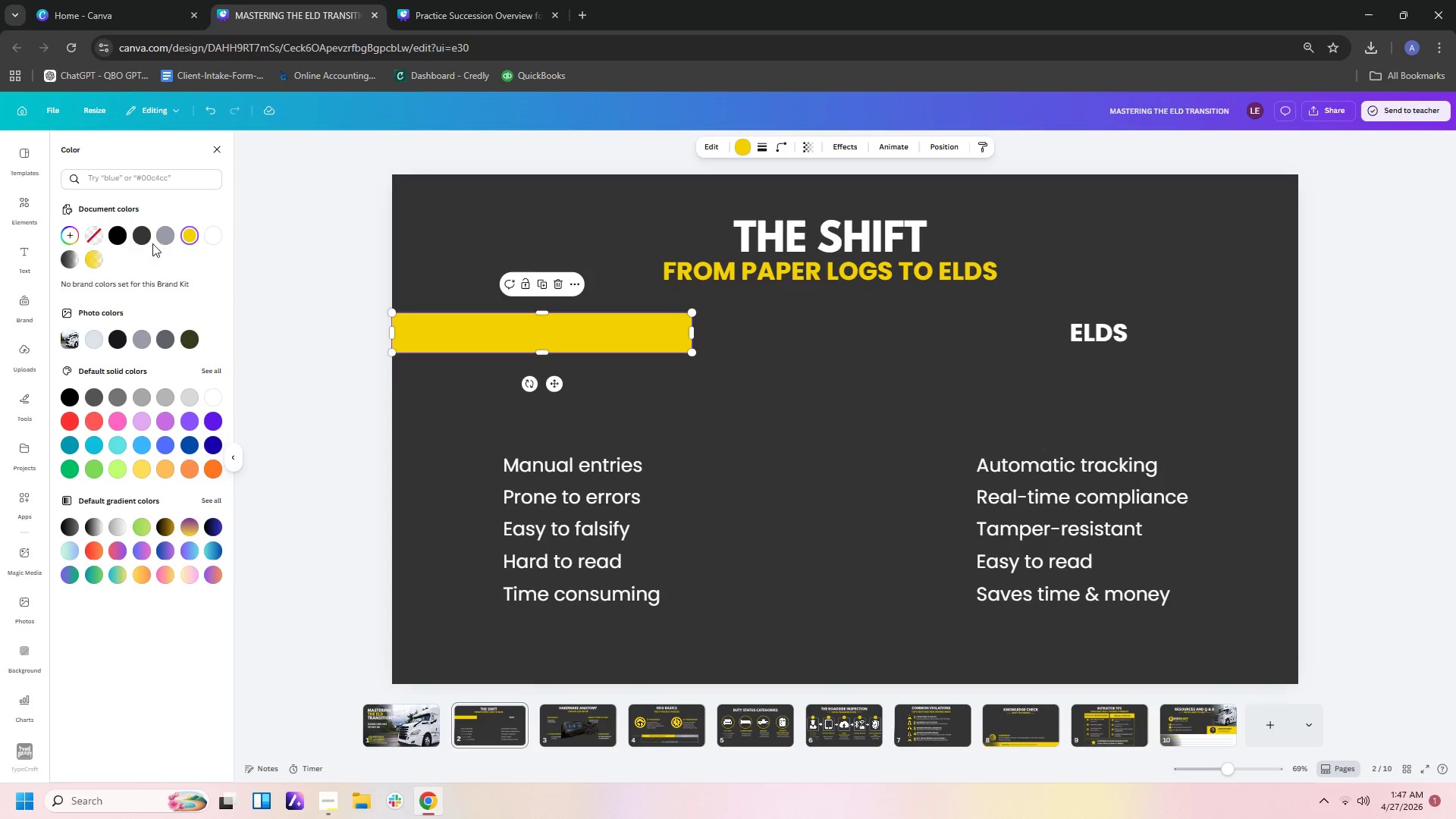 
left_click([167, 233])
 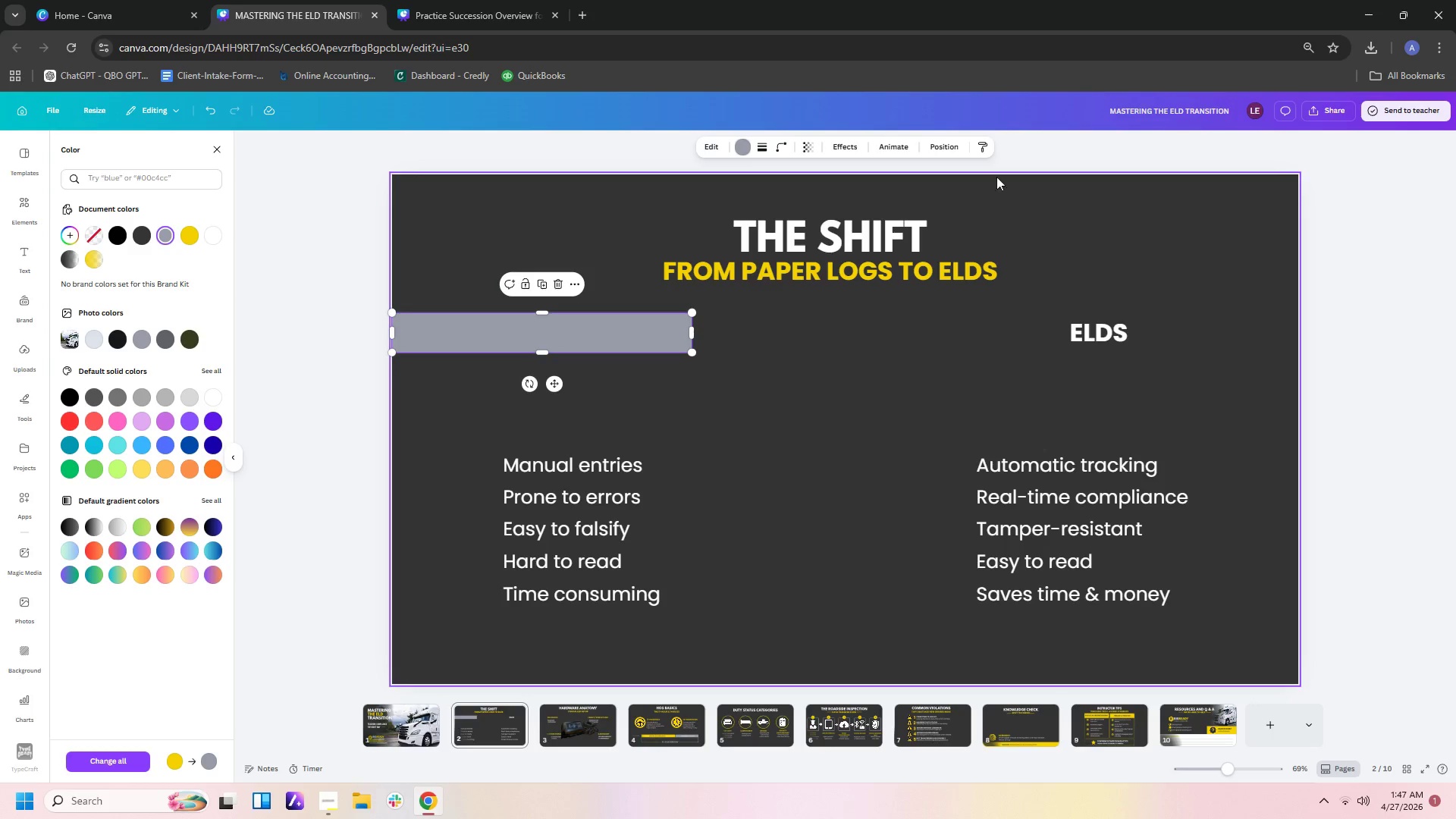 
left_click([956, 147])
 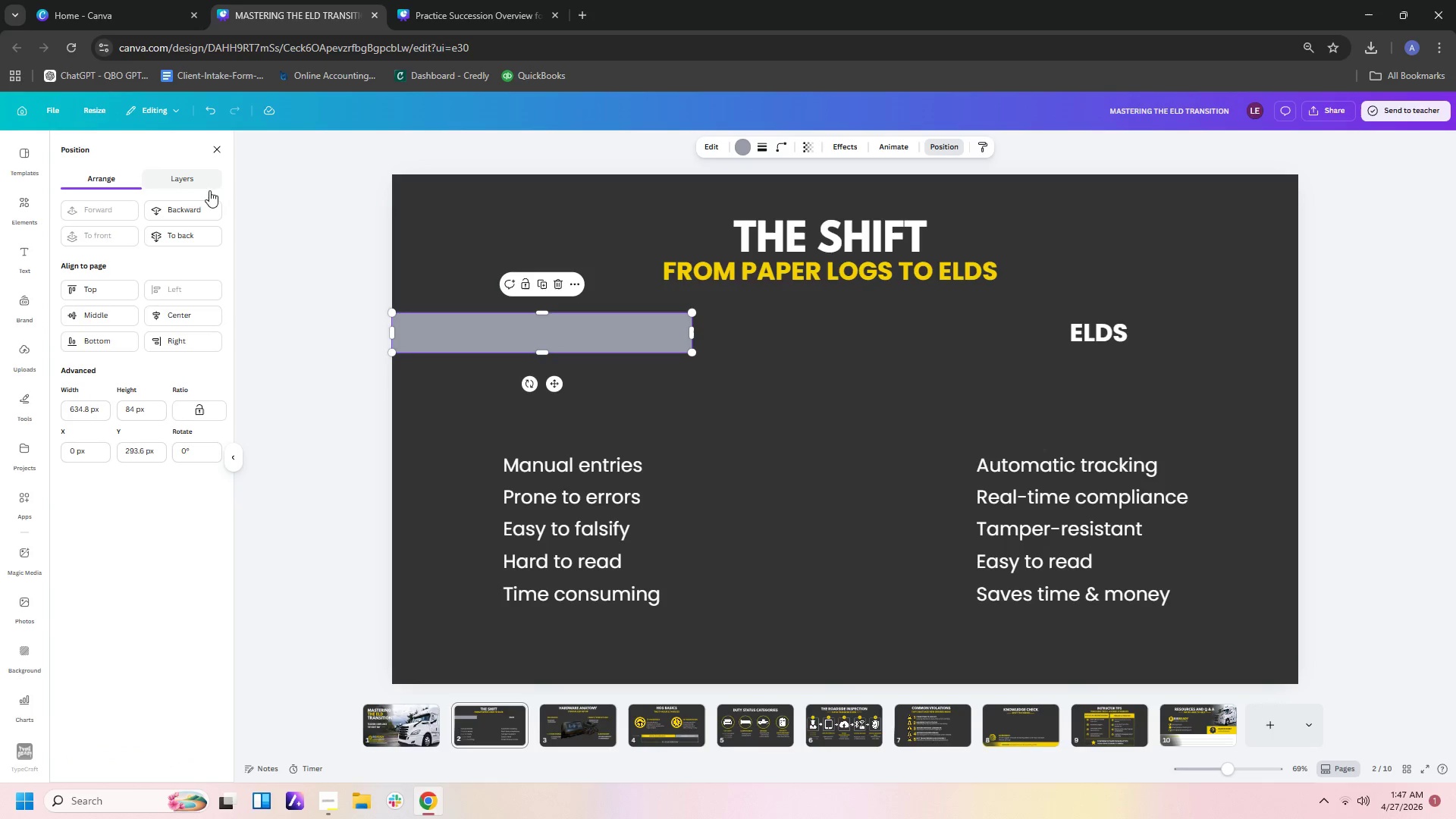 
left_click([196, 235])
 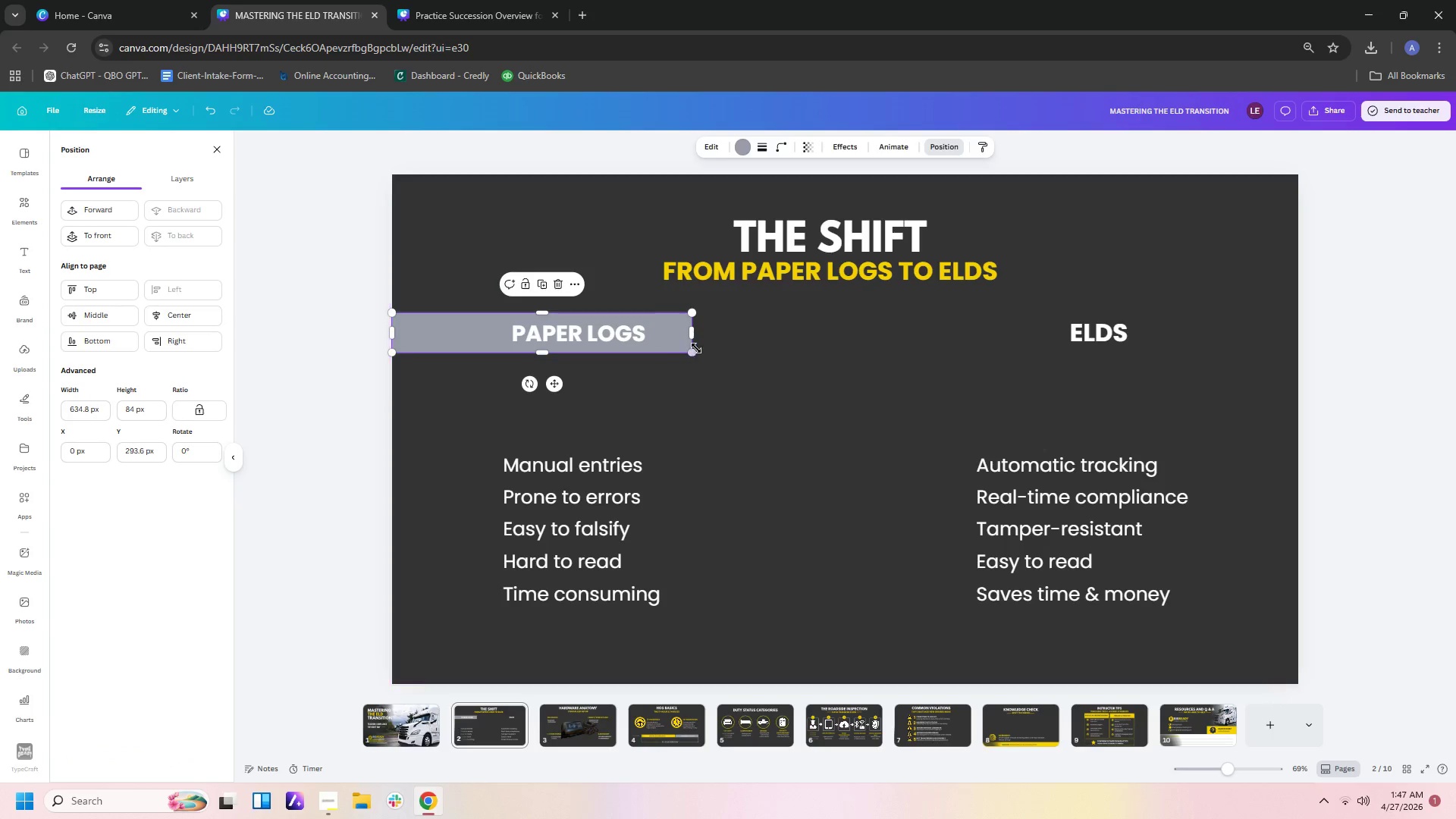 
left_click_drag(start_coordinate=[696, 333], to_coordinate=[758, 332])
 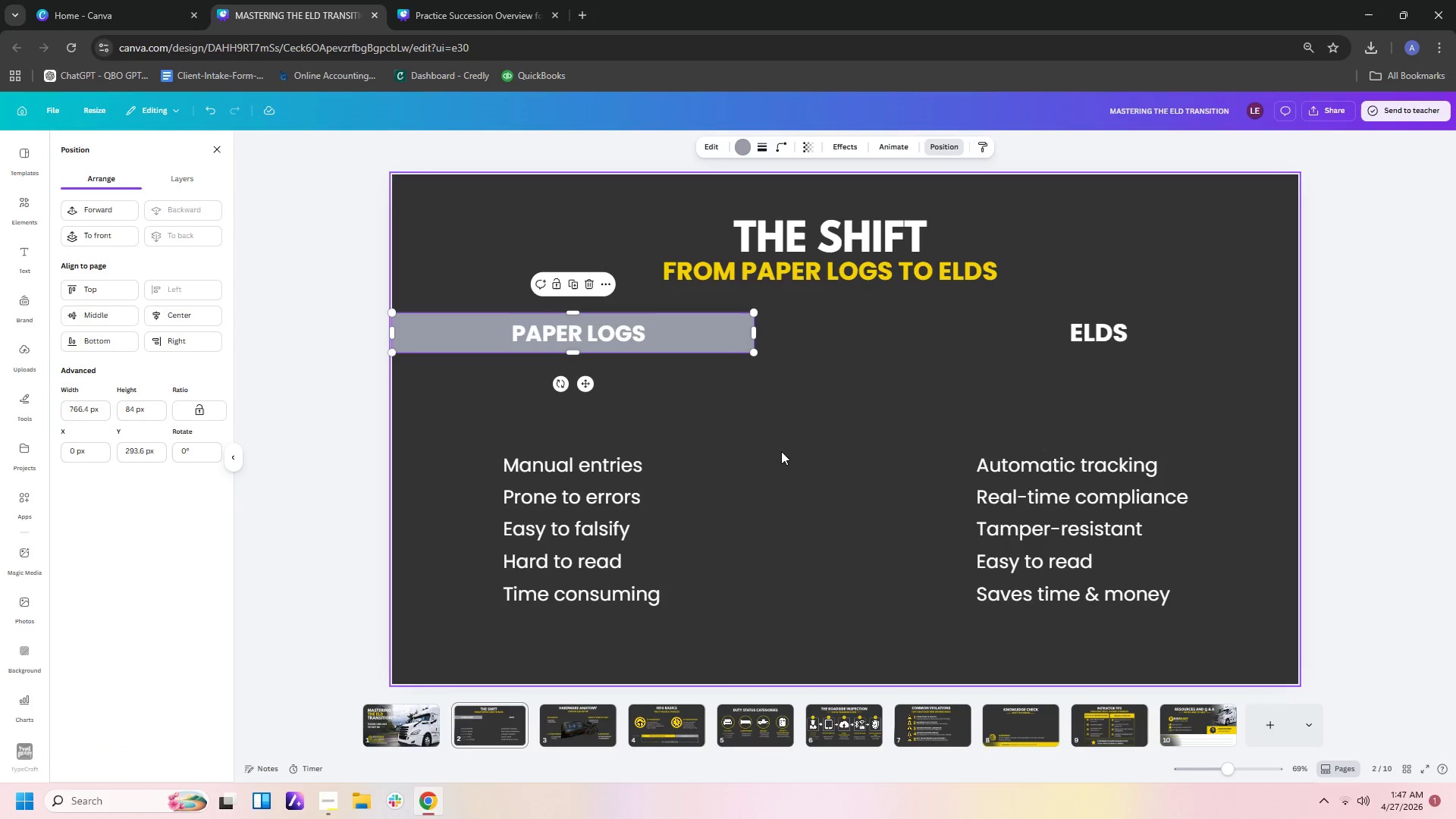 
left_click([782, 464])
 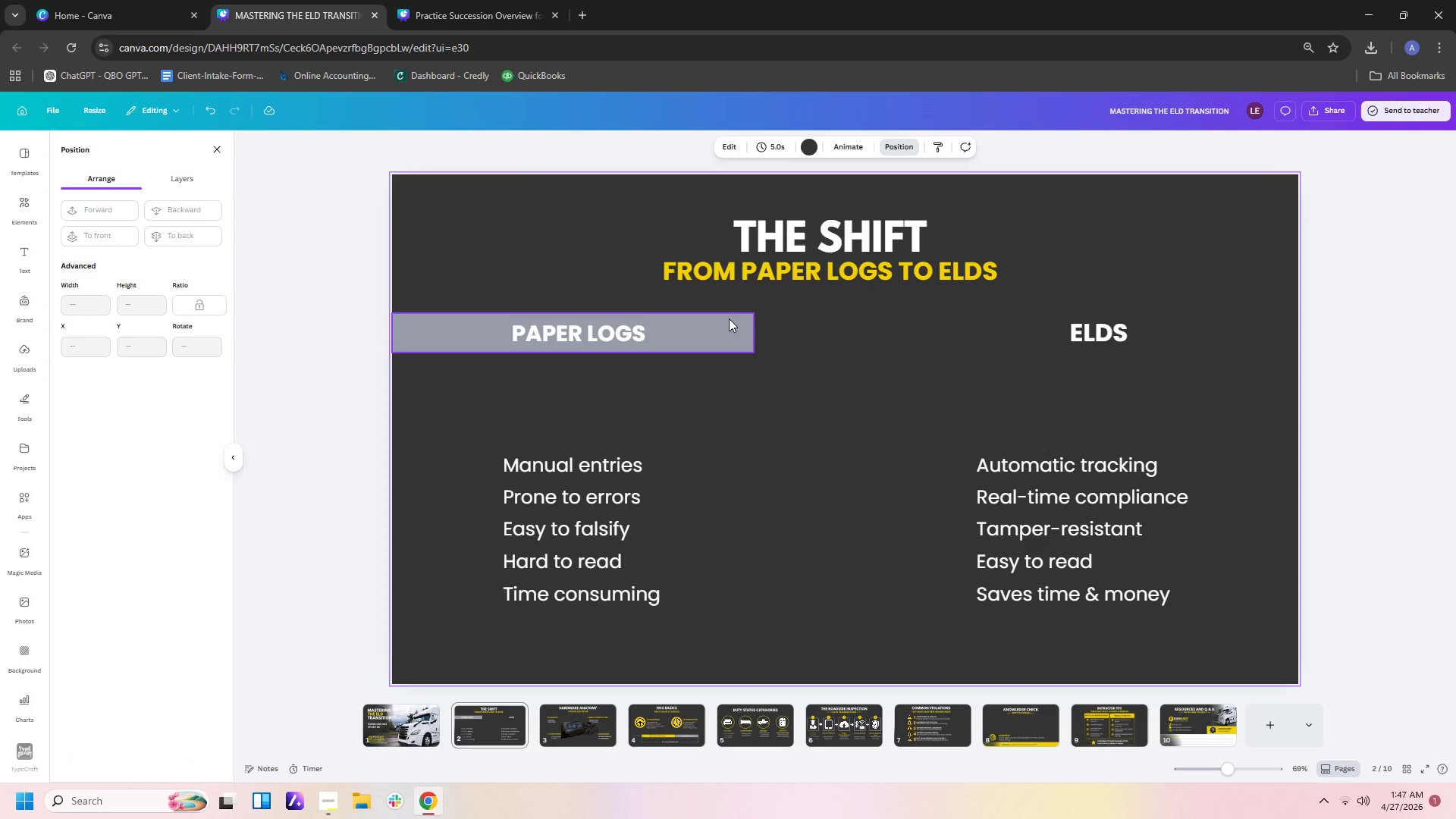 
left_click([729, 318])
 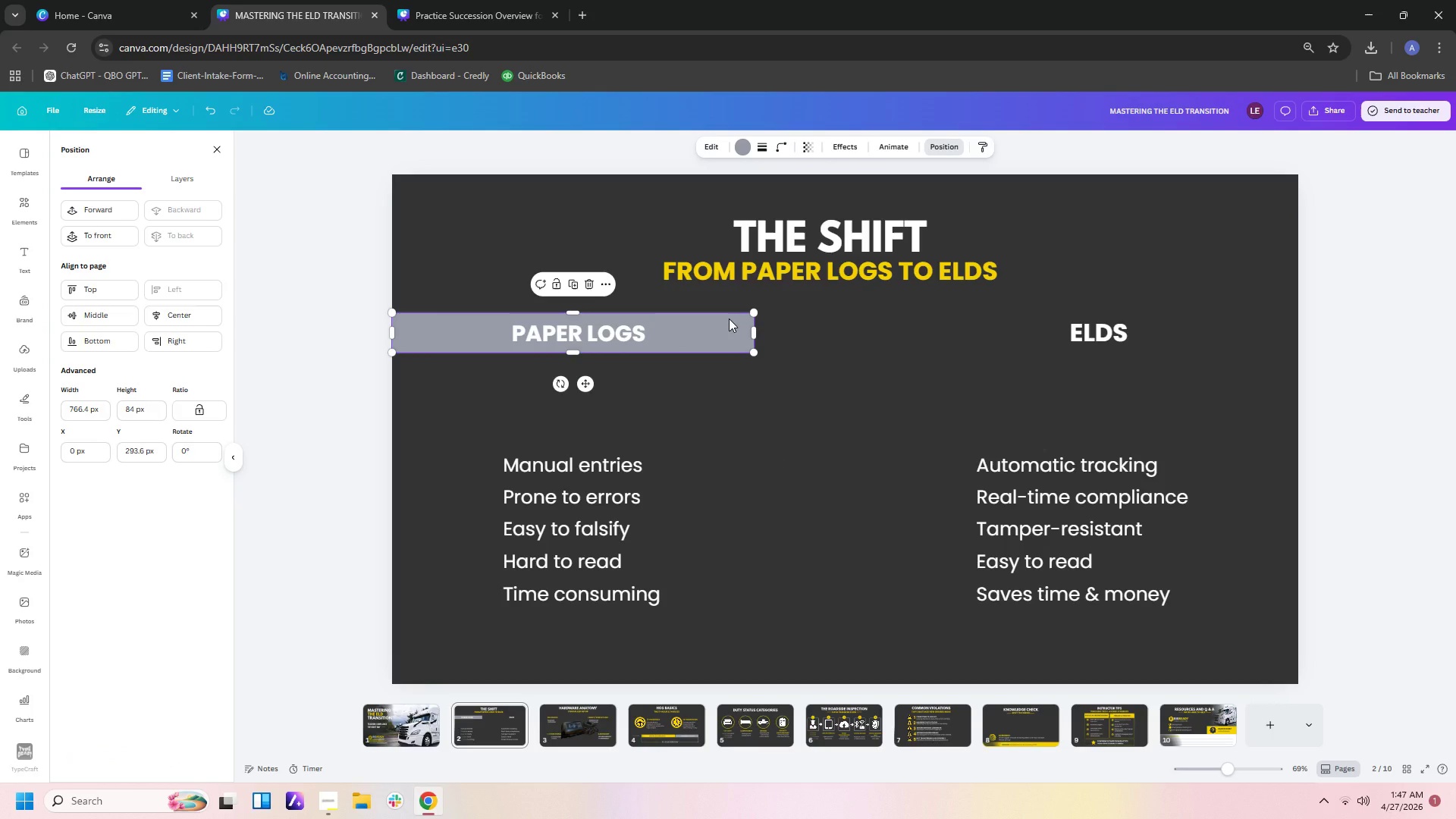 
key(Control+C)
 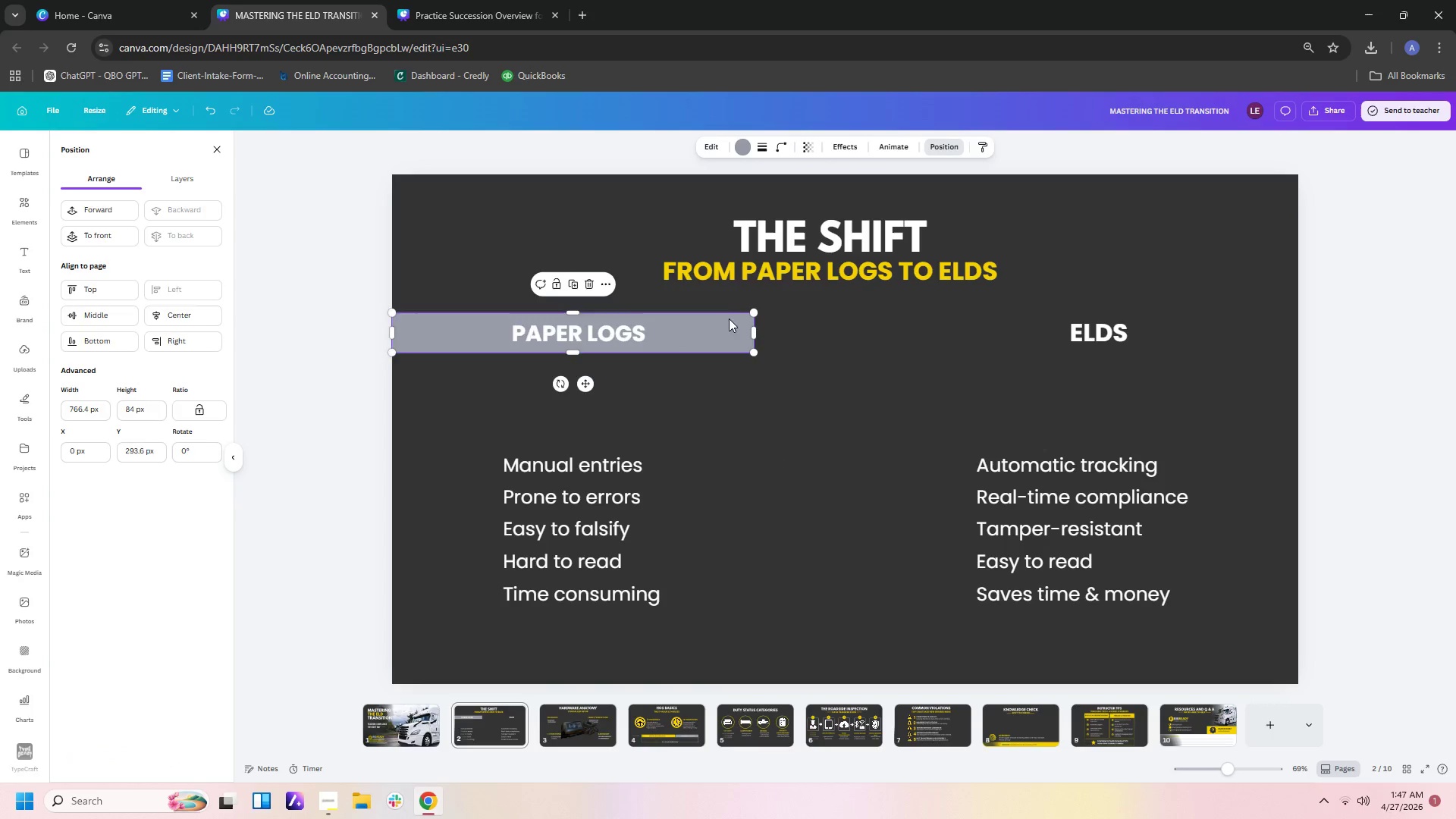 
key(Control+V)
 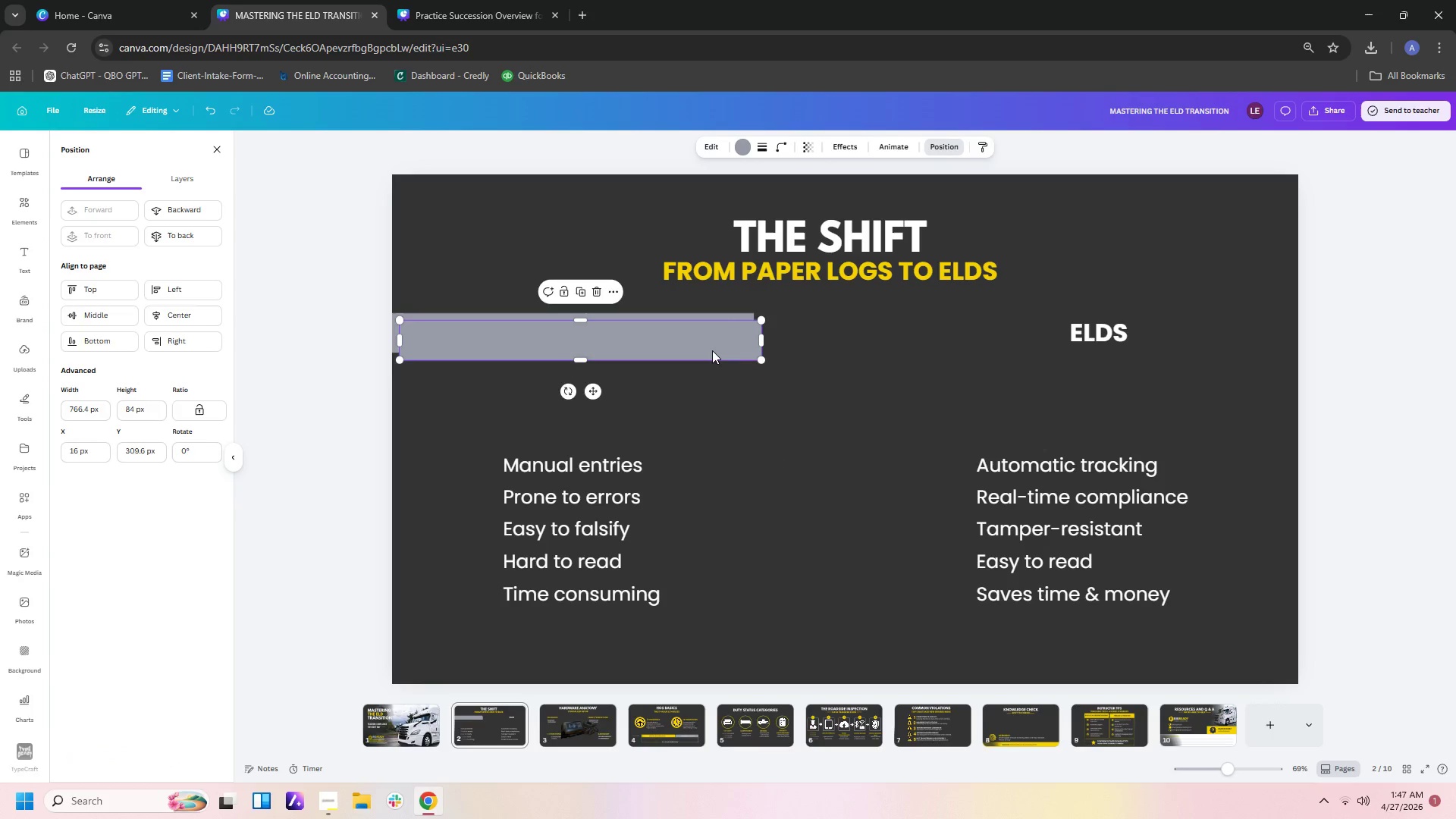 
left_click_drag(start_coordinate=[712, 350], to_coordinate=[1184, 340])
 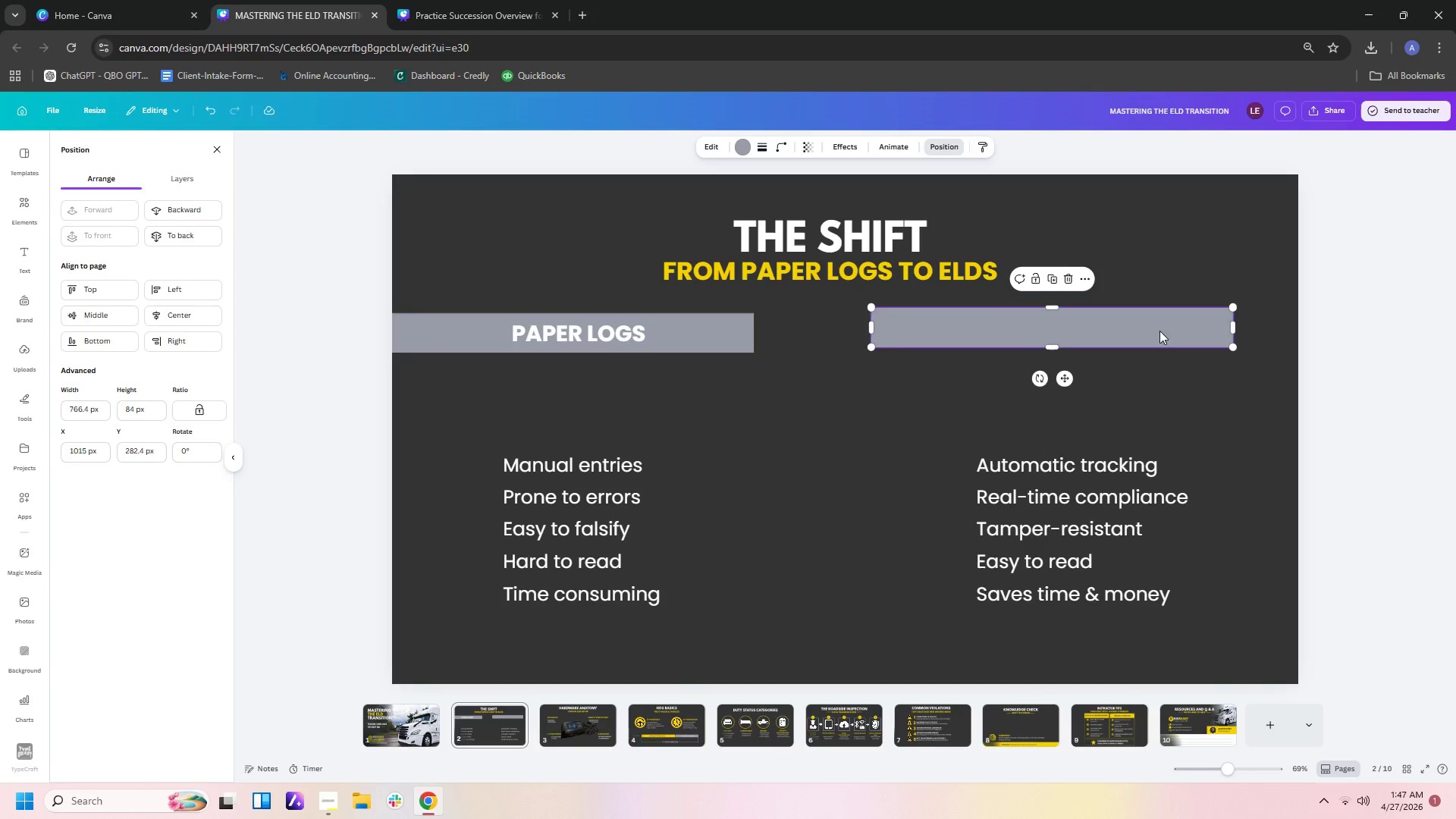 
left_click_drag(start_coordinate=[1161, 341], to_coordinate=[1236, 345])
 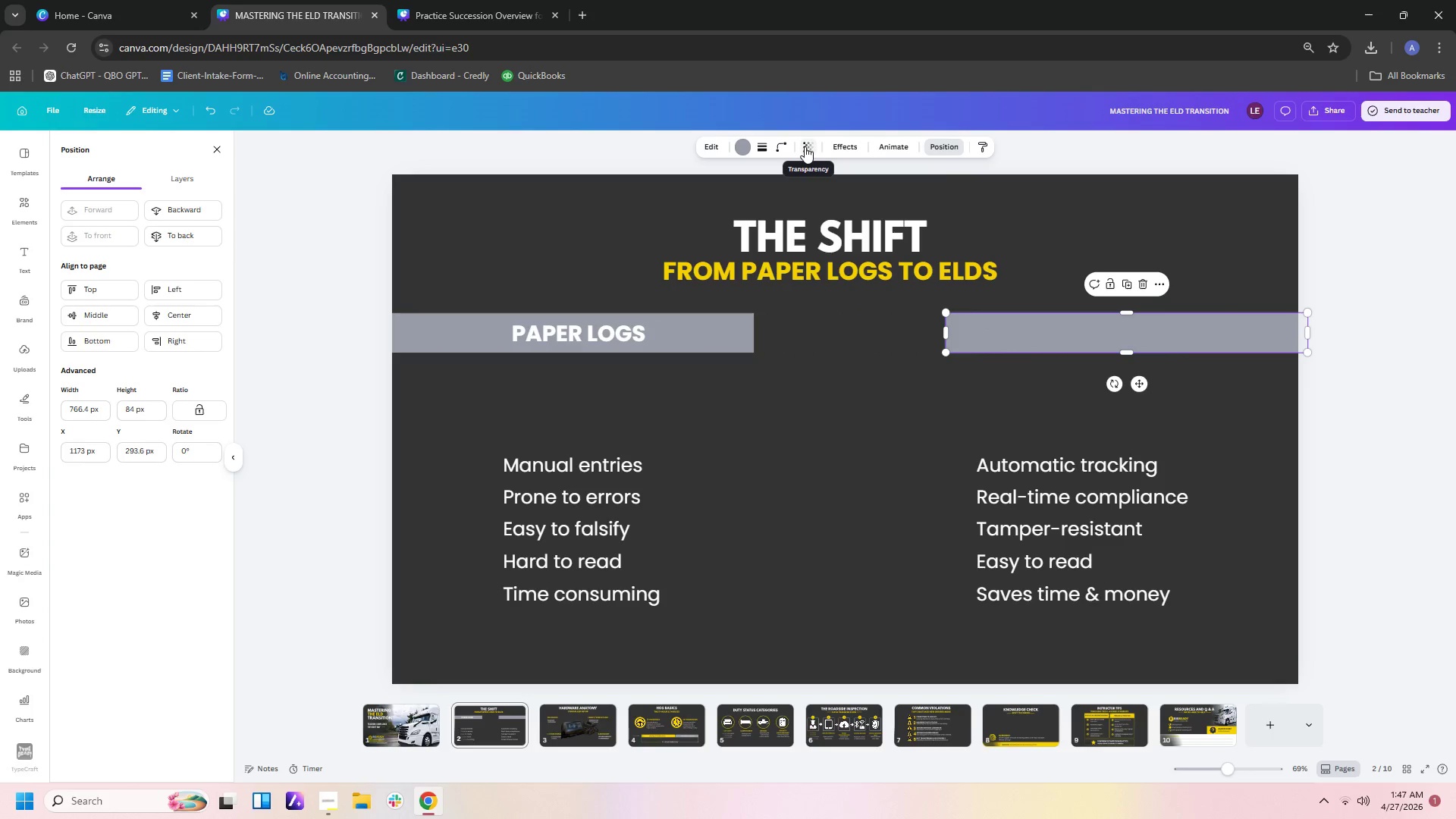 
left_click([955, 149])
 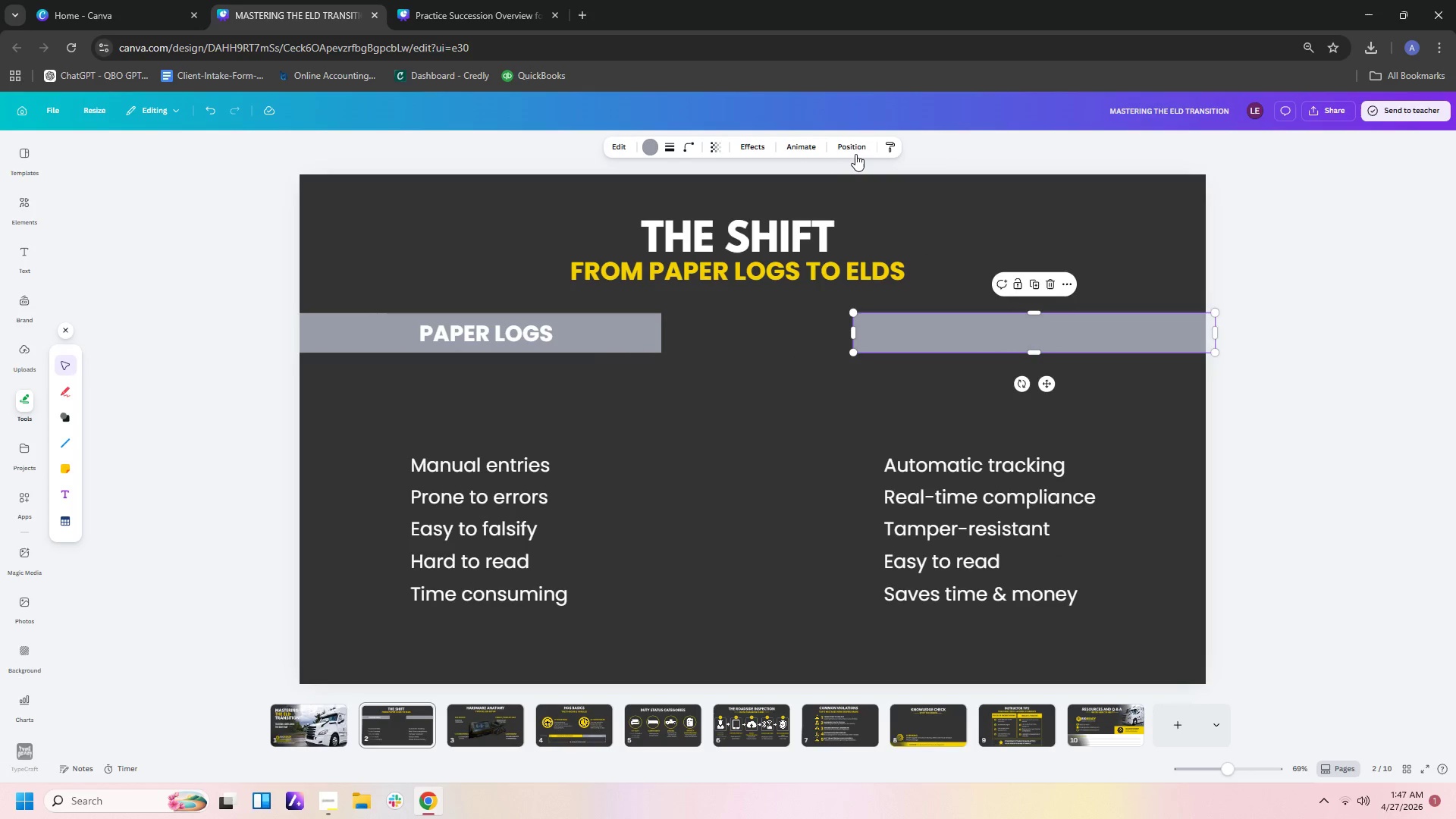 
left_click([856, 152])
 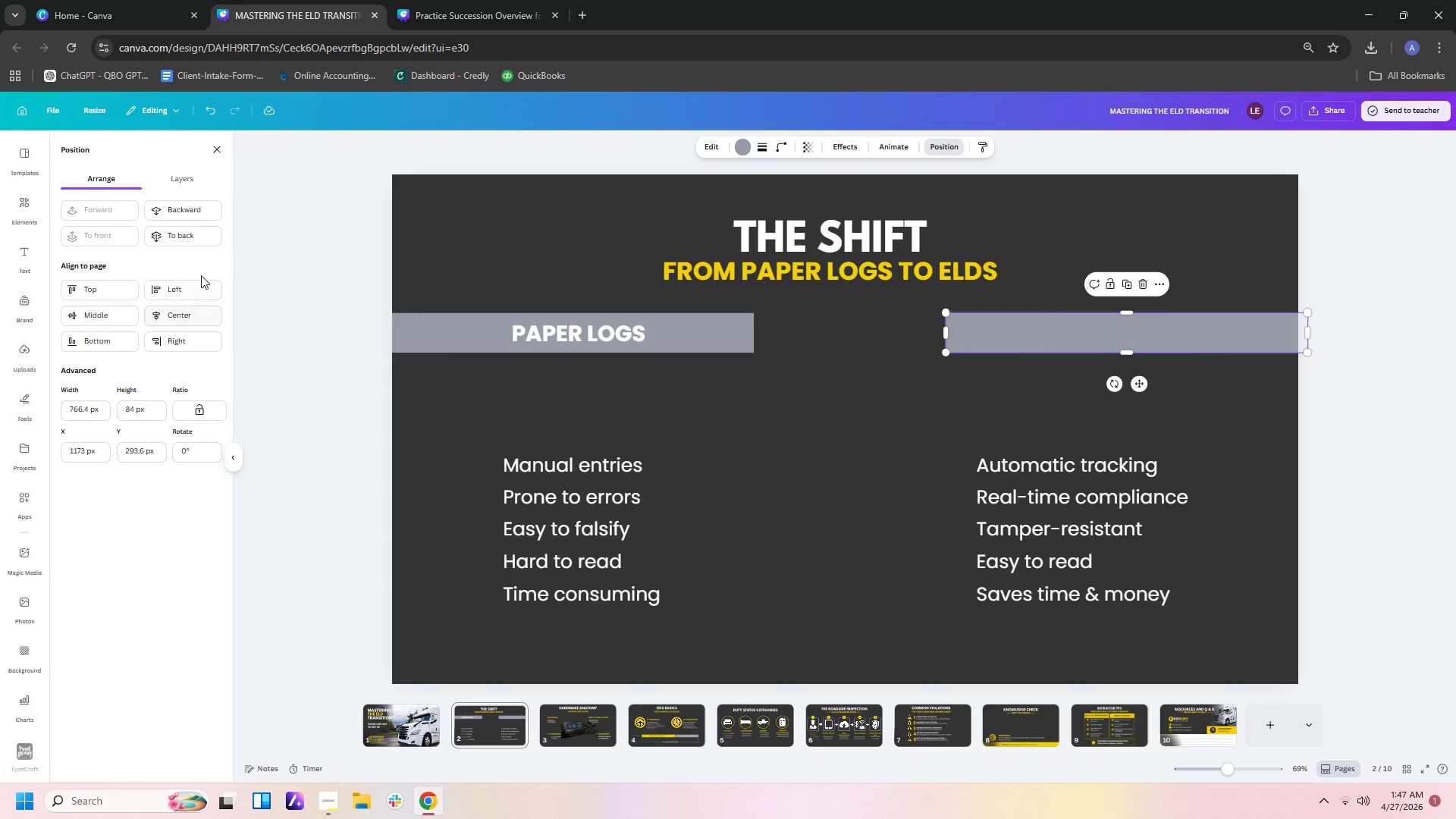 
left_click([202, 240])
 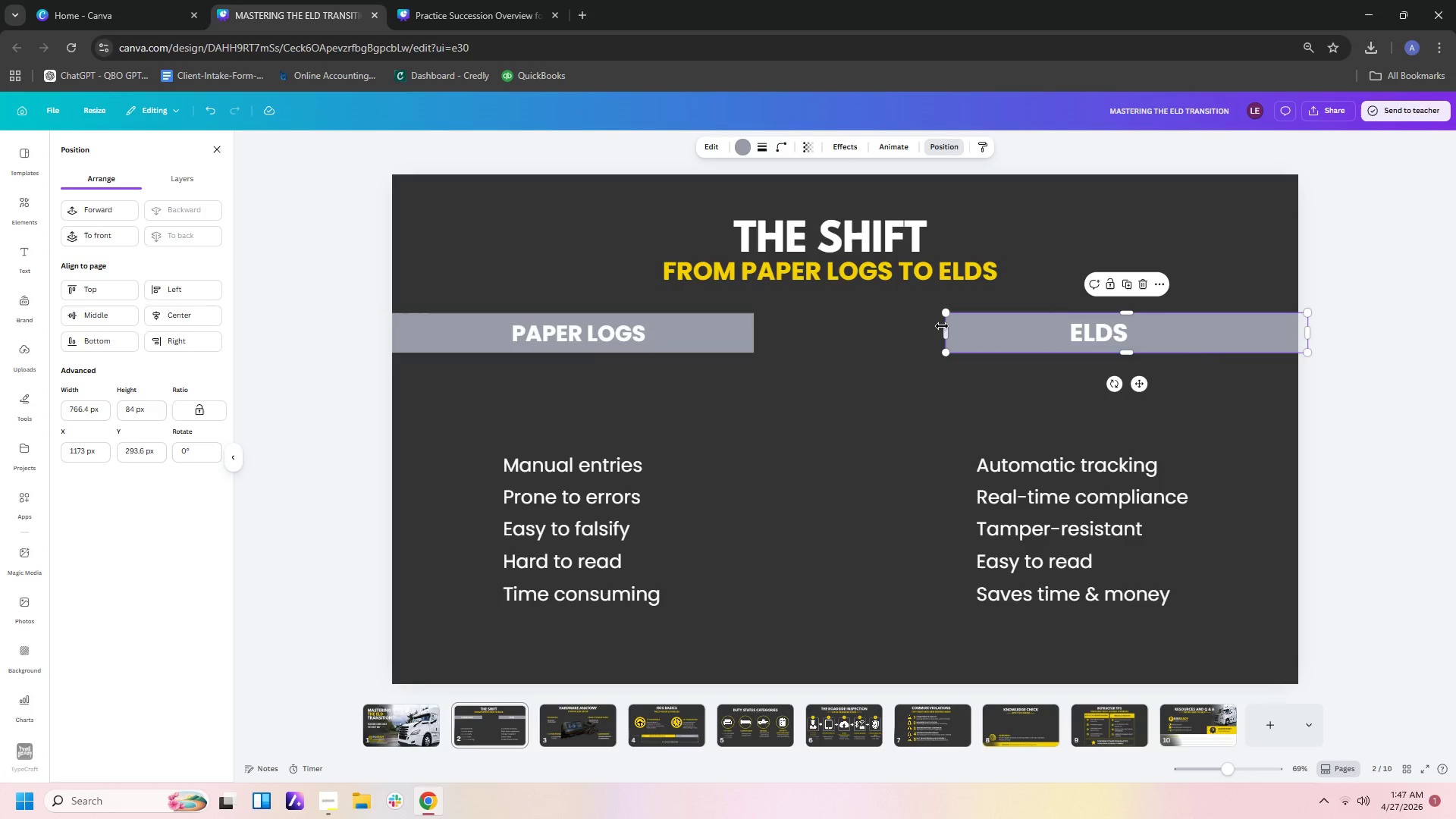 
left_click_drag(start_coordinate=[944, 326], to_coordinate=[827, 313])
 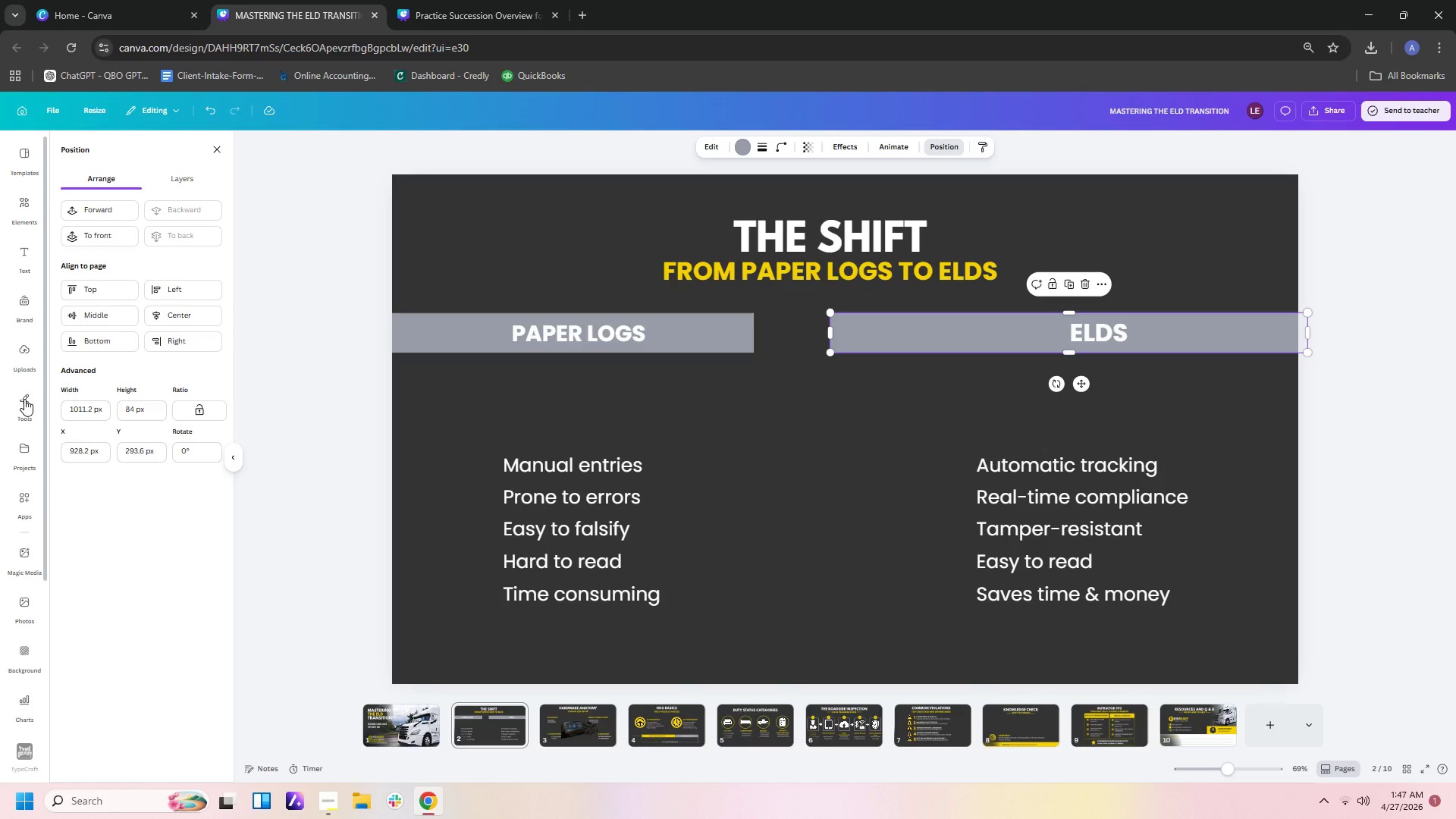 
left_click([24, 399])
 